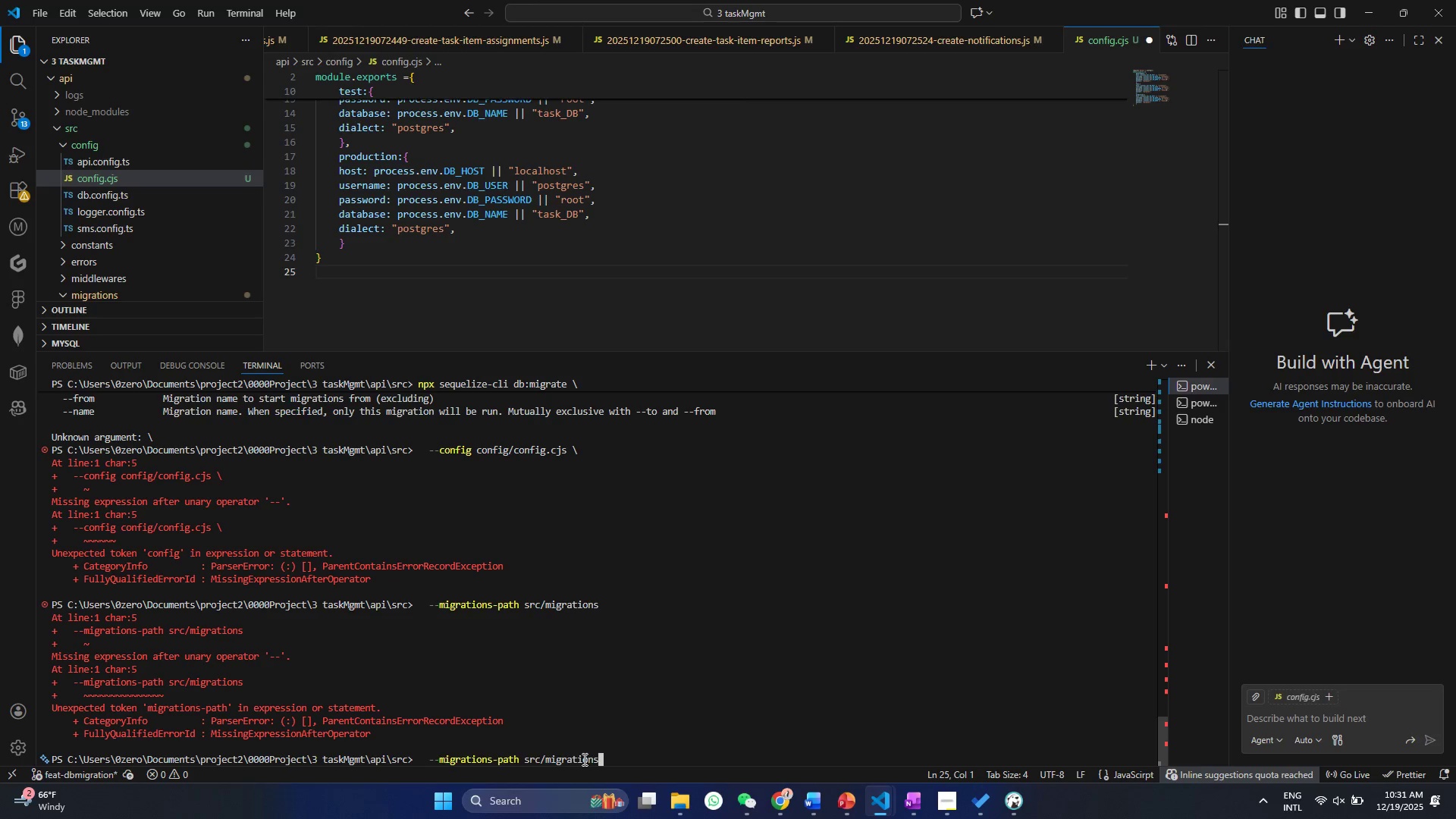 
key(ArrowUp)
 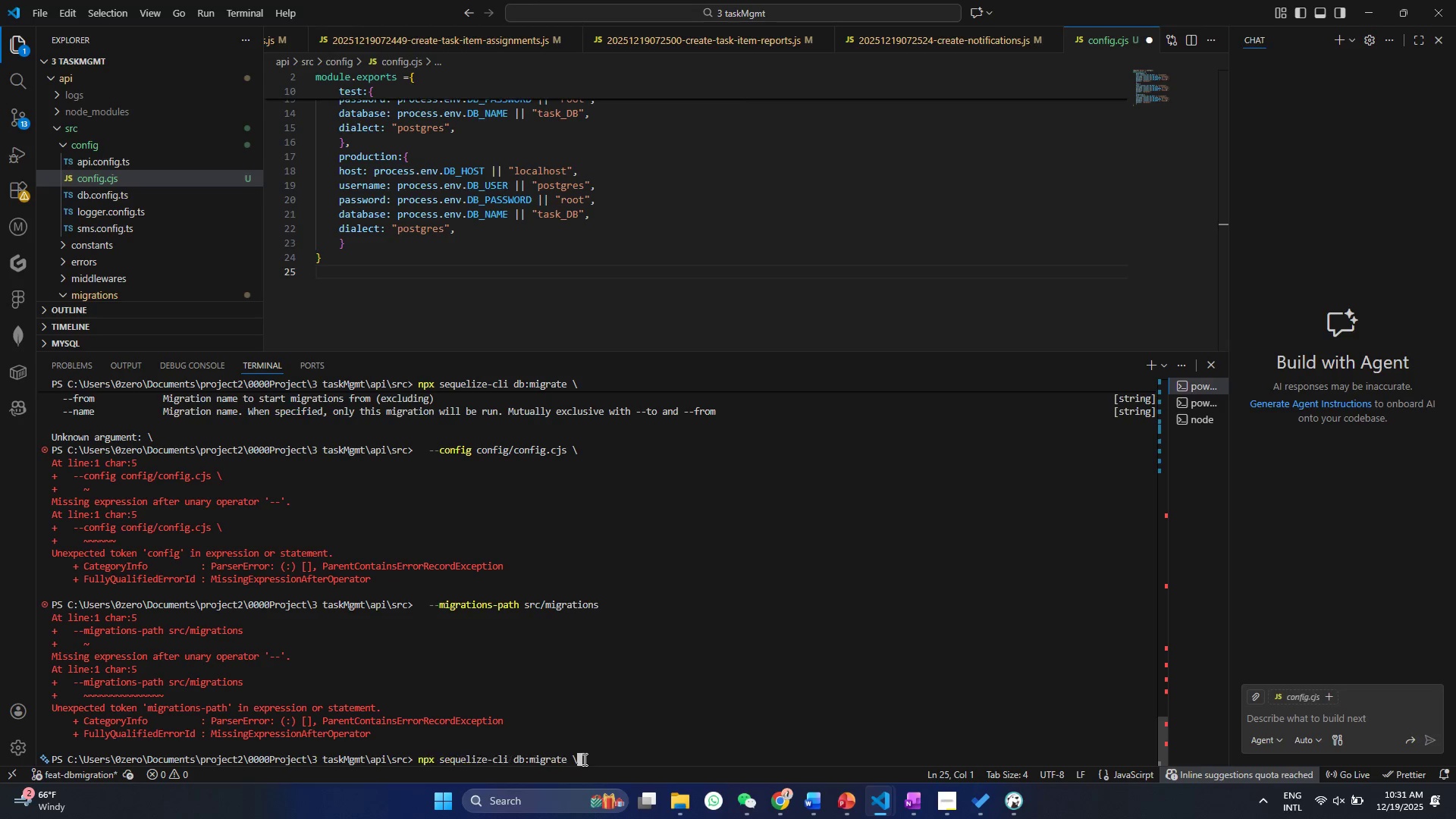 
key(ArrowUp)
 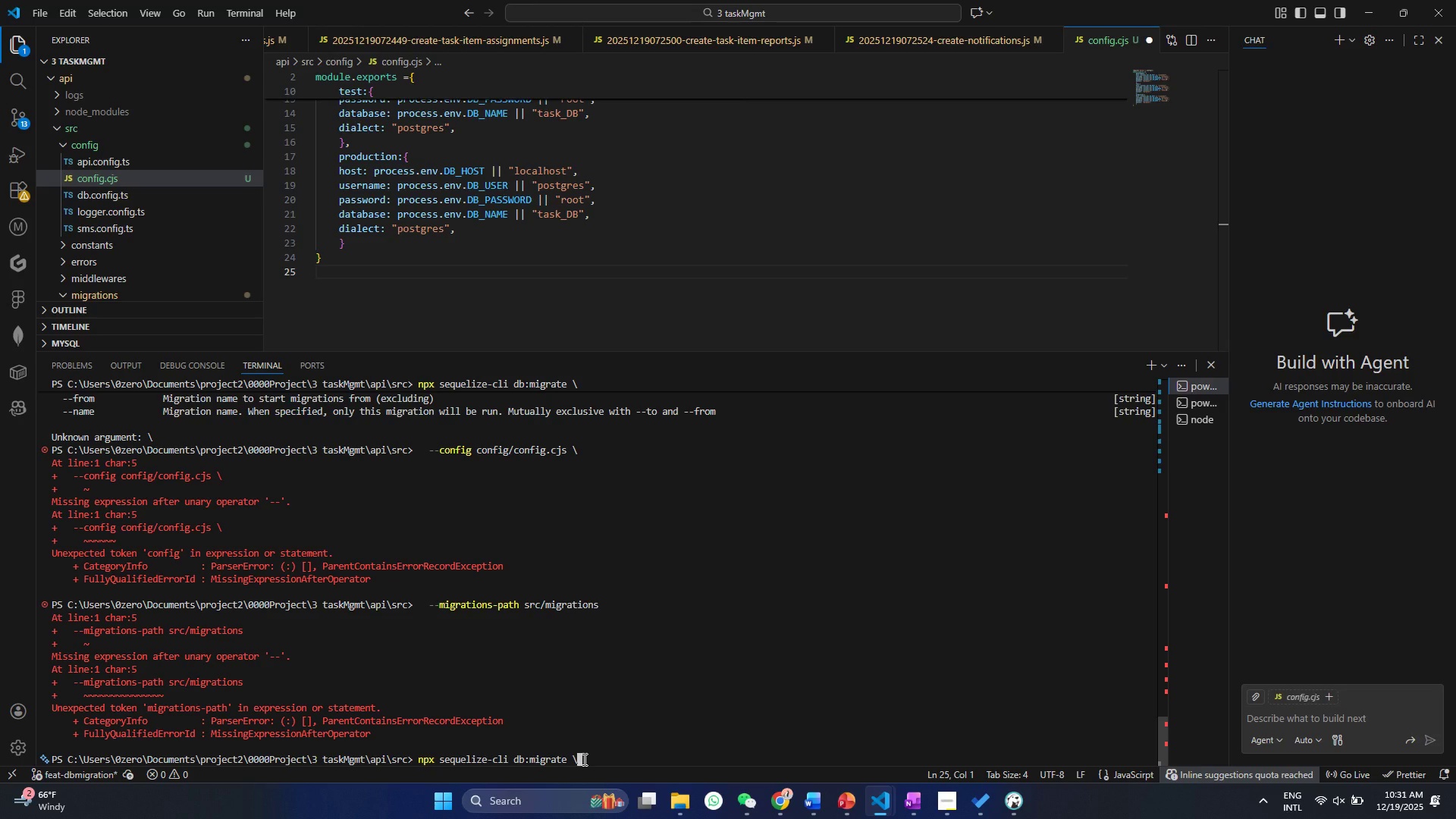 
key(Backspace)
 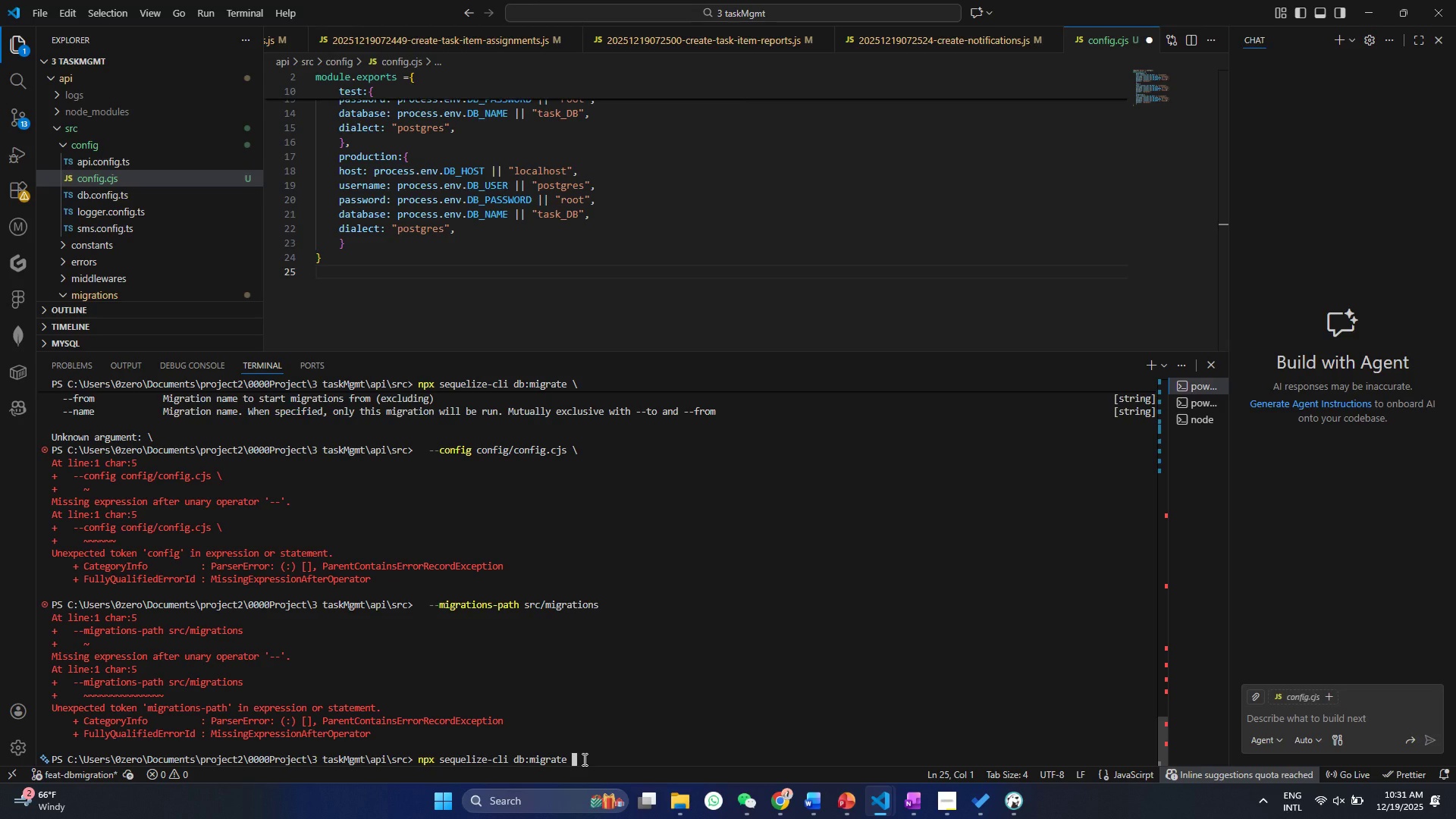 
key(Meta+MetaLeft)
 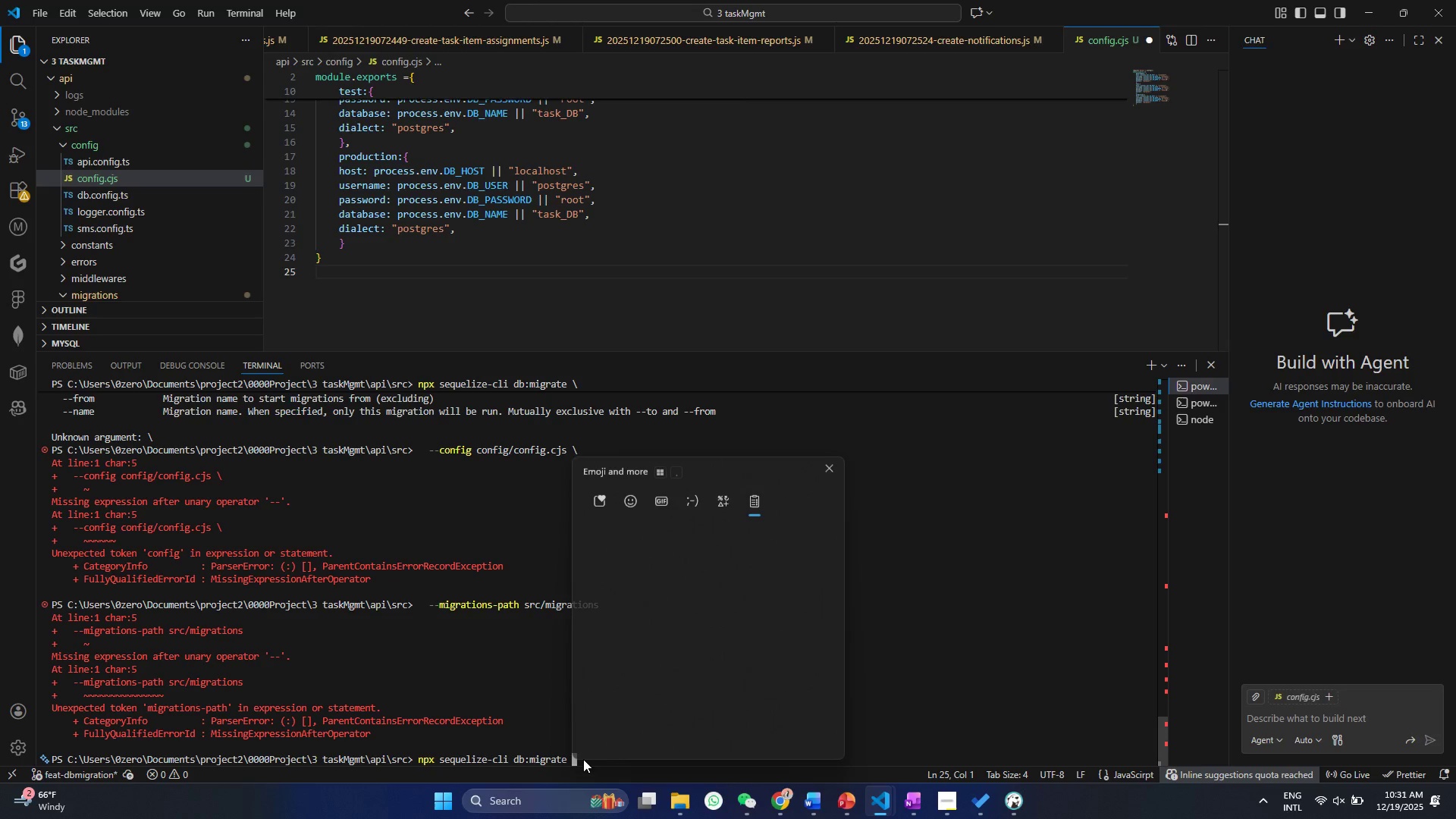 
key(Meta+V)
 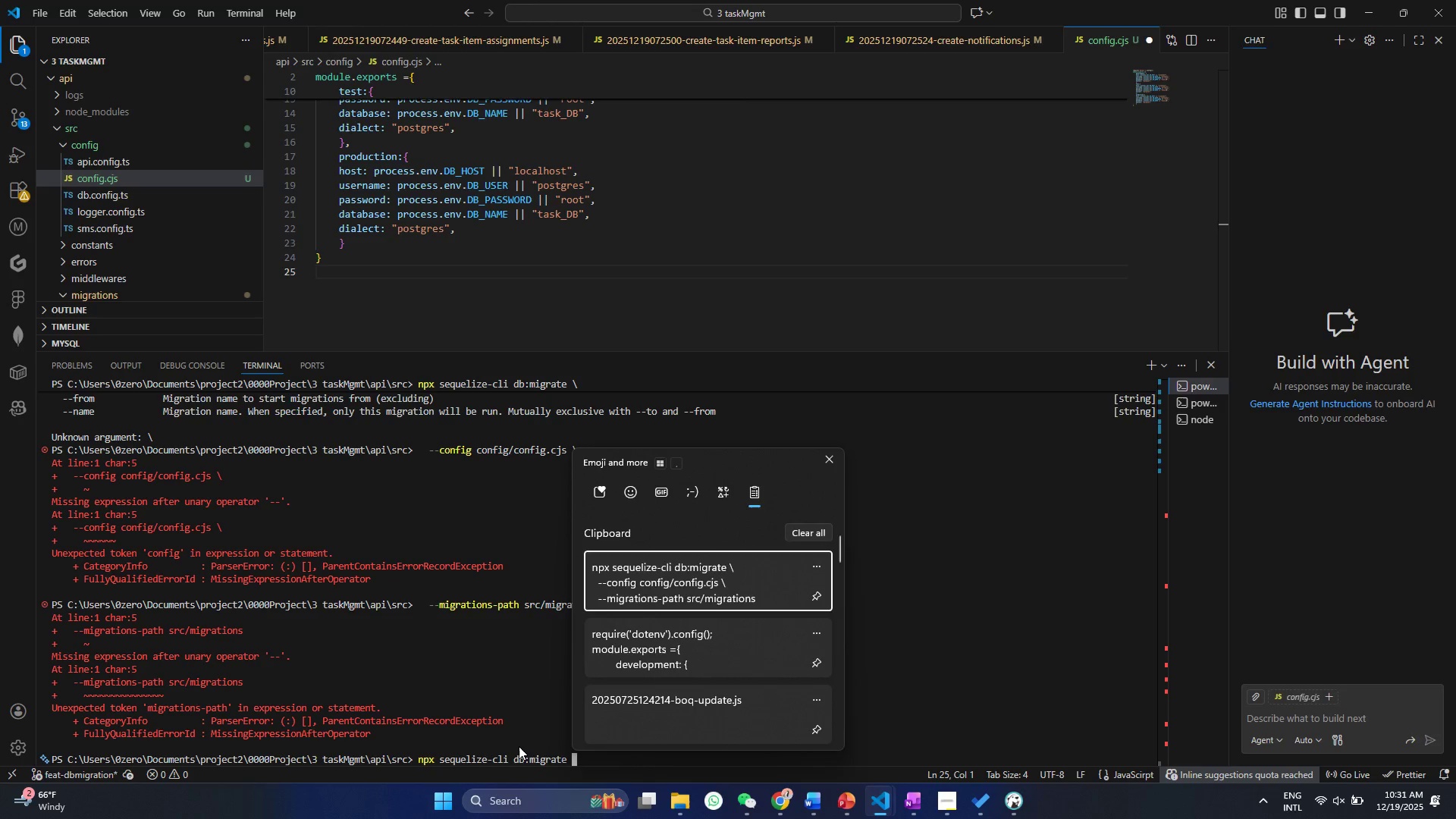 
double_click([574, 765])
 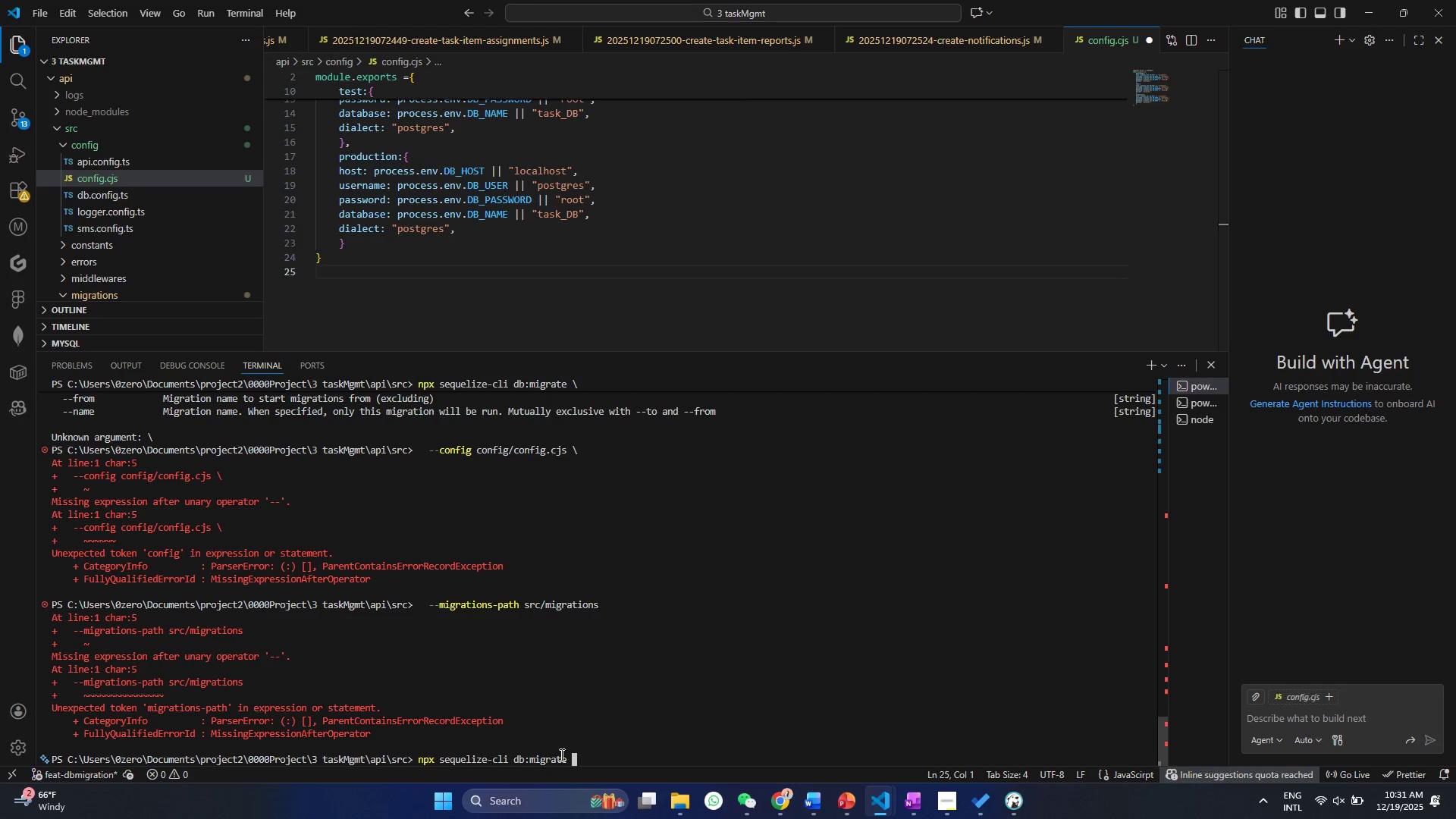 
type(--confg)
key(Backspace)
type(ig )
 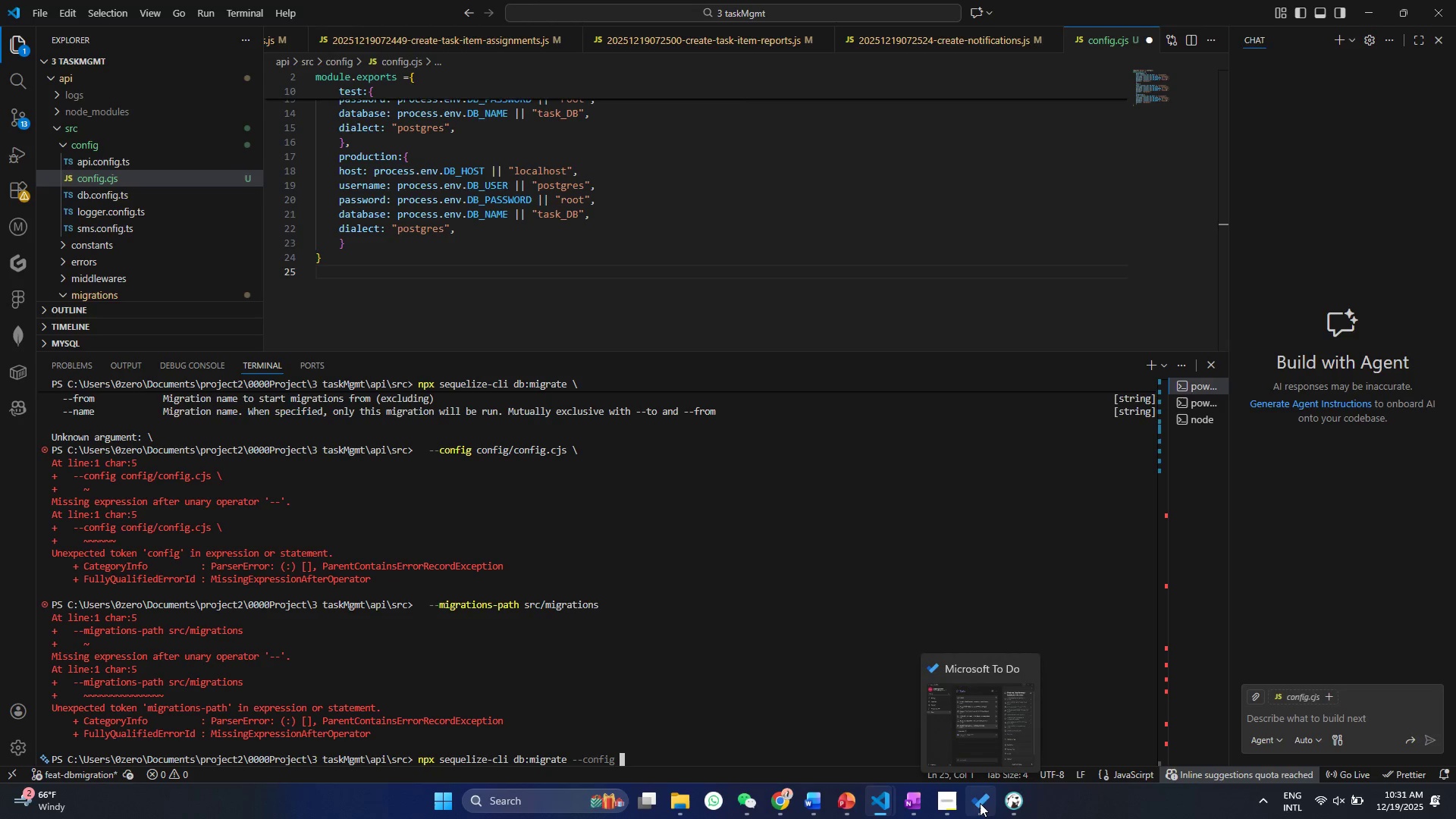 
wait(6.2)
 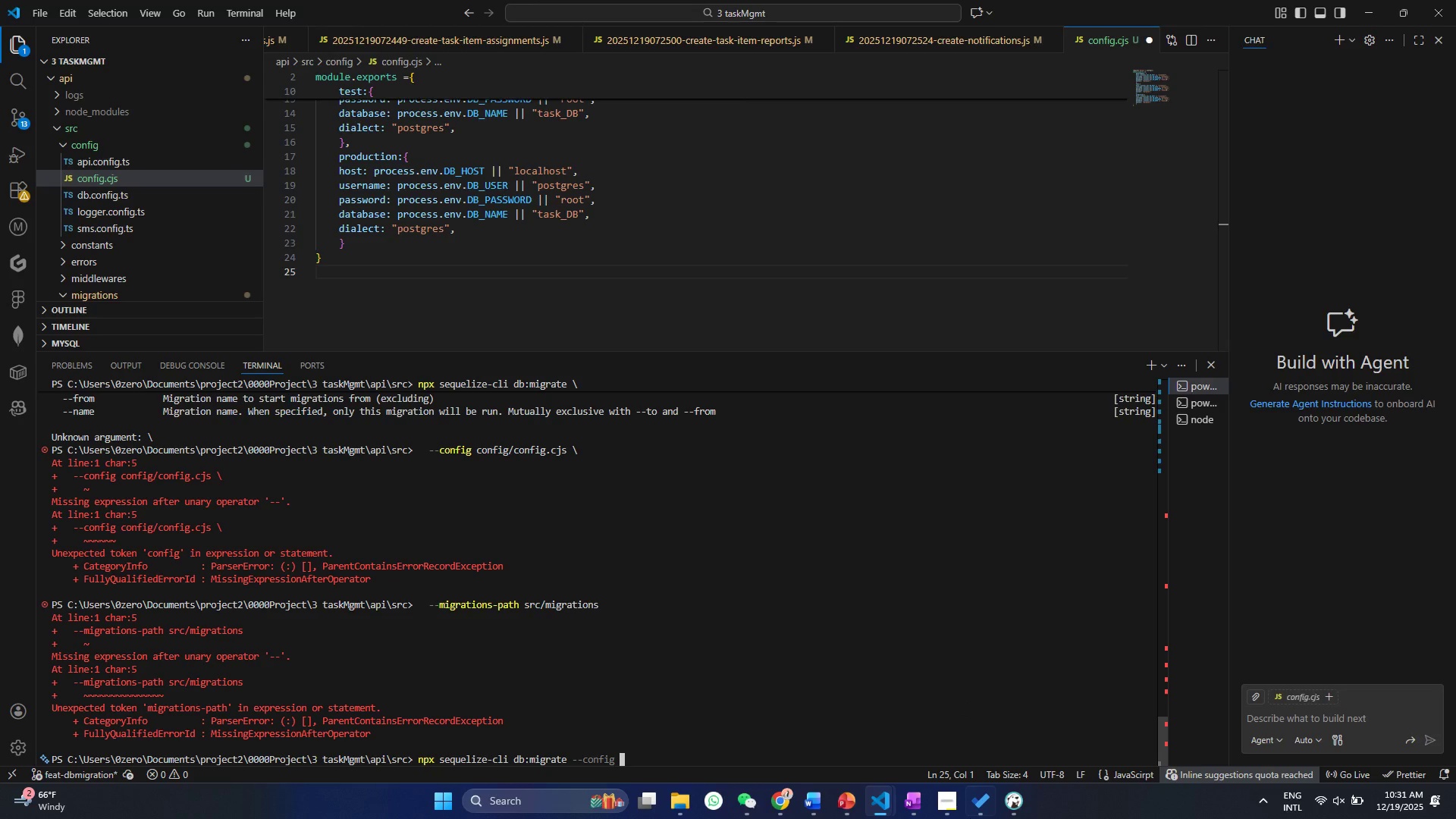 
left_click([921, 805])
 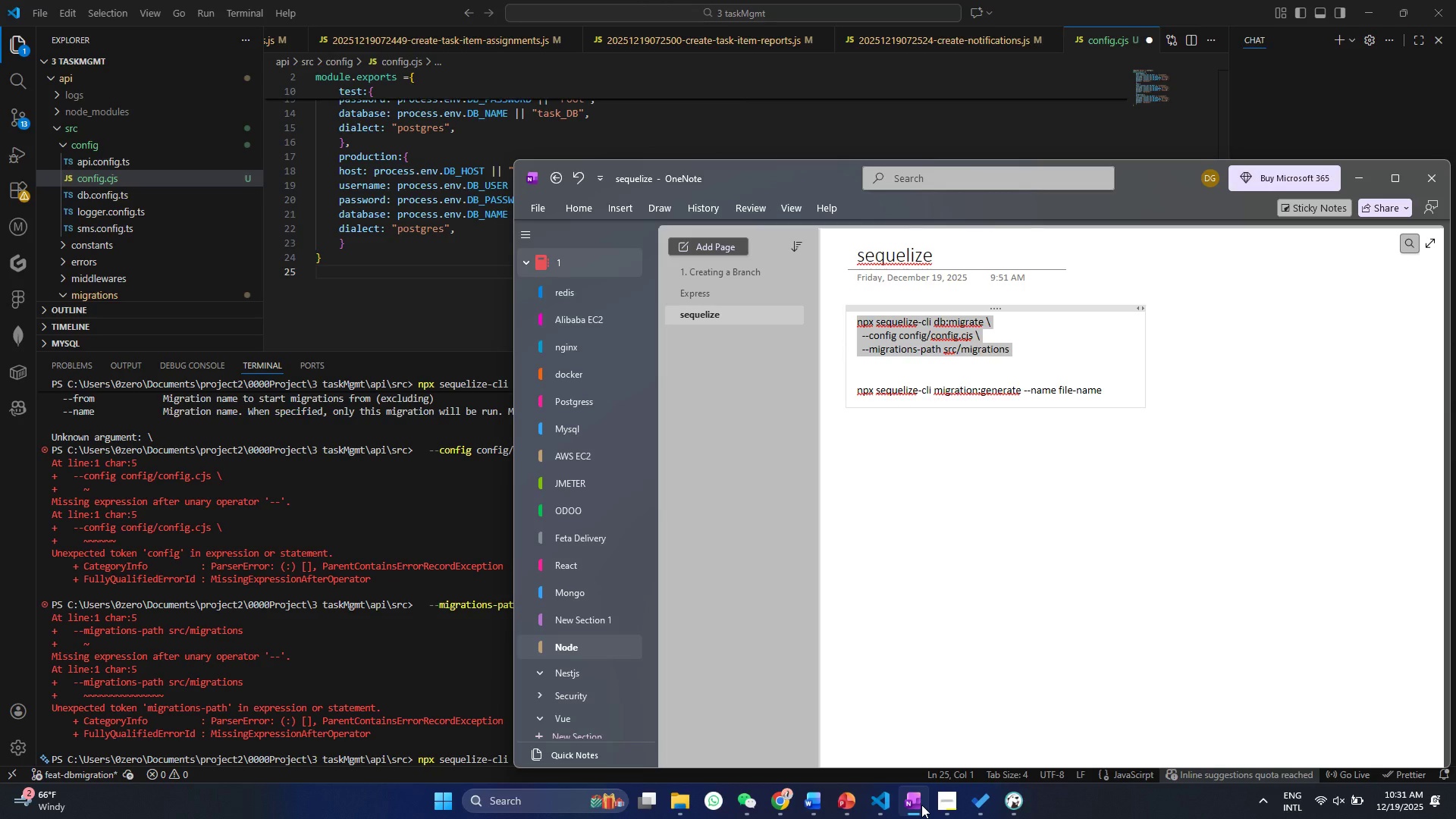 
left_click([921, 805])
 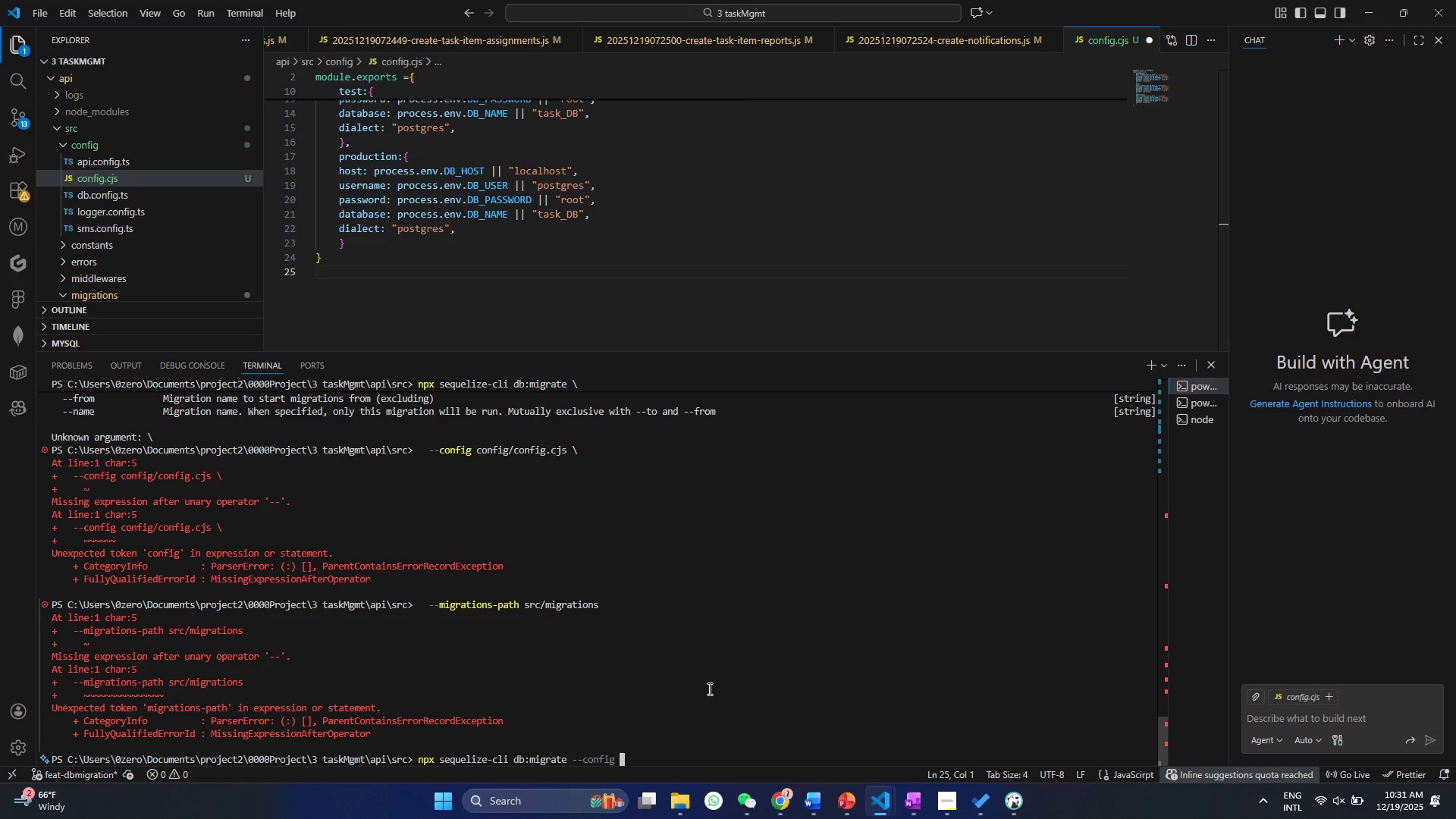 
type(conf)
key(Tab)
key(Backspace)
key(Backspace)
key(Backspace)
key(Backspace)
key(Backspace)
key(Backspace)
key(Backspace)
key(Backspace)
key(Backspace)
type(config/config.js )
 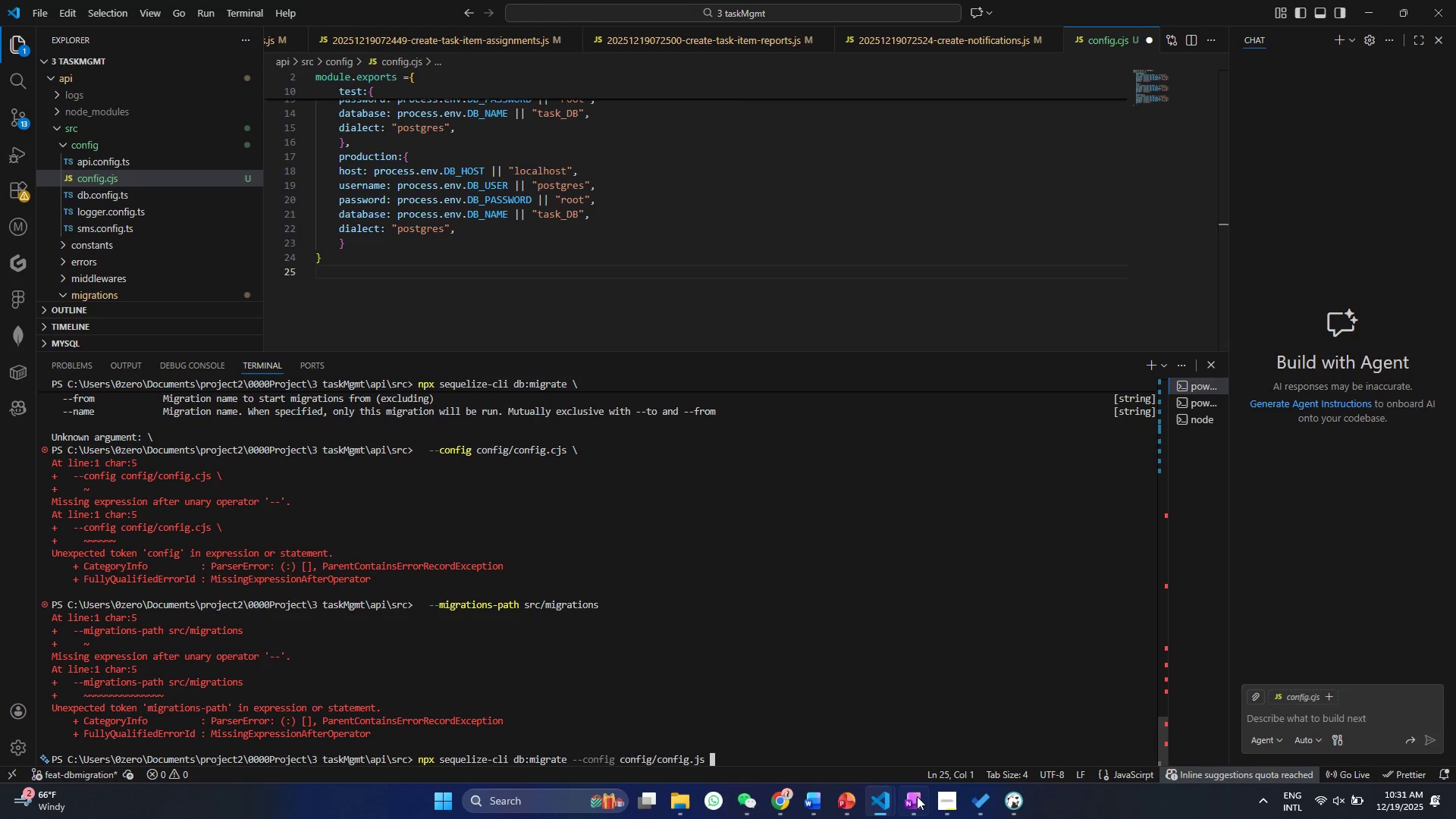 
left_click([917, 797])
 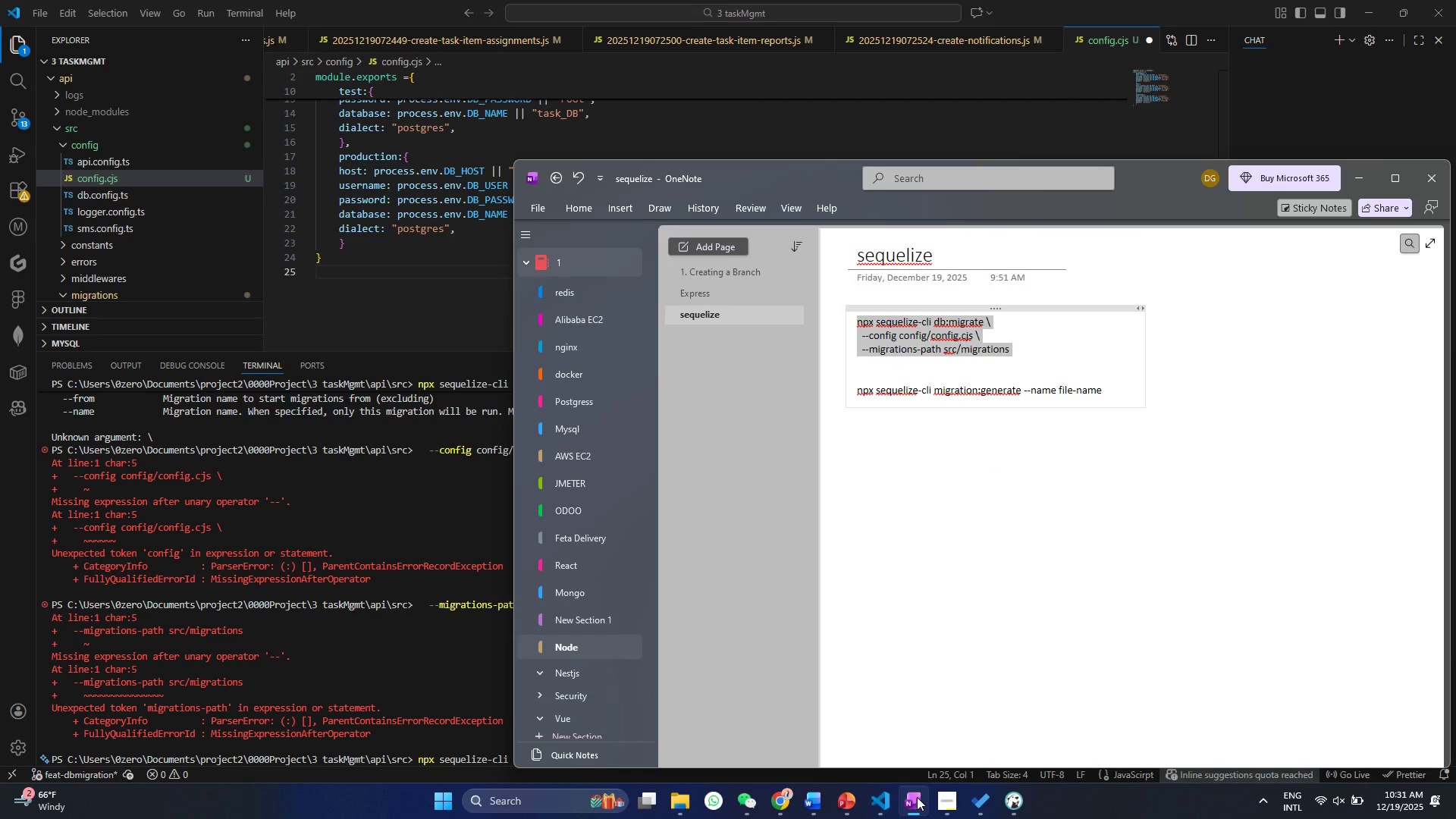 
left_click([917, 797])
 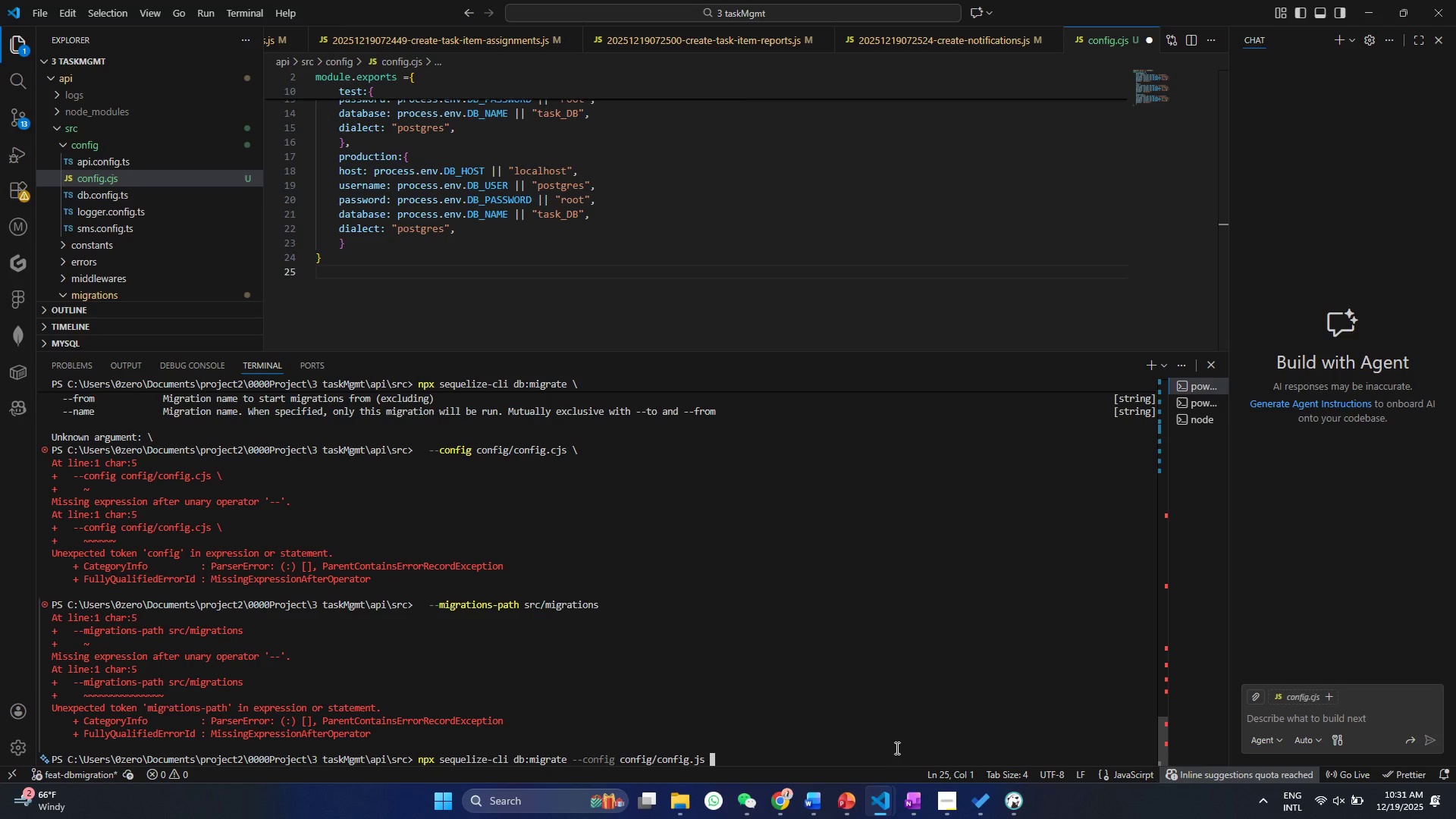 
type(--migration )
 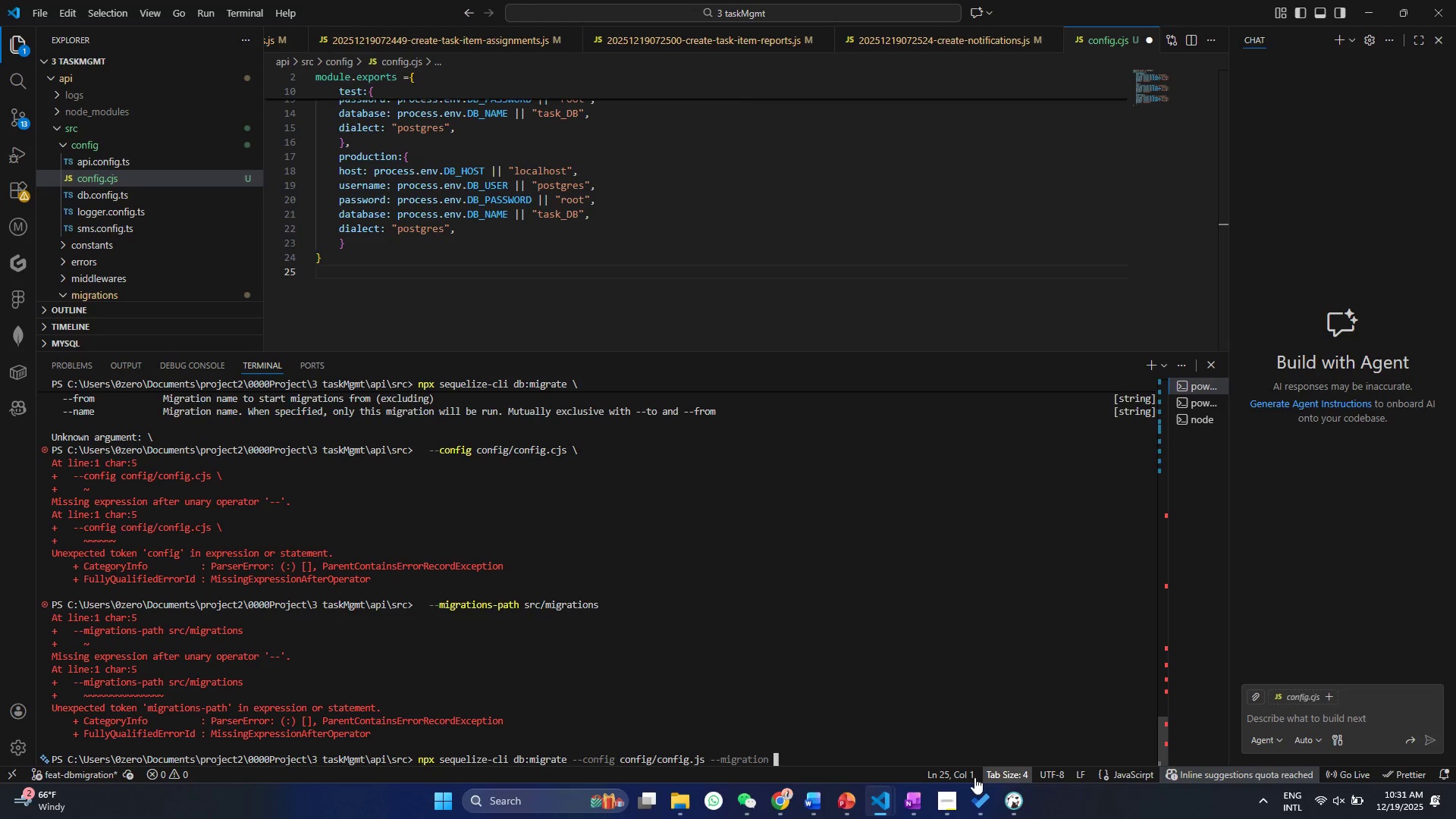 
left_click([903, 800])
 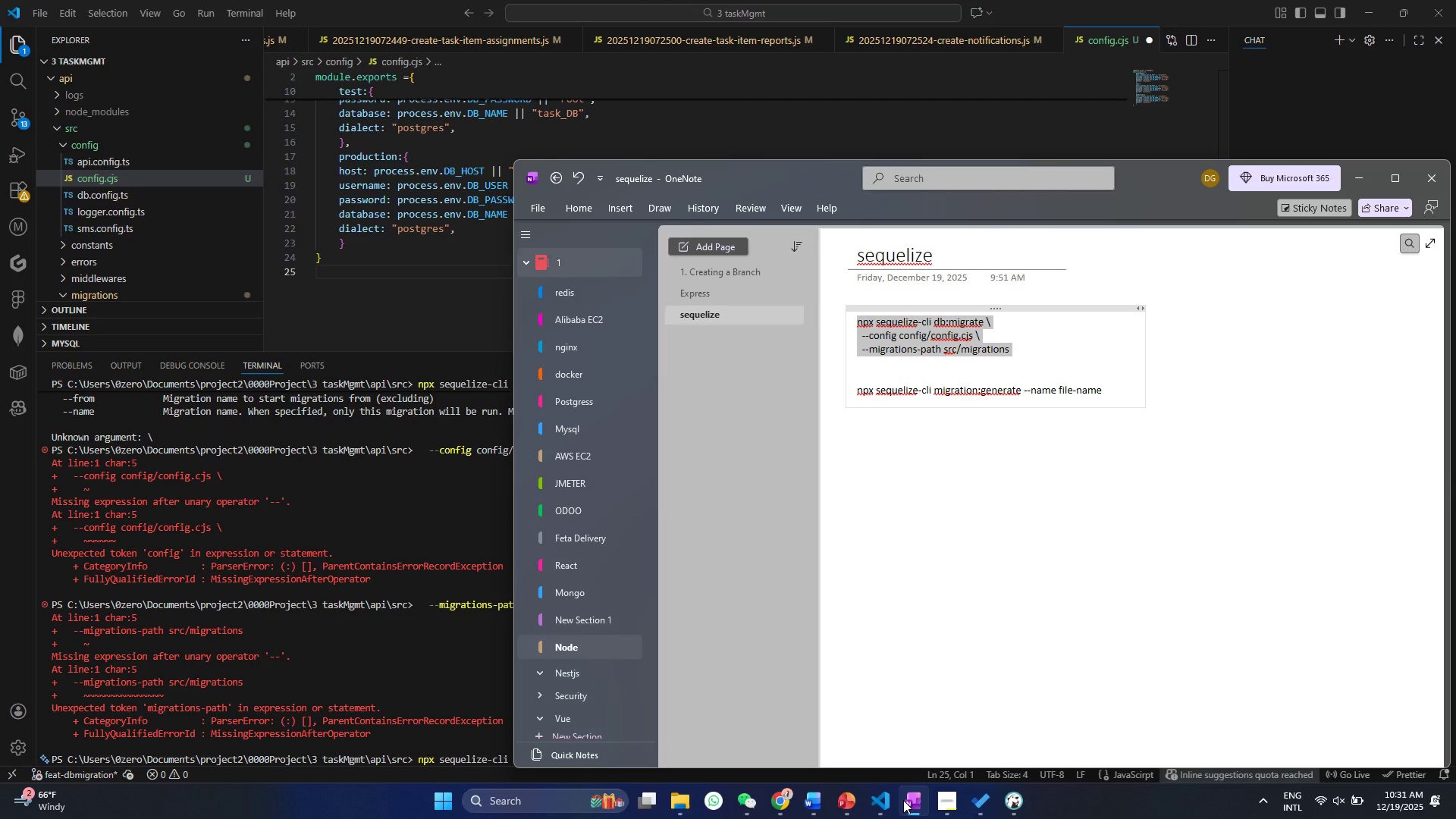 
left_click([903, 800])
 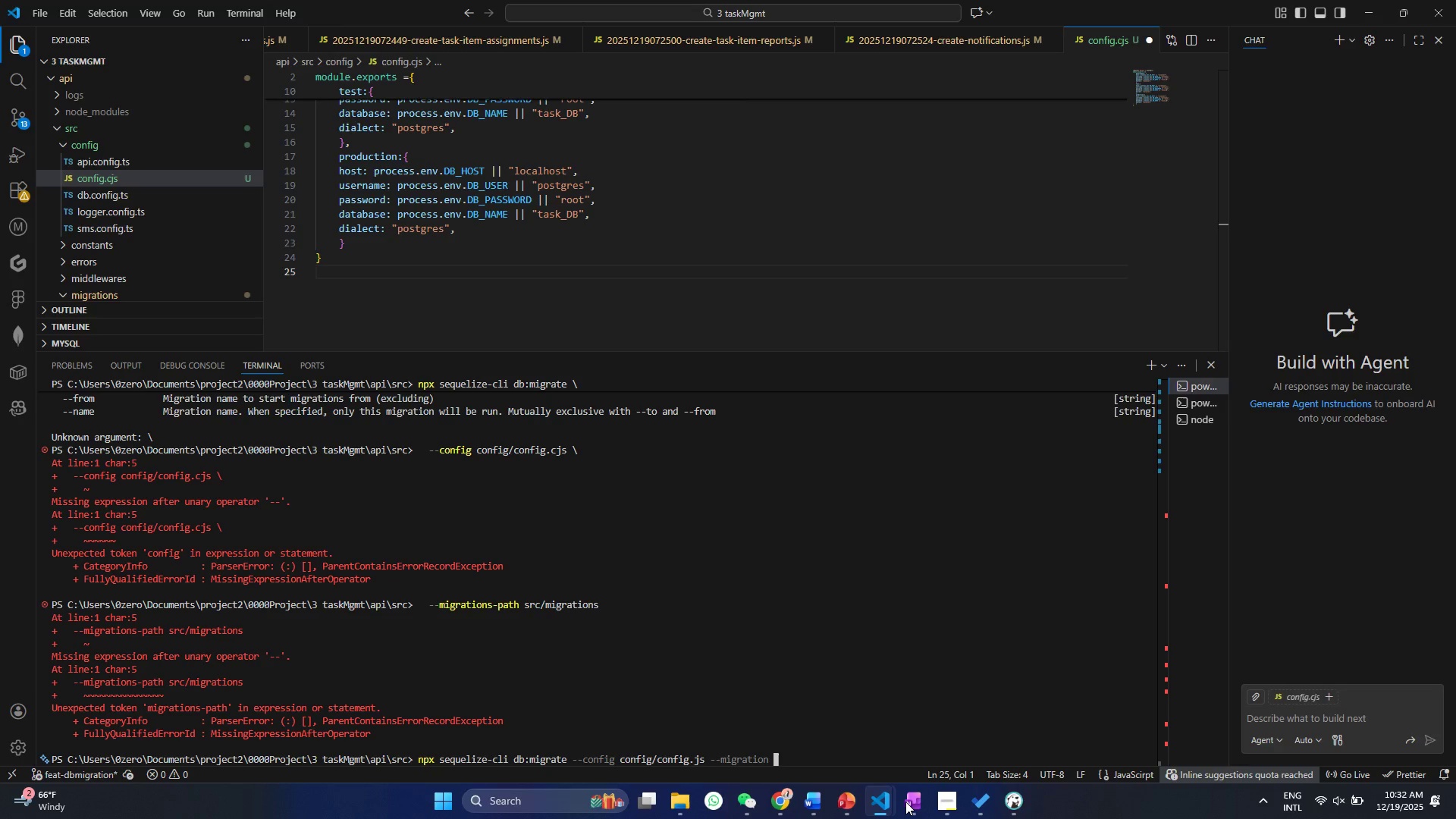 
key(Backspace)
type(-path sr)
 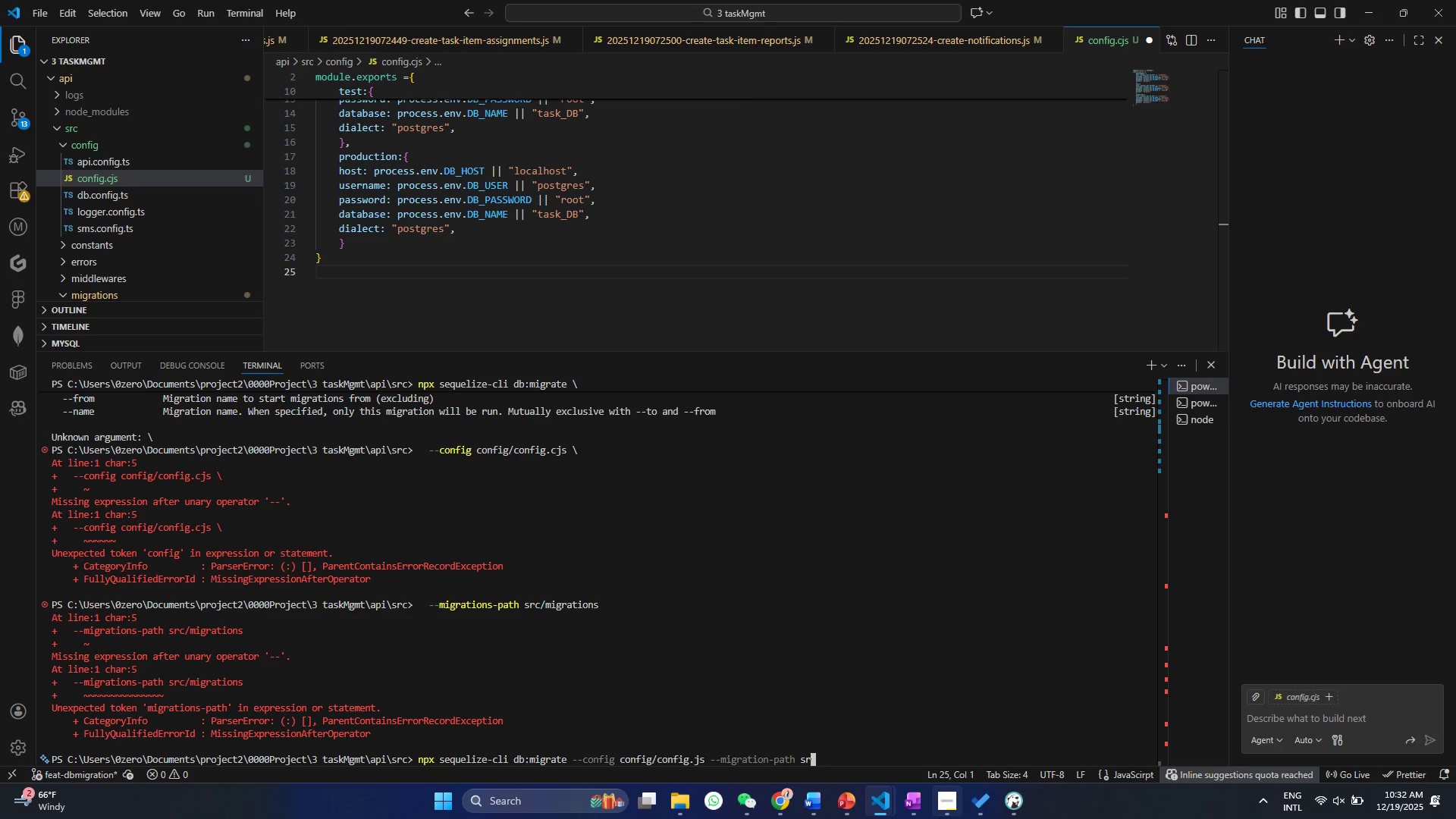 
type(c/migrations)
 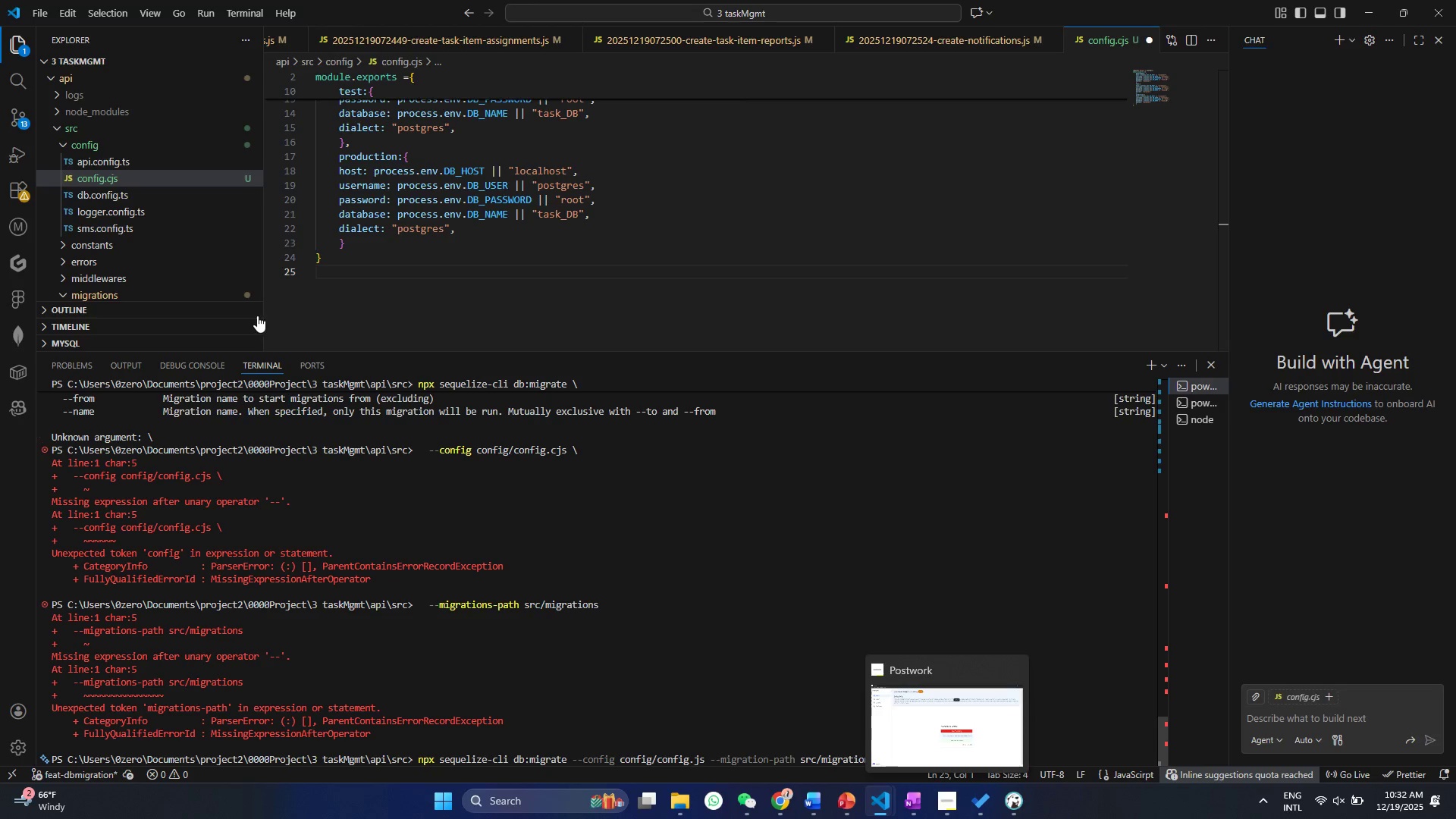 
scroll: coordinate [55, 231], scroll_direction: down, amount: 4.0
 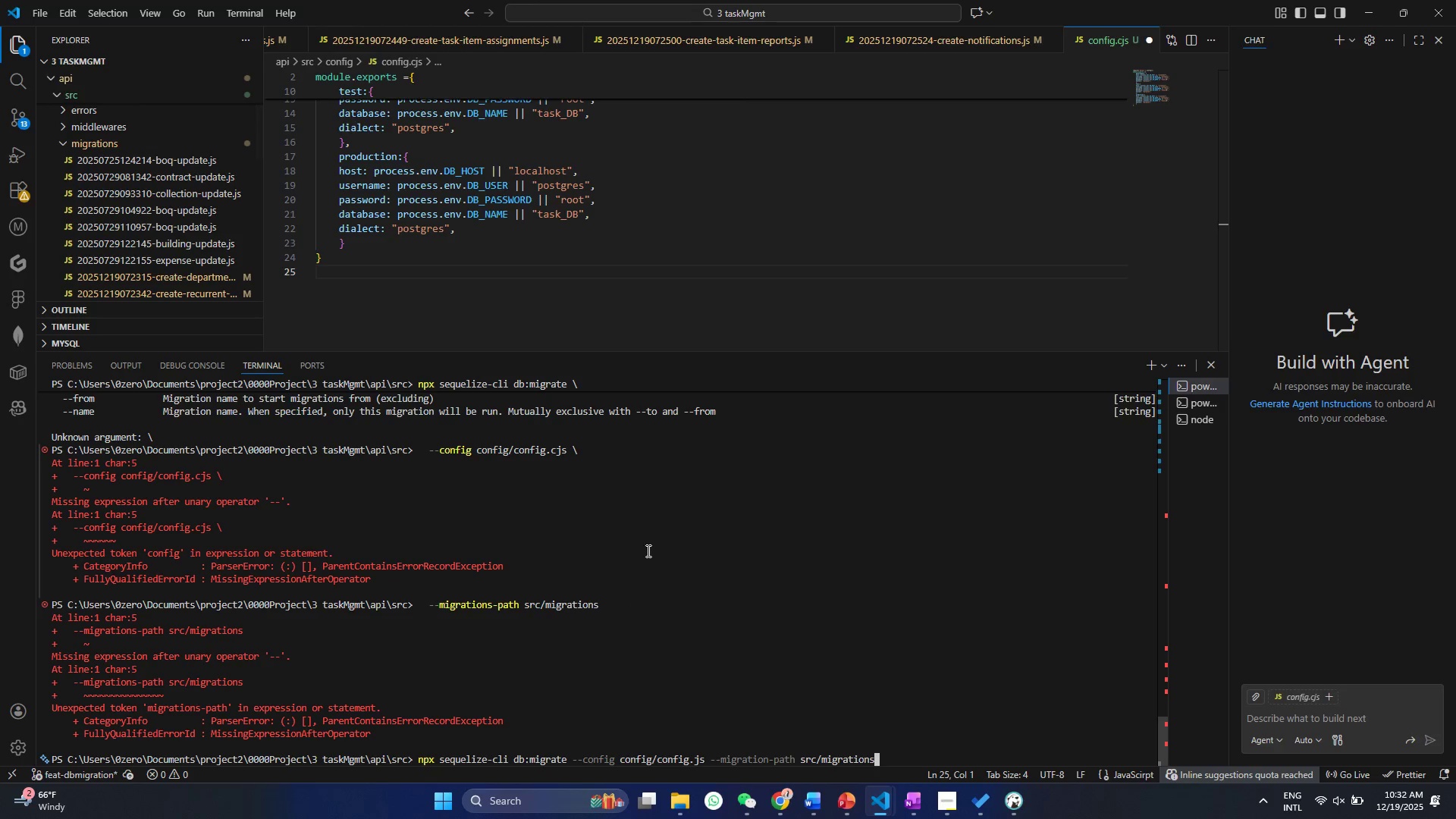 
key(Enter)
 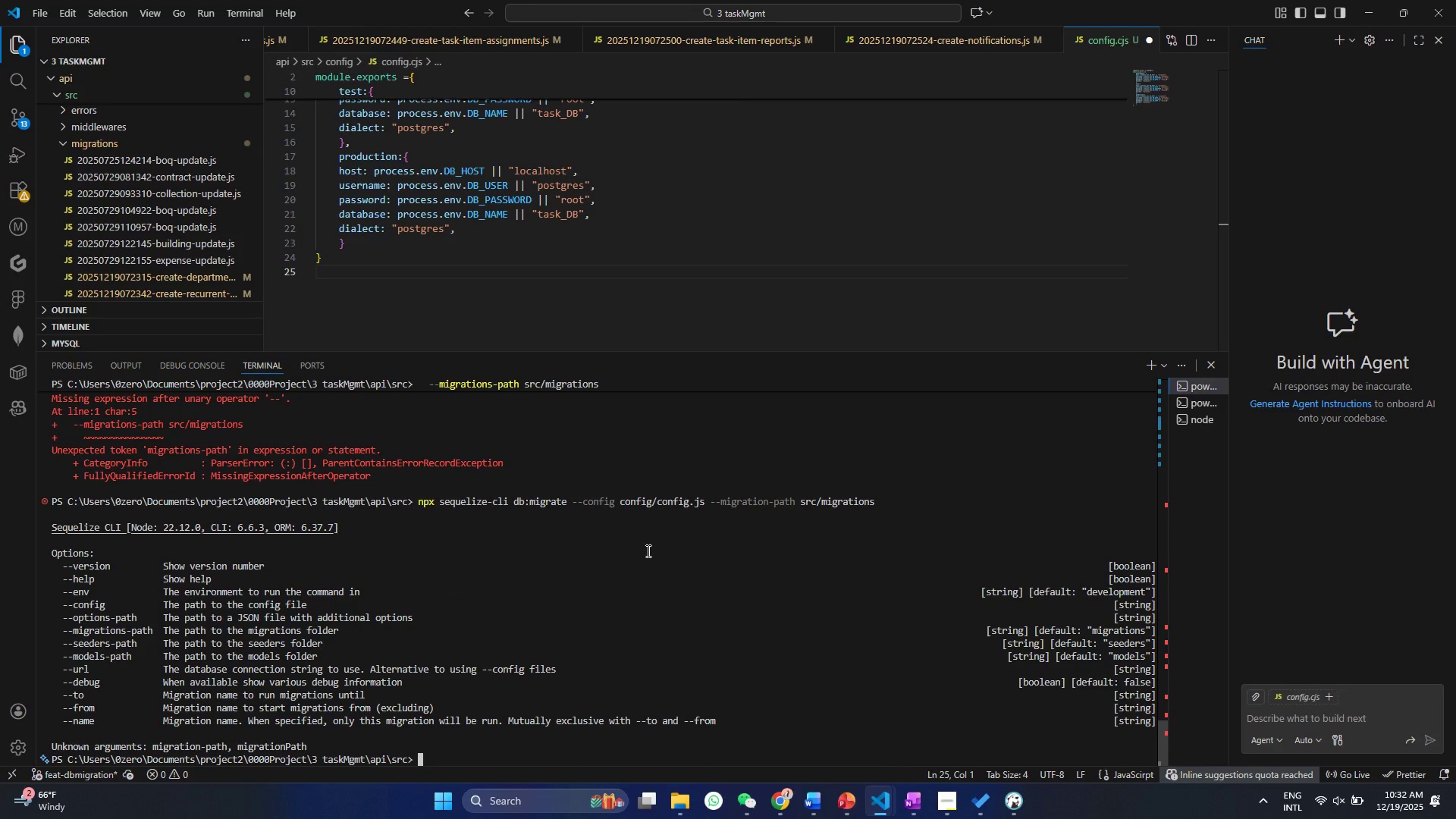 
wait(18.84)
 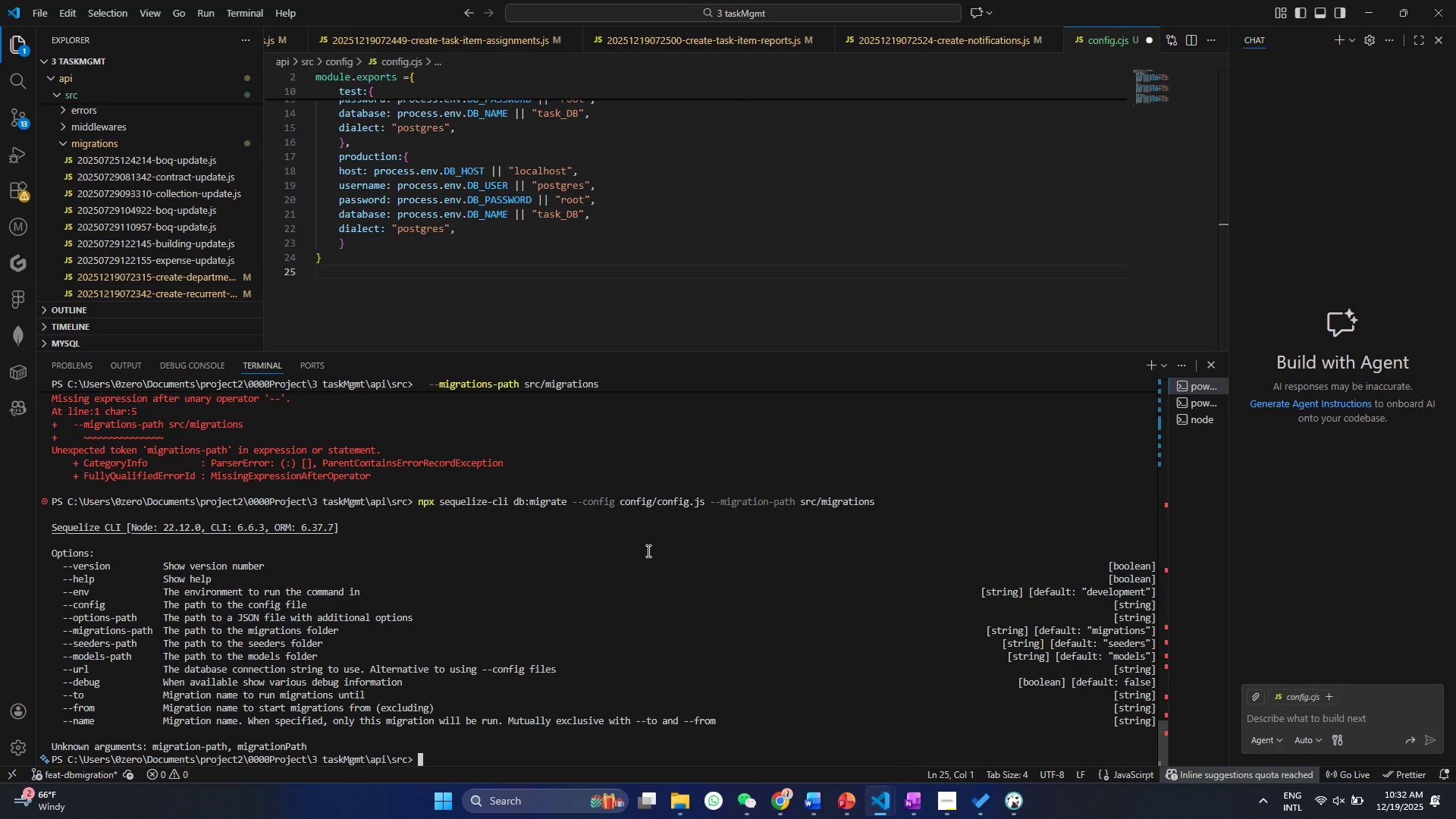 
key(ArrowUp)
 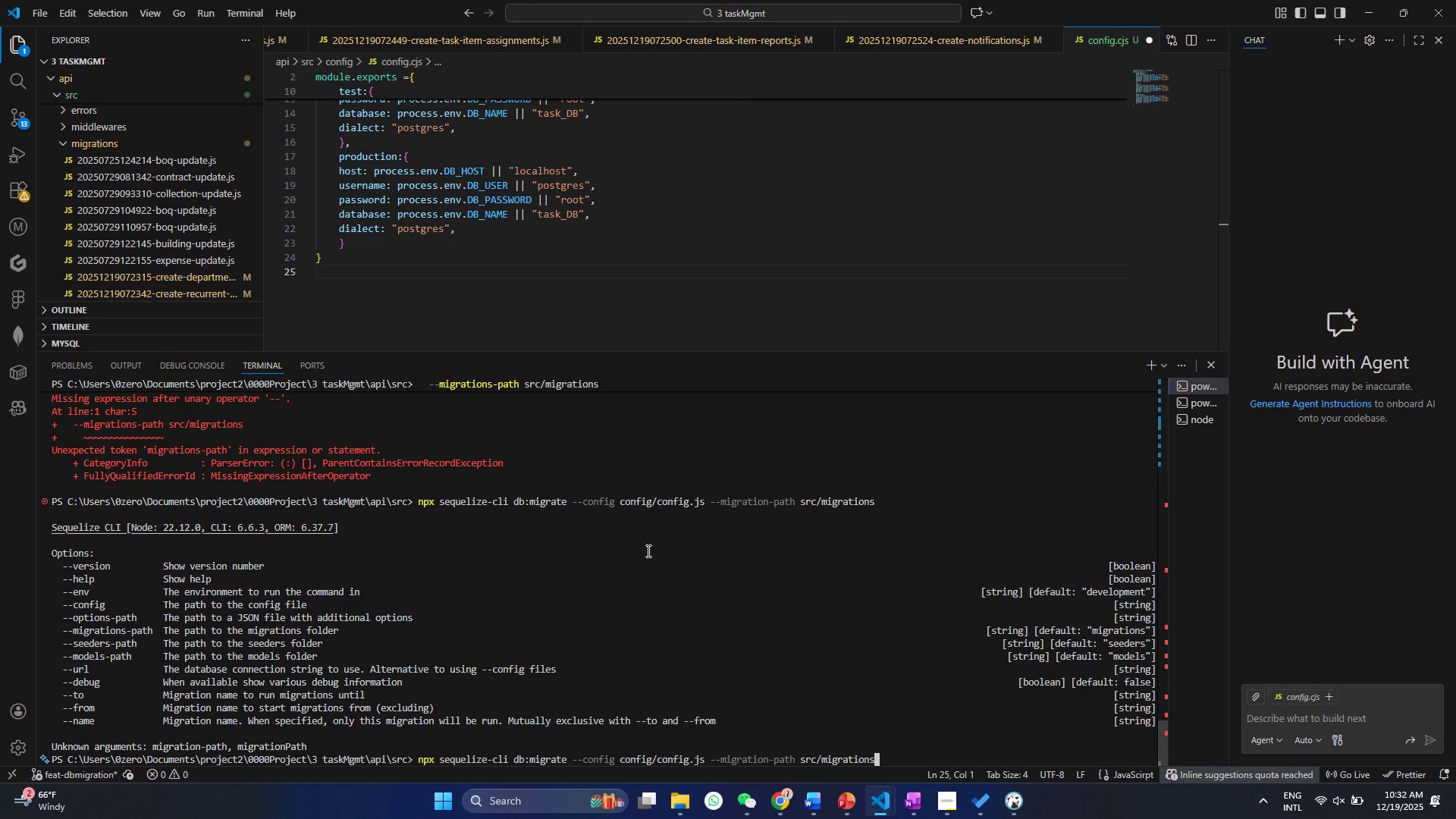 
hold_key(key=ArrowLeft, duration=1.14)
 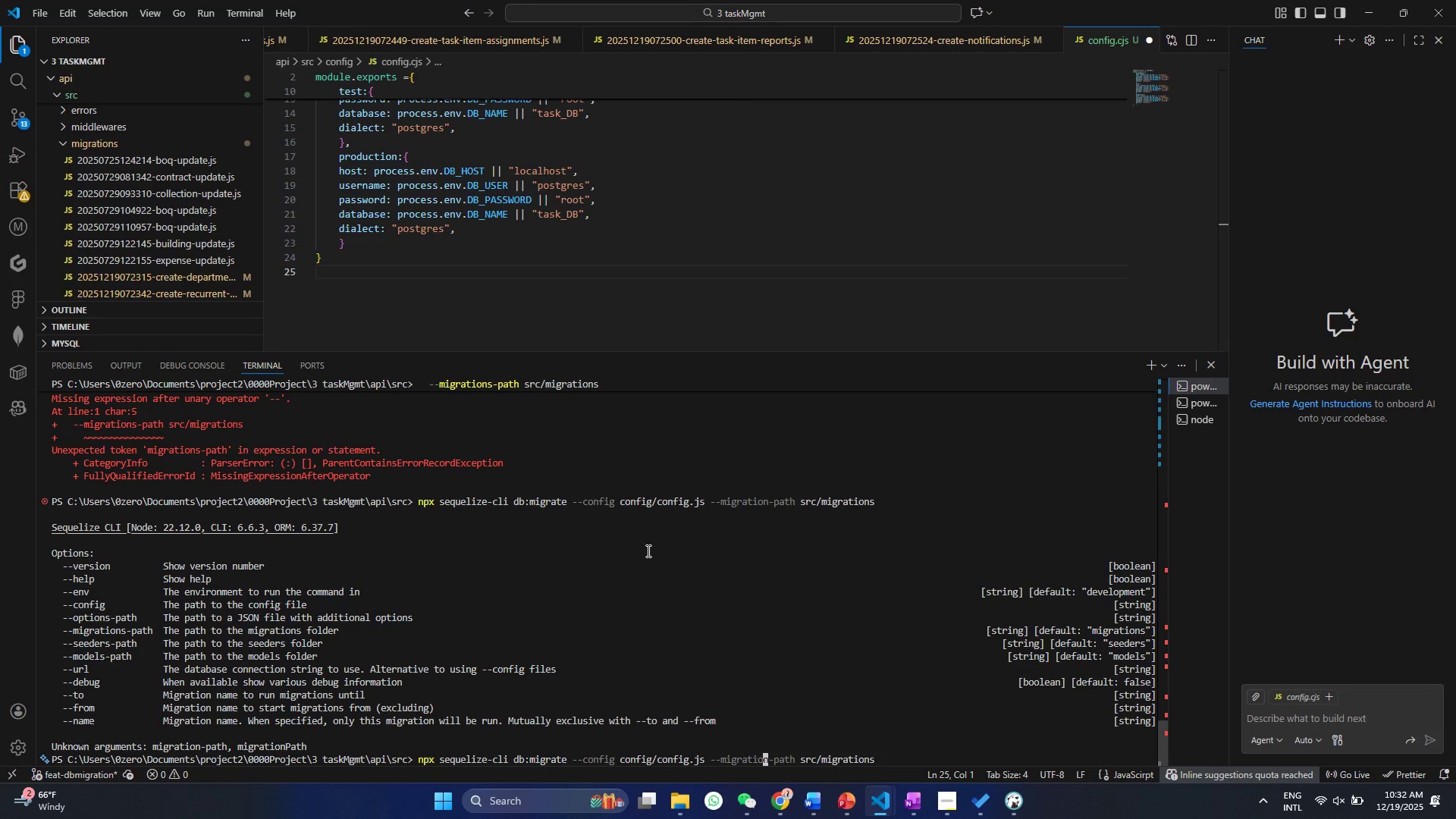 
key(ArrowRight)
 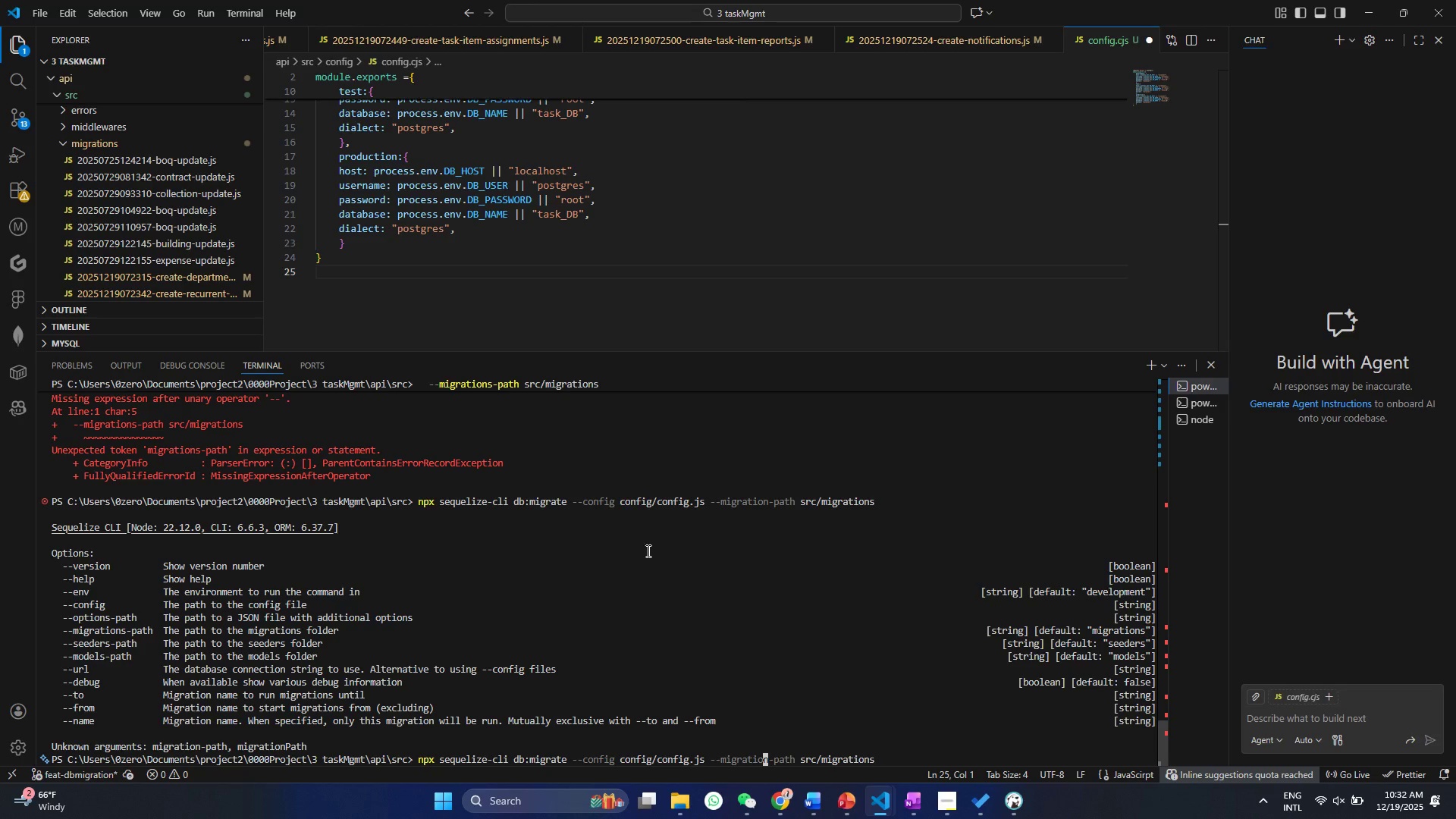 
key(ArrowRight)
 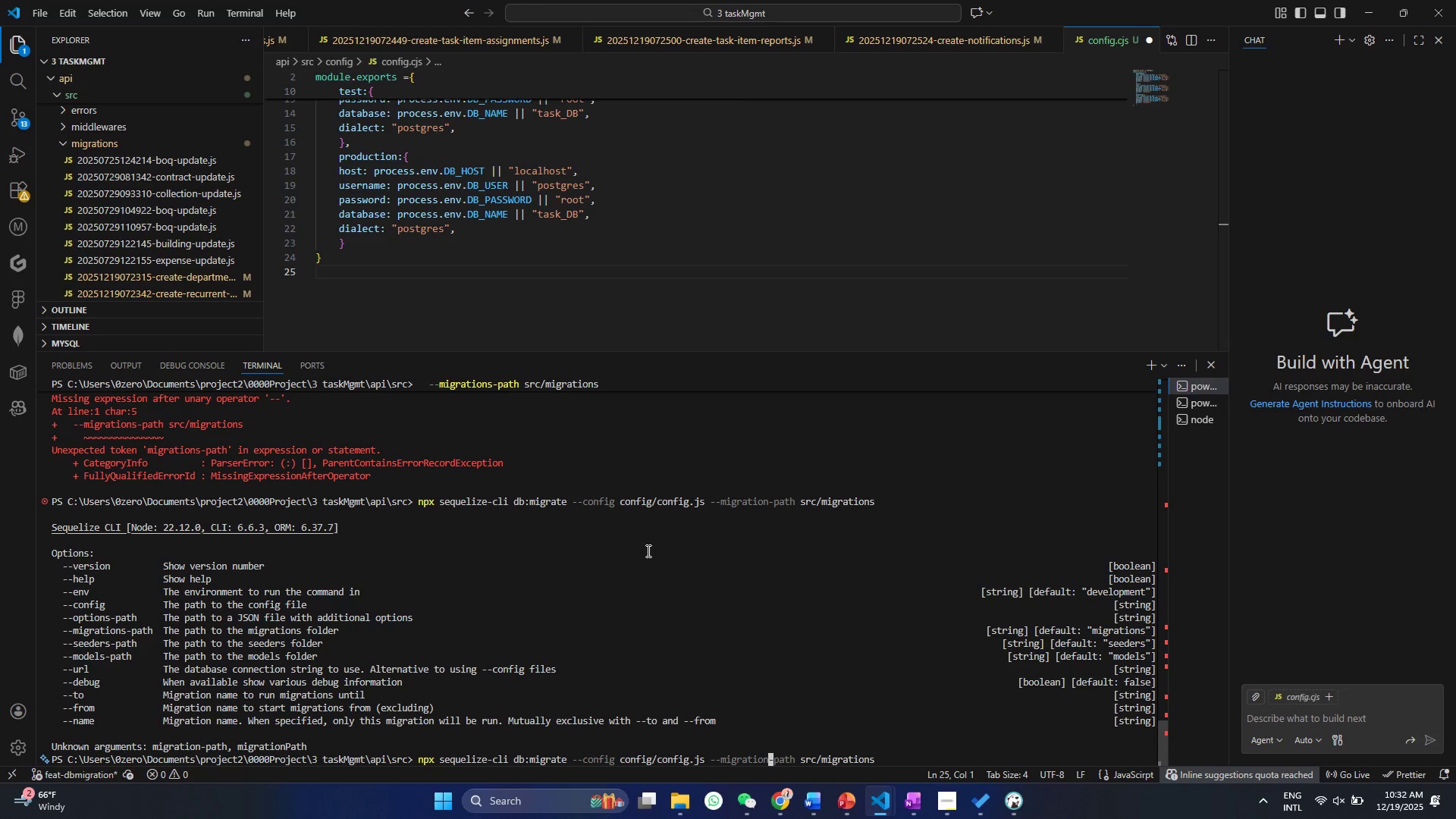 
key(S)
 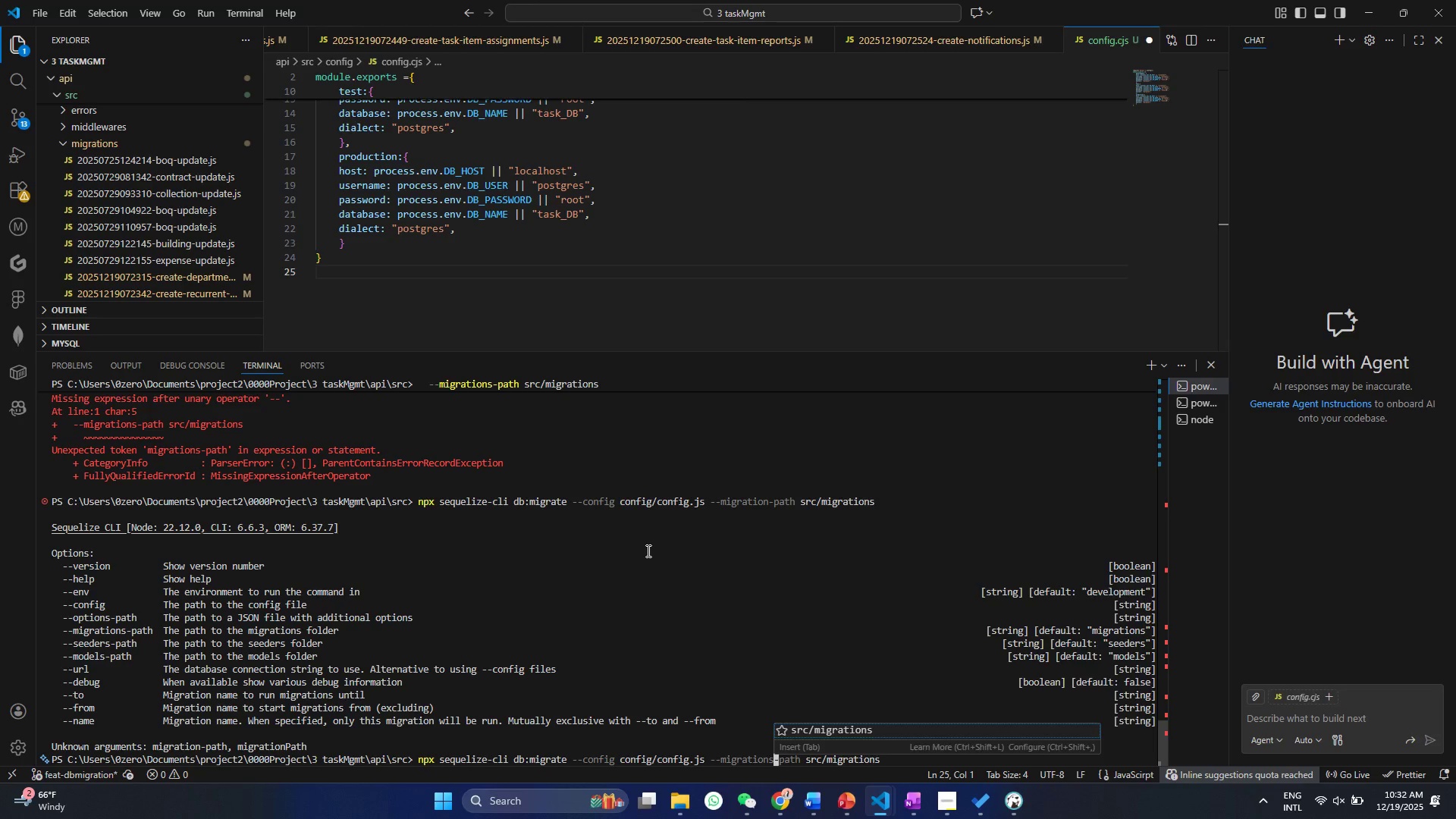 
key(Enter)
 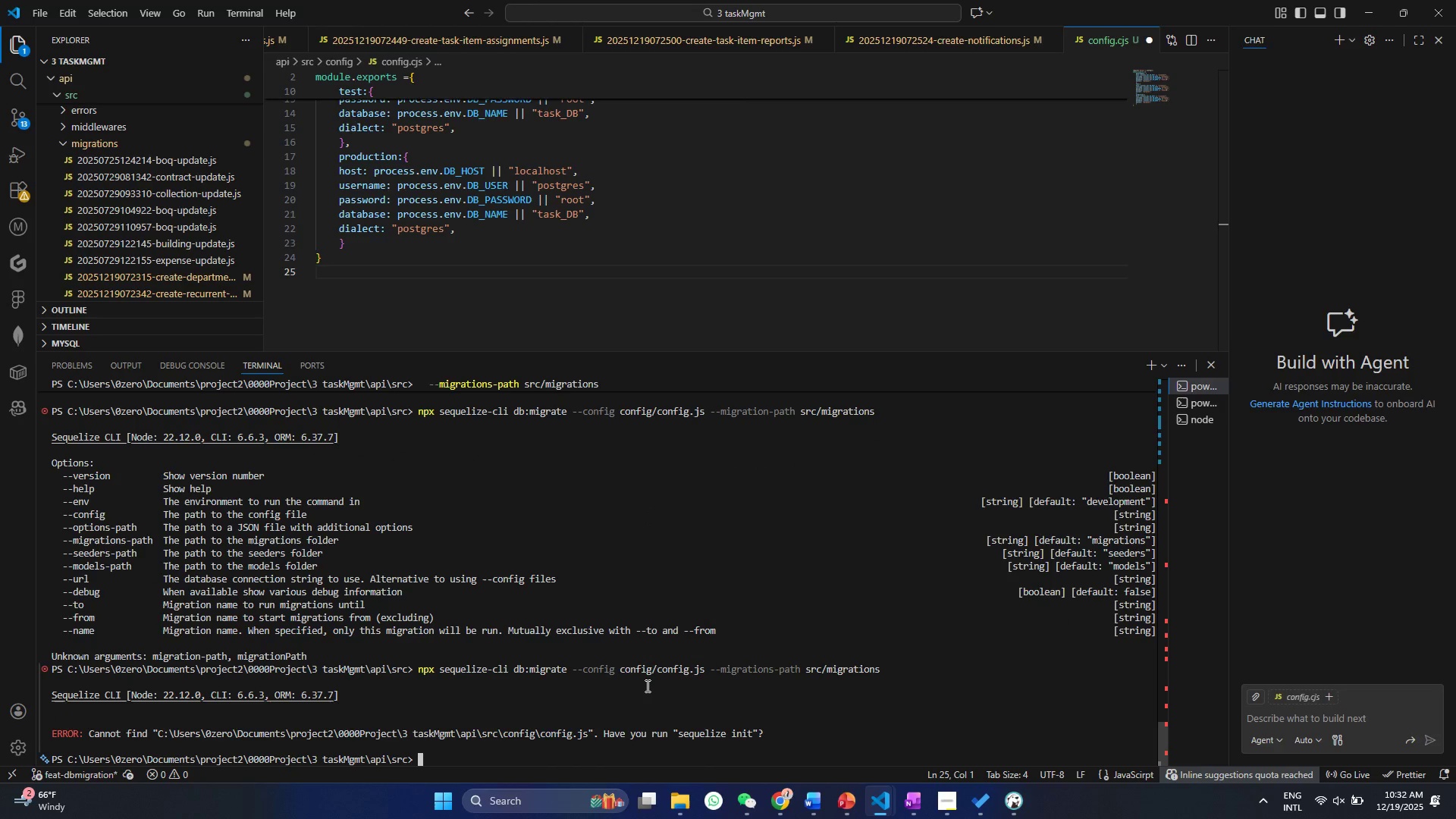 
wait(5.66)
 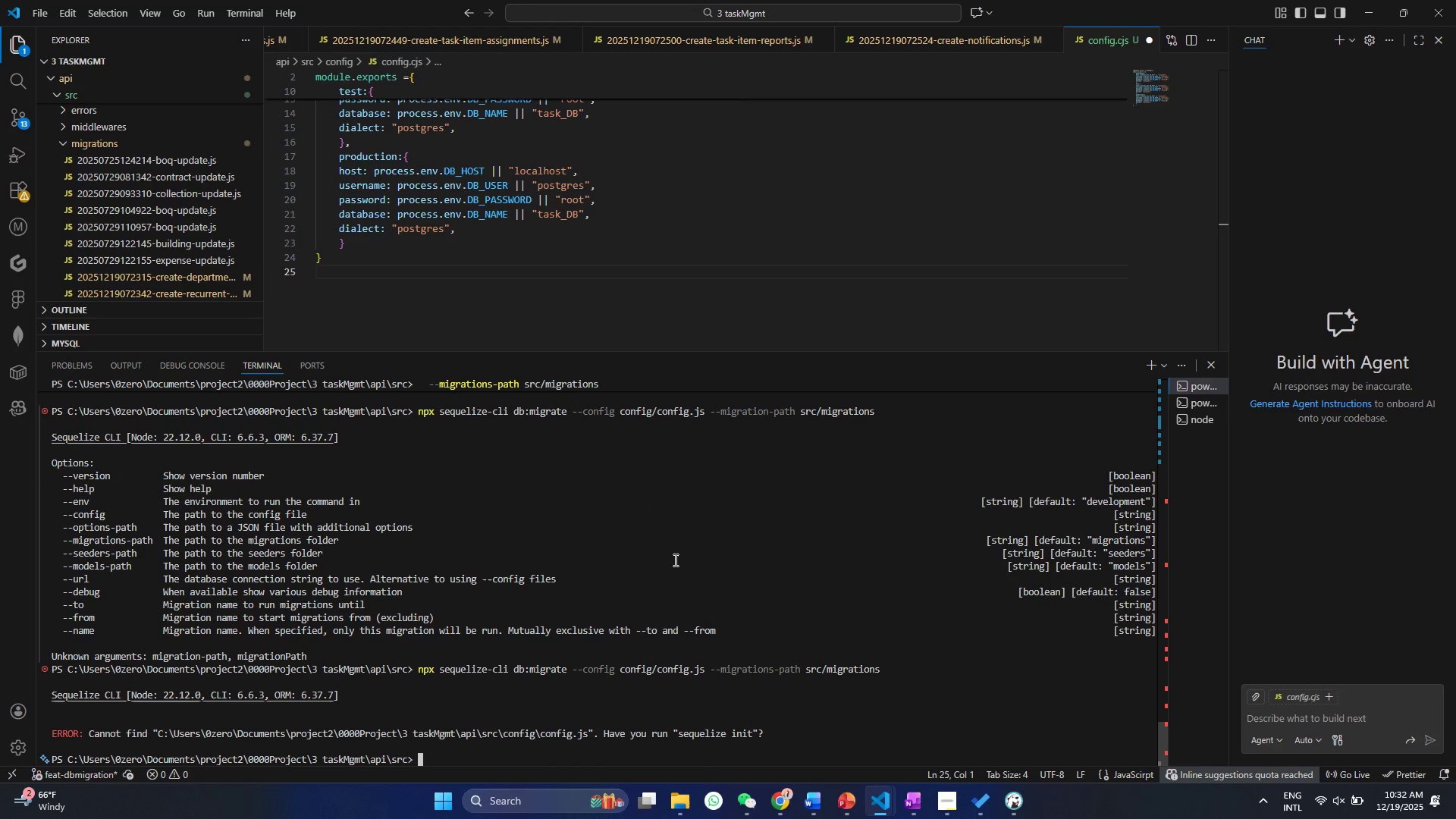 
key(ArrowUp)
 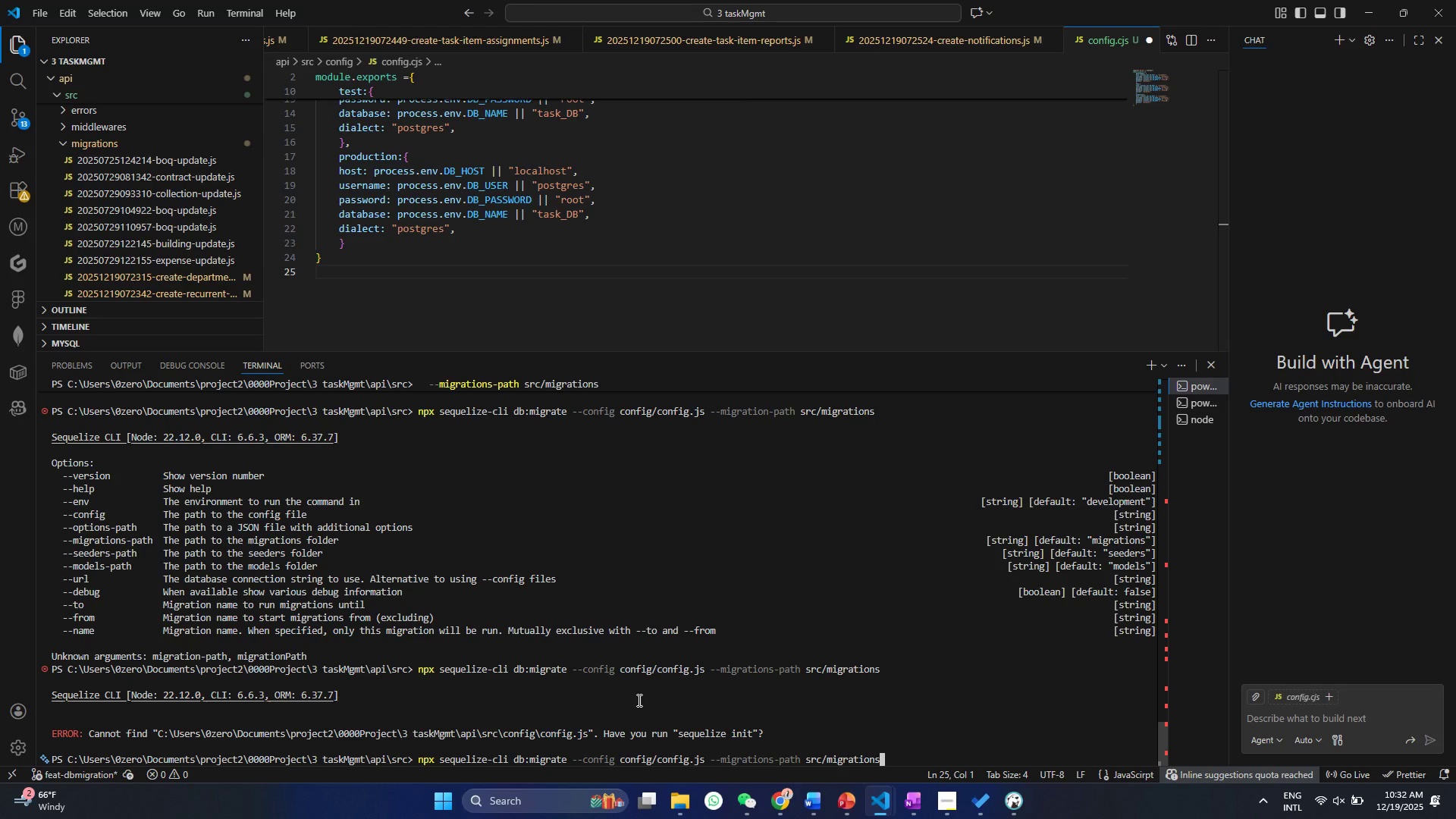 
key(ArrowLeft)
 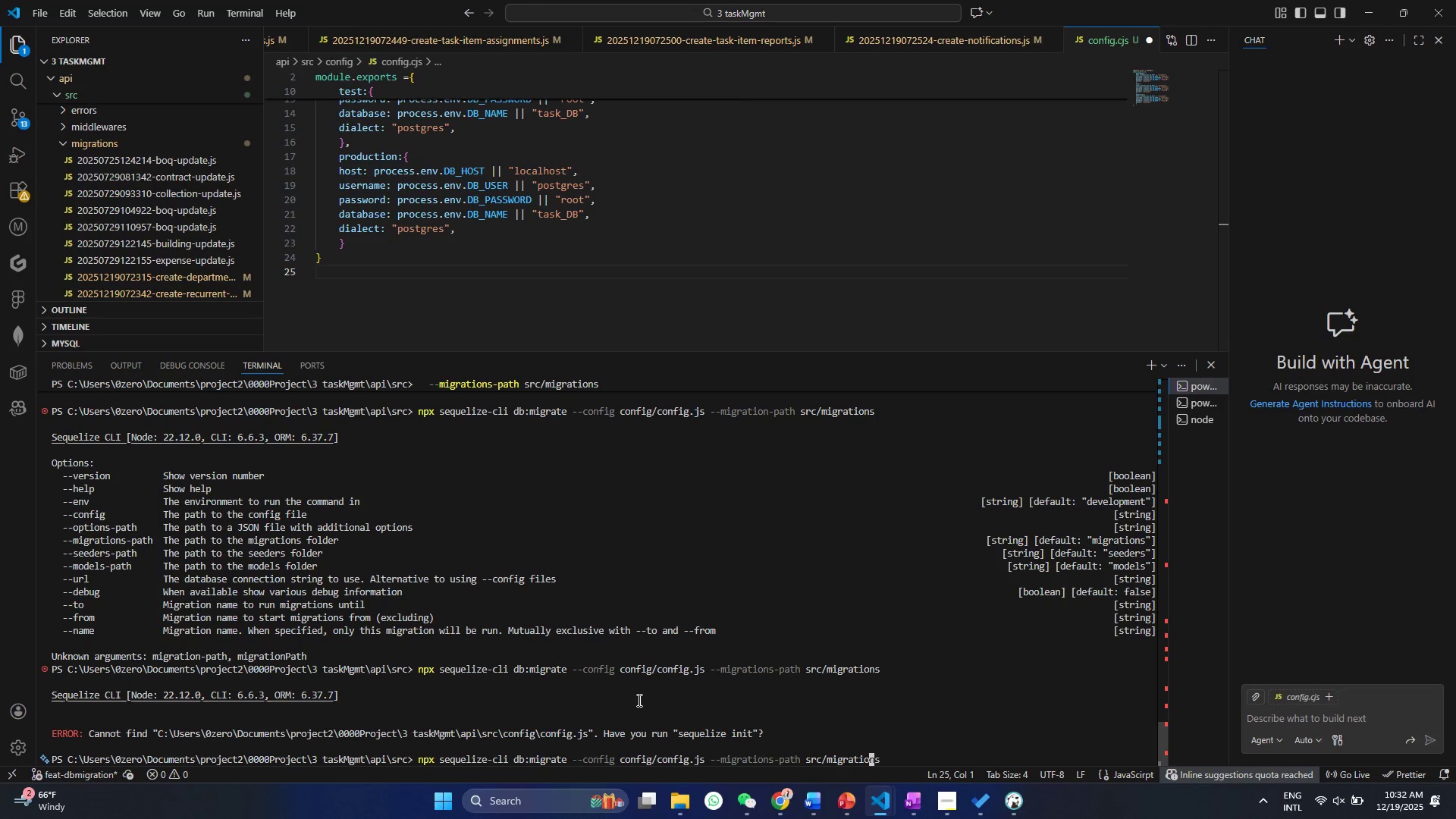 
hold_key(key=ArrowLeft, duration=1.5)
 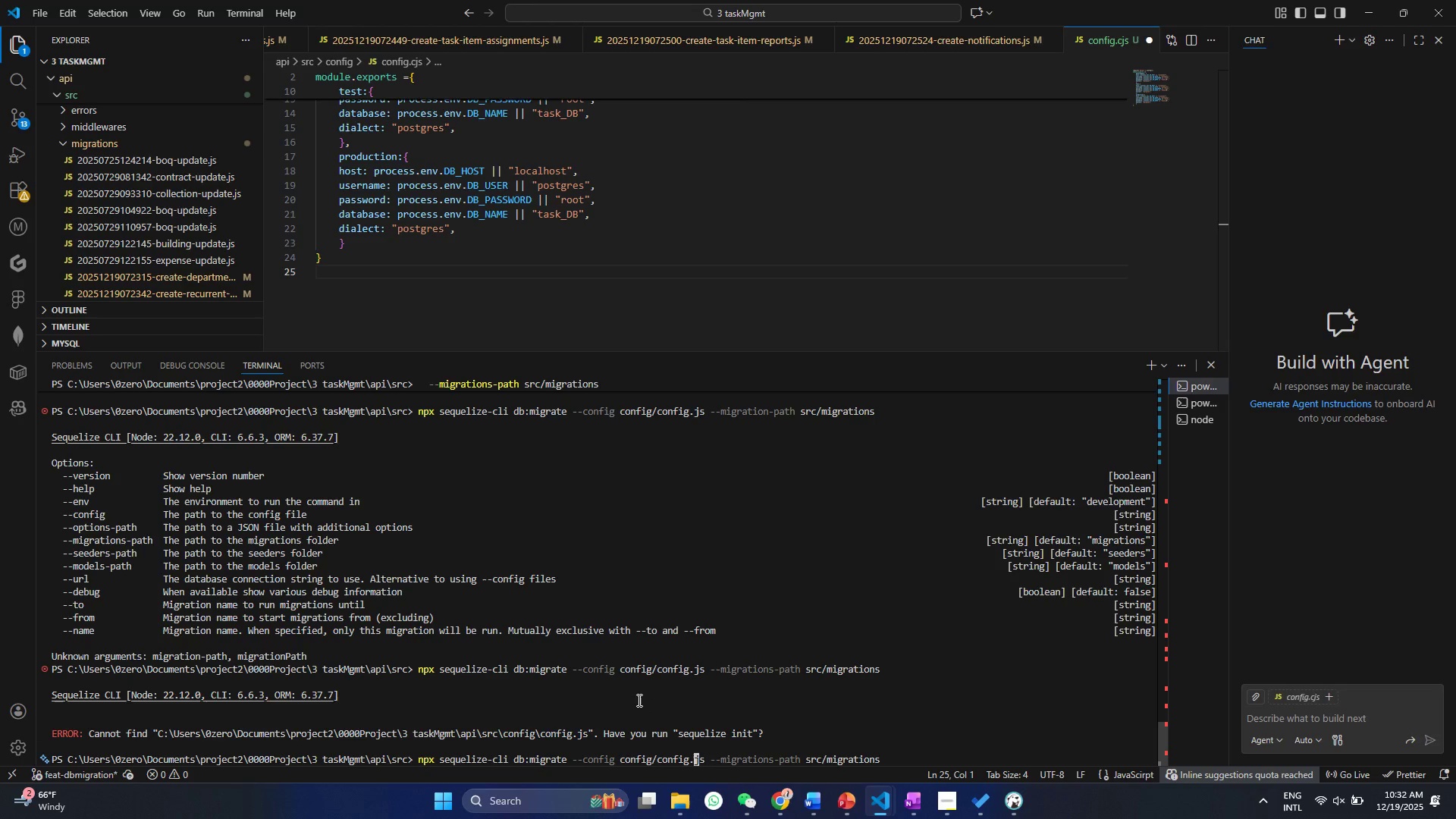 
key(ArrowLeft)
 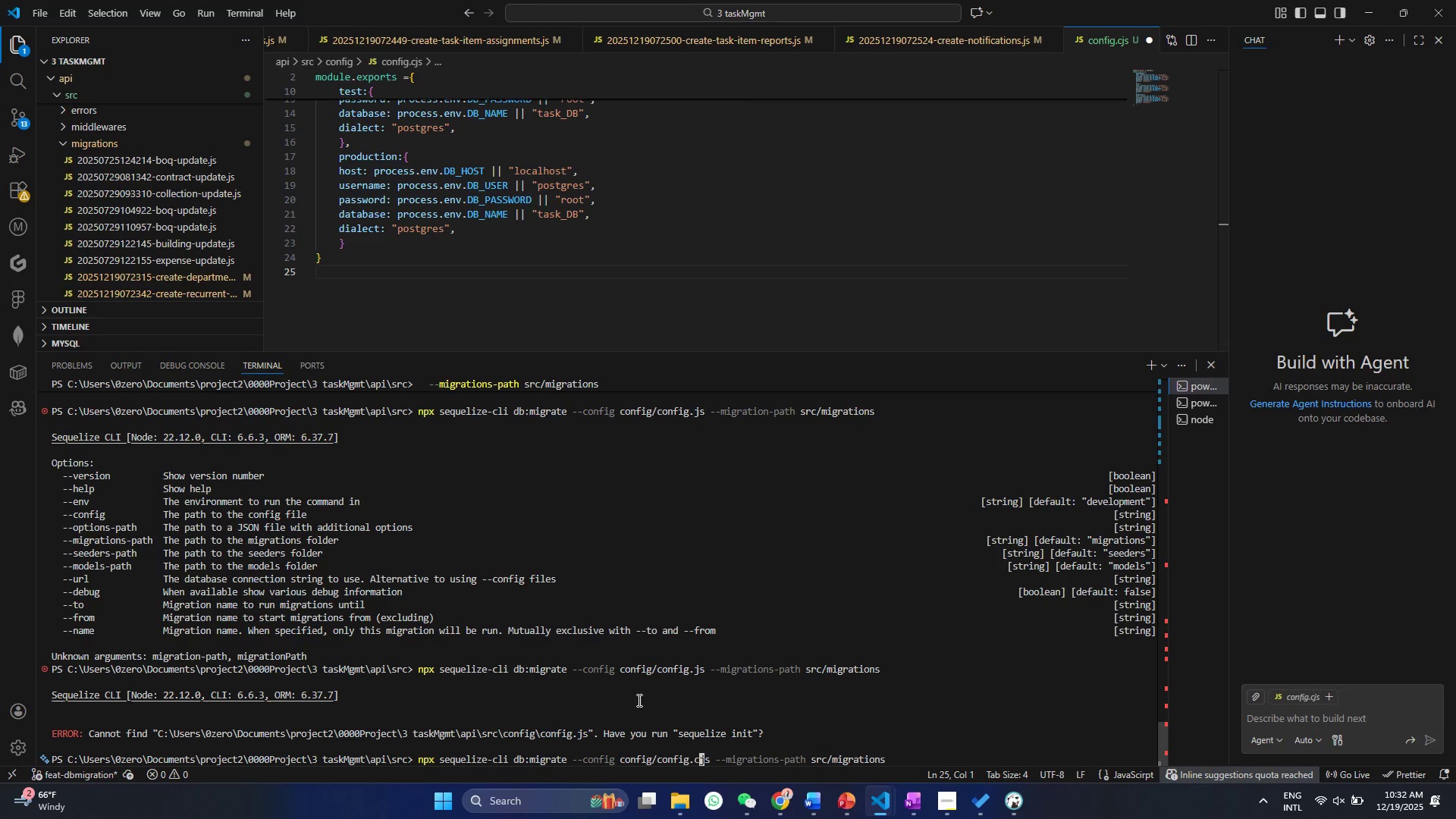 
key(C)
 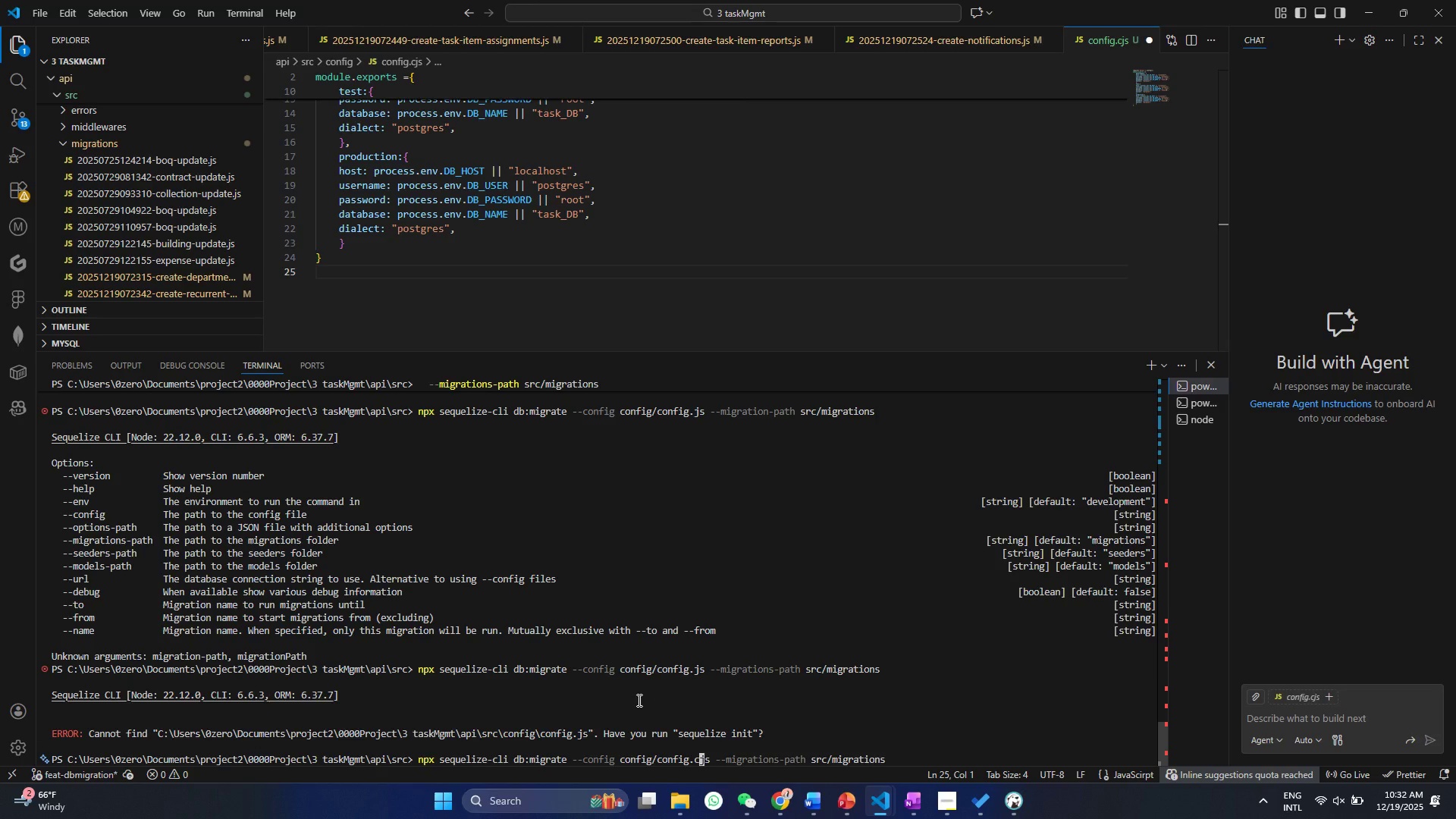 
key(Enter)
 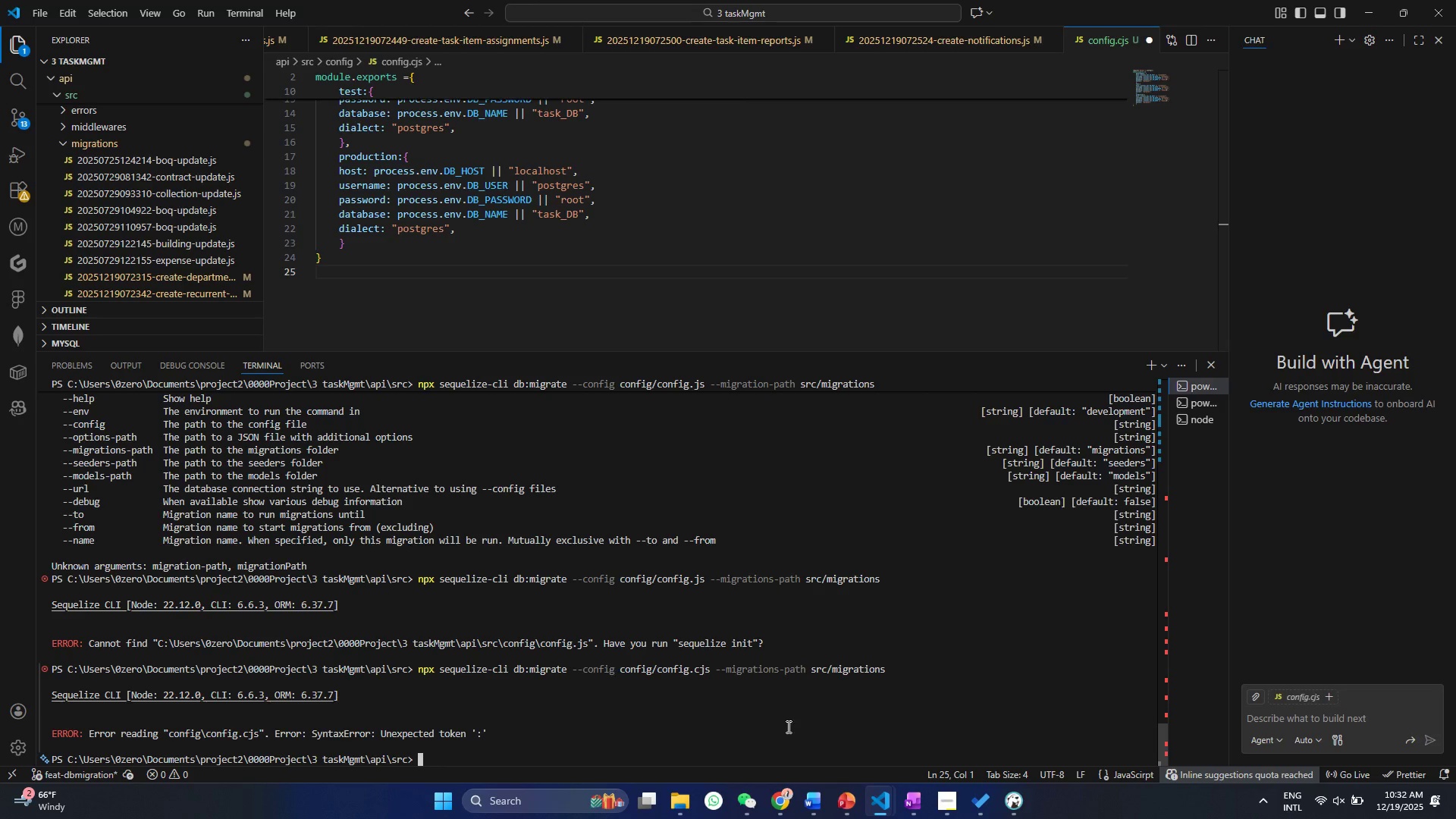 
wait(7.53)
 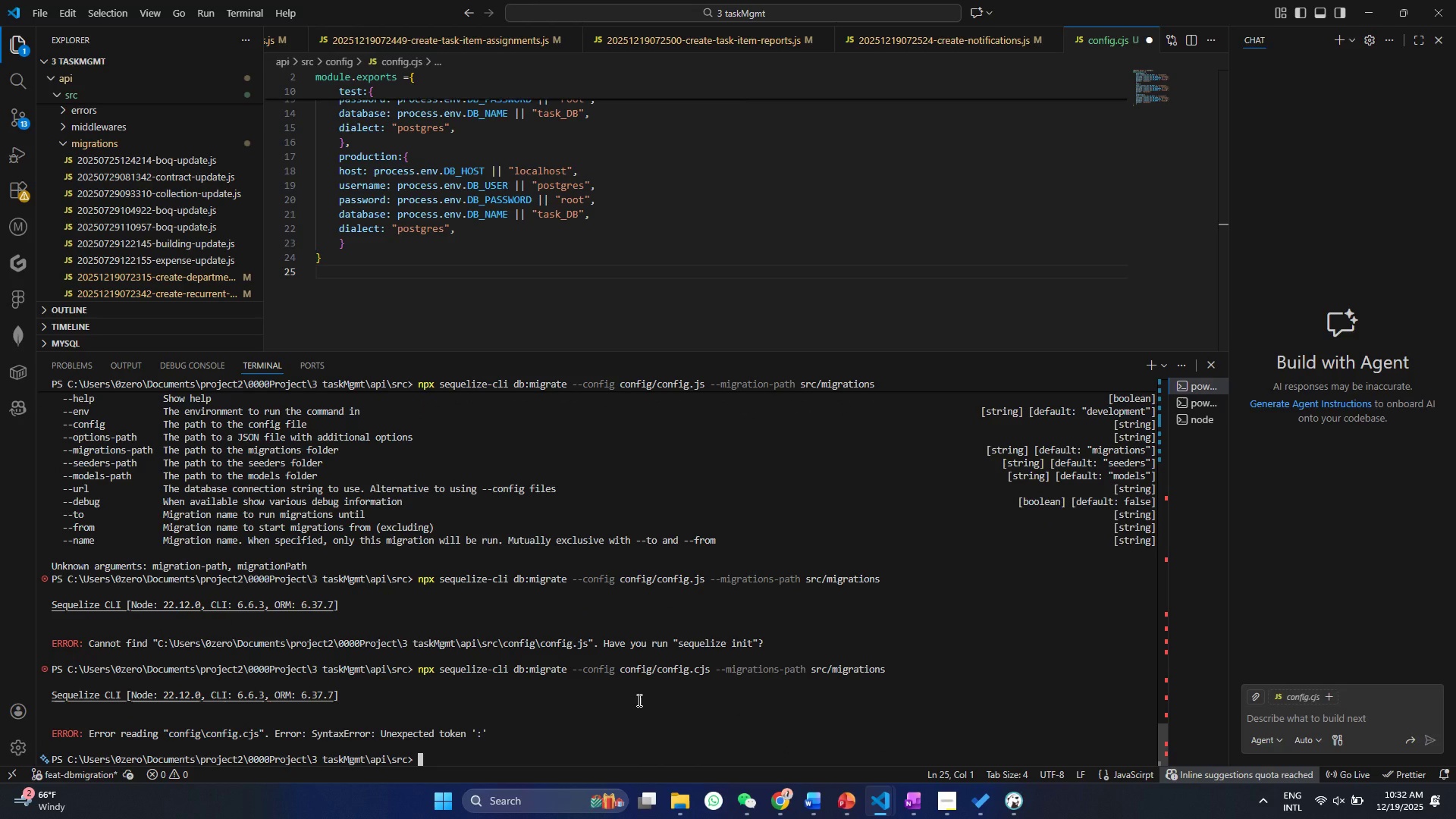 
left_click([915, 798])
 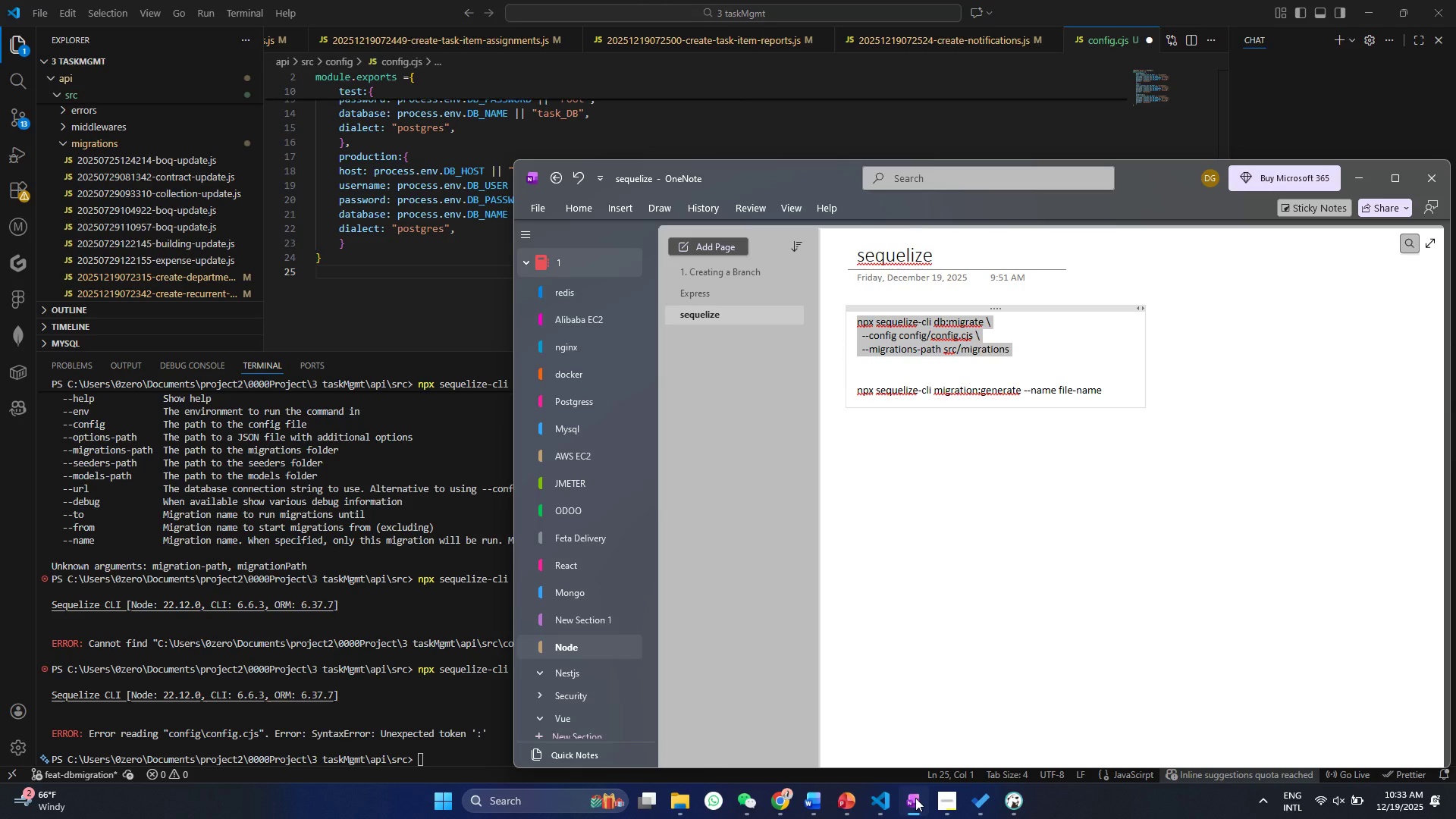 
wait(16.83)
 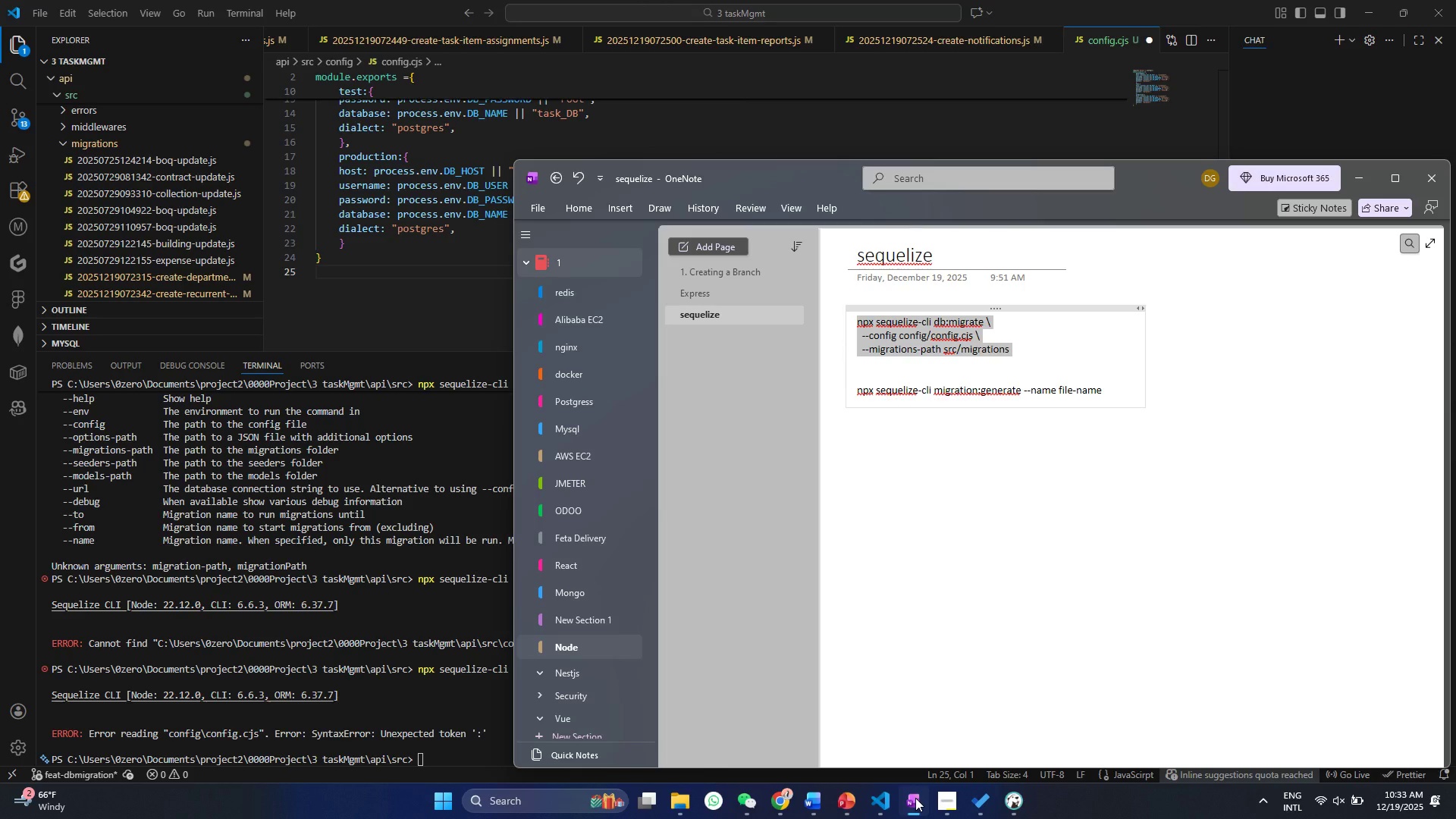 
left_click([915, 798])
 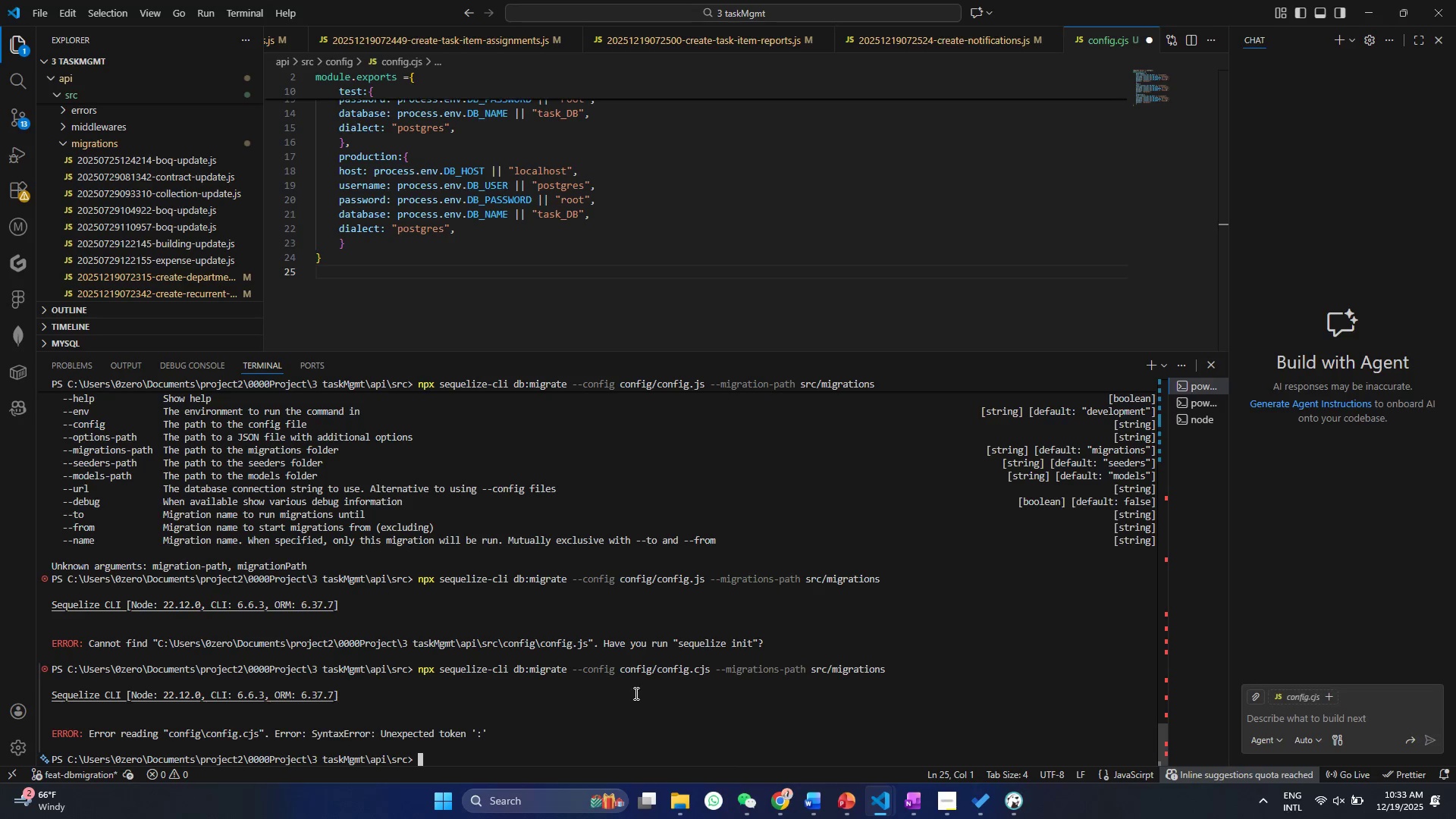 
wait(5.98)
 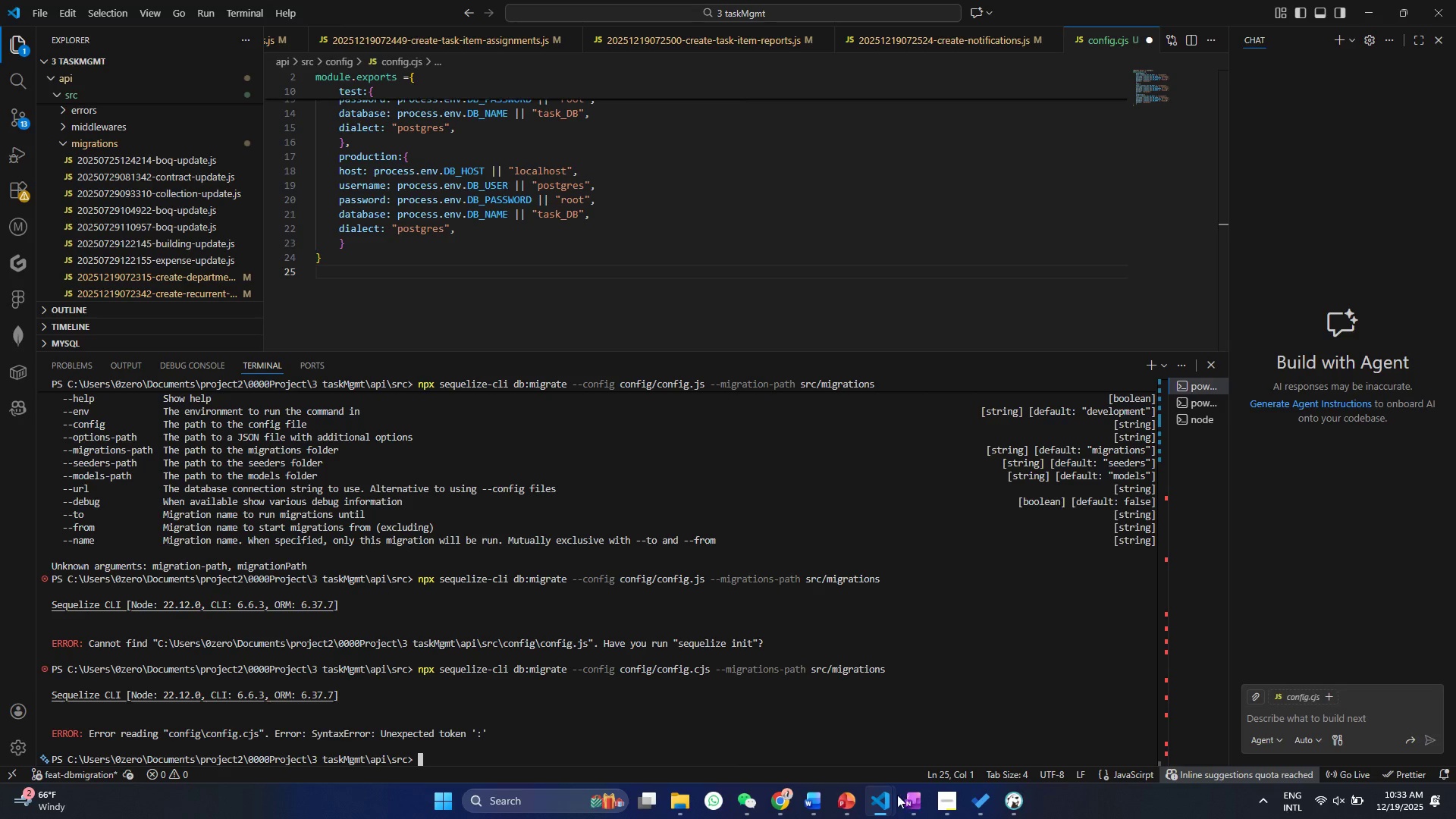 
left_click([881, 800])
 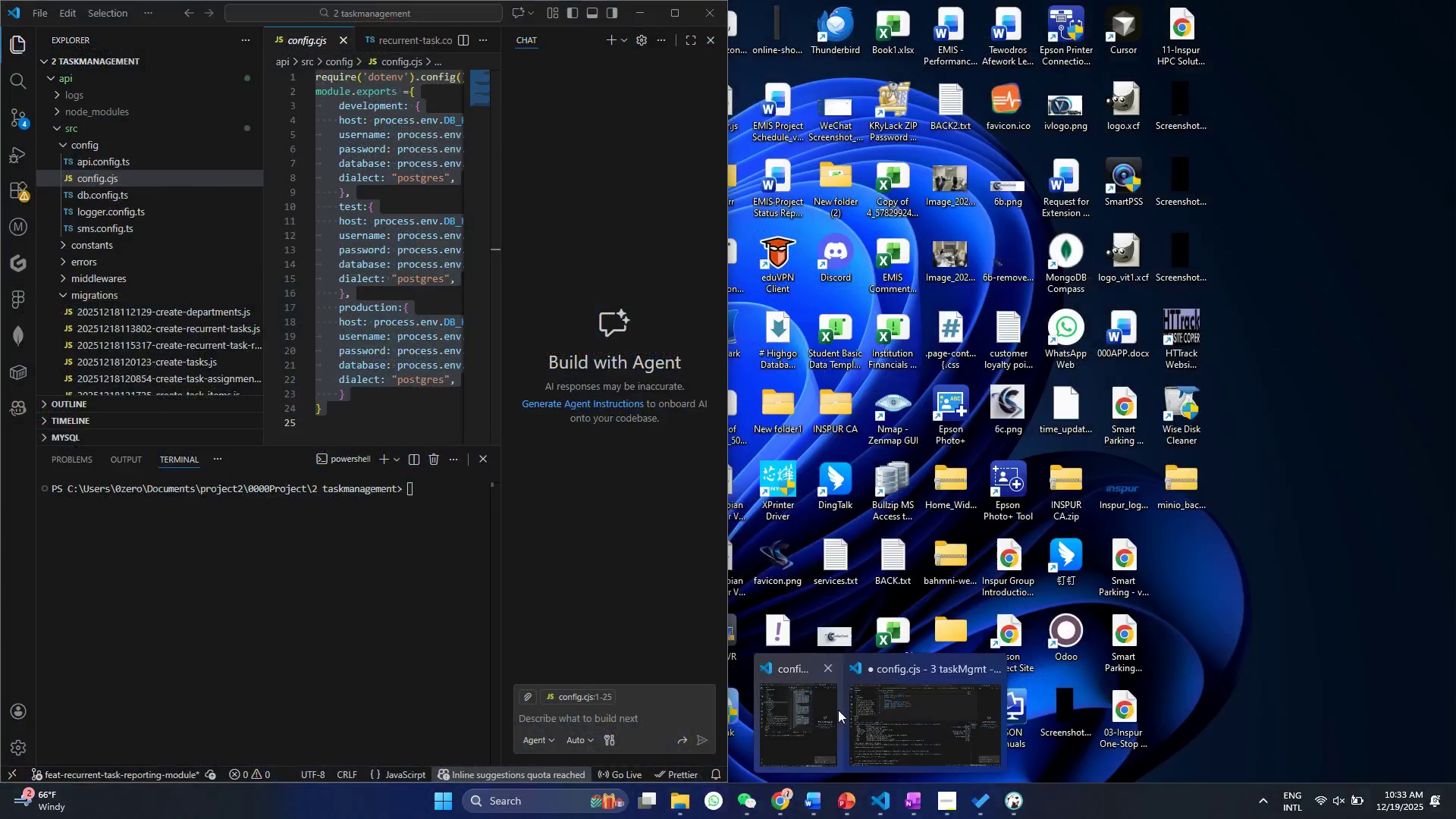 
left_click([811, 707])
 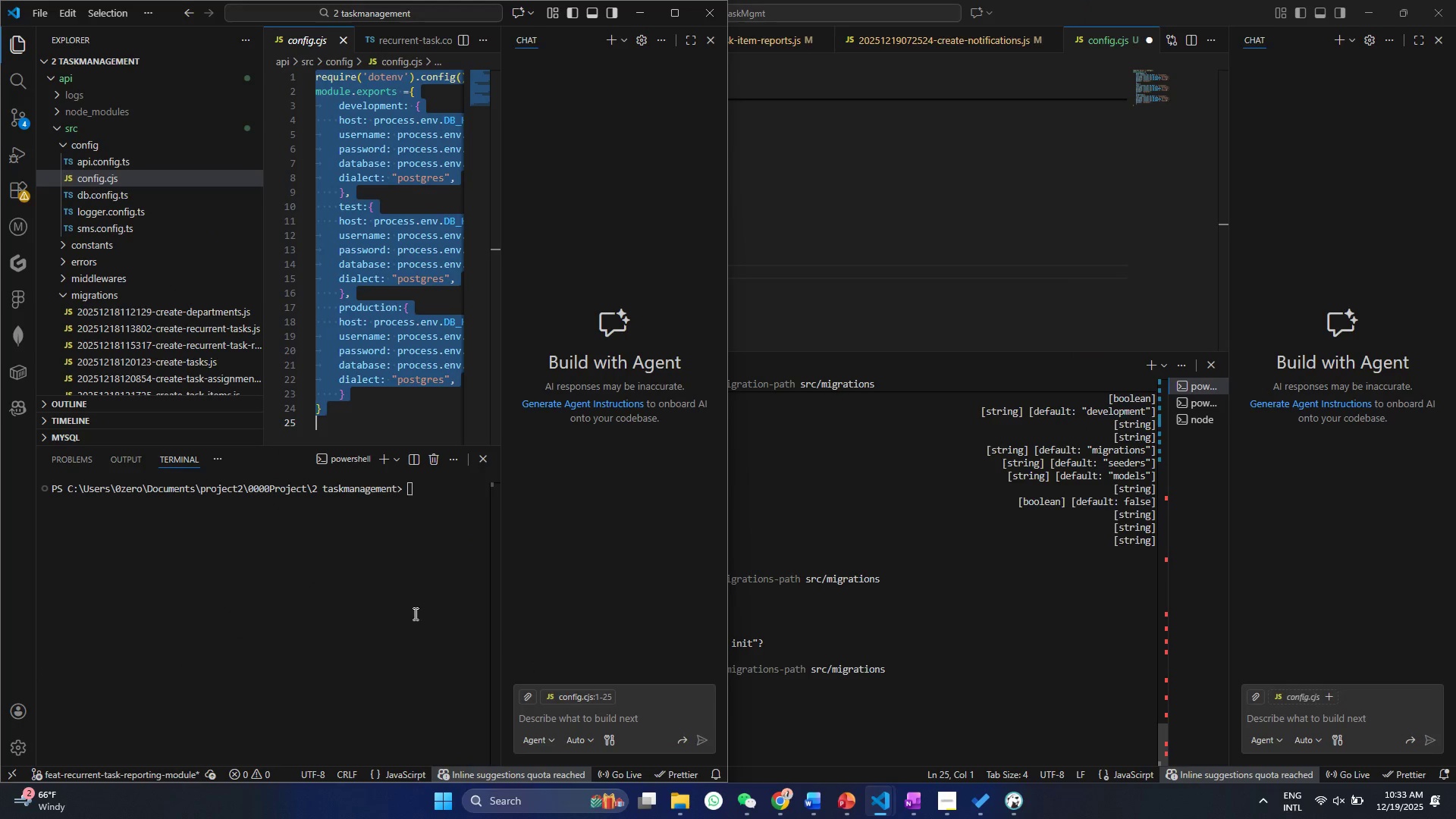 
left_click([390, 598])
 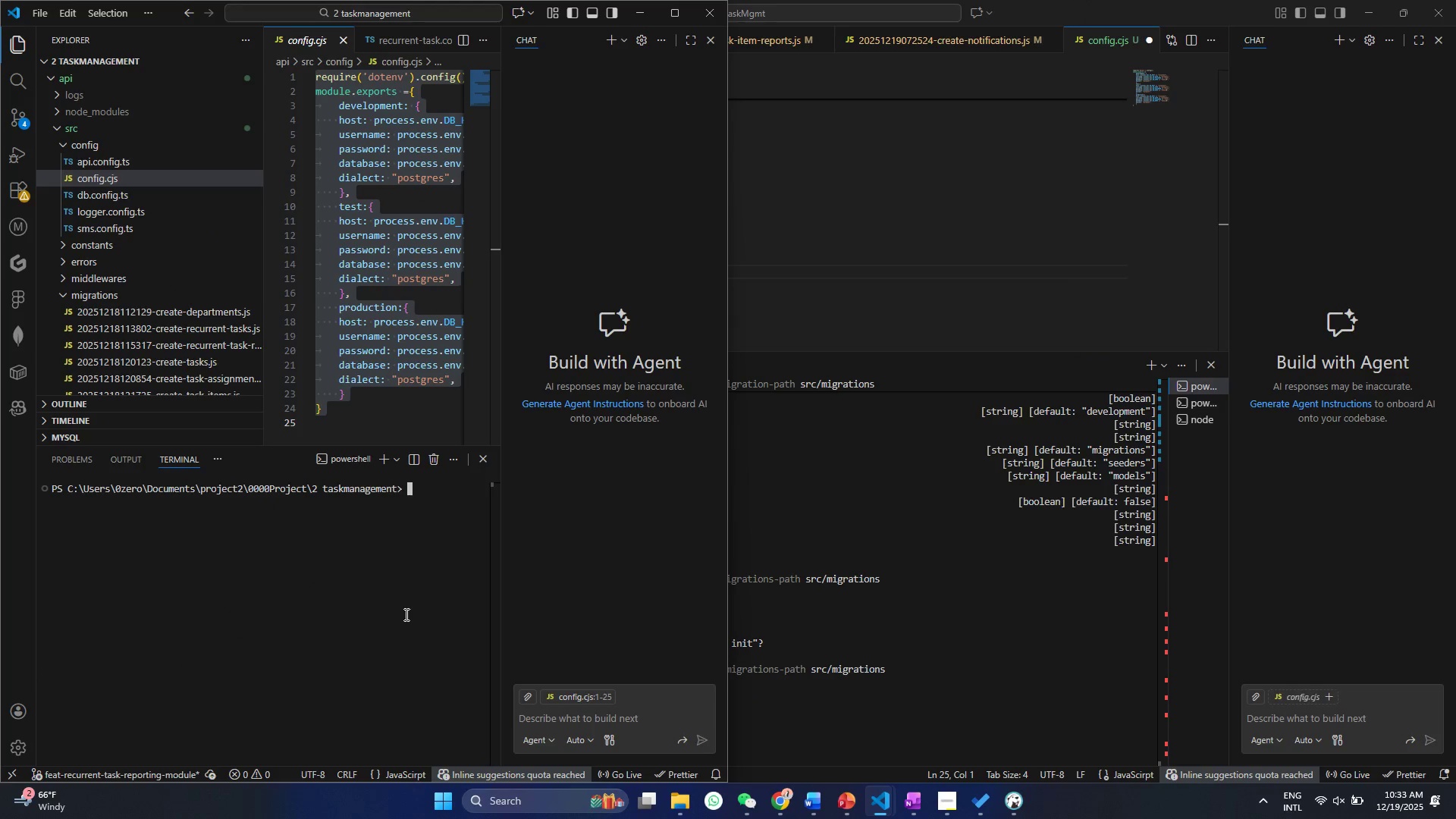 
key(ArrowUp)
 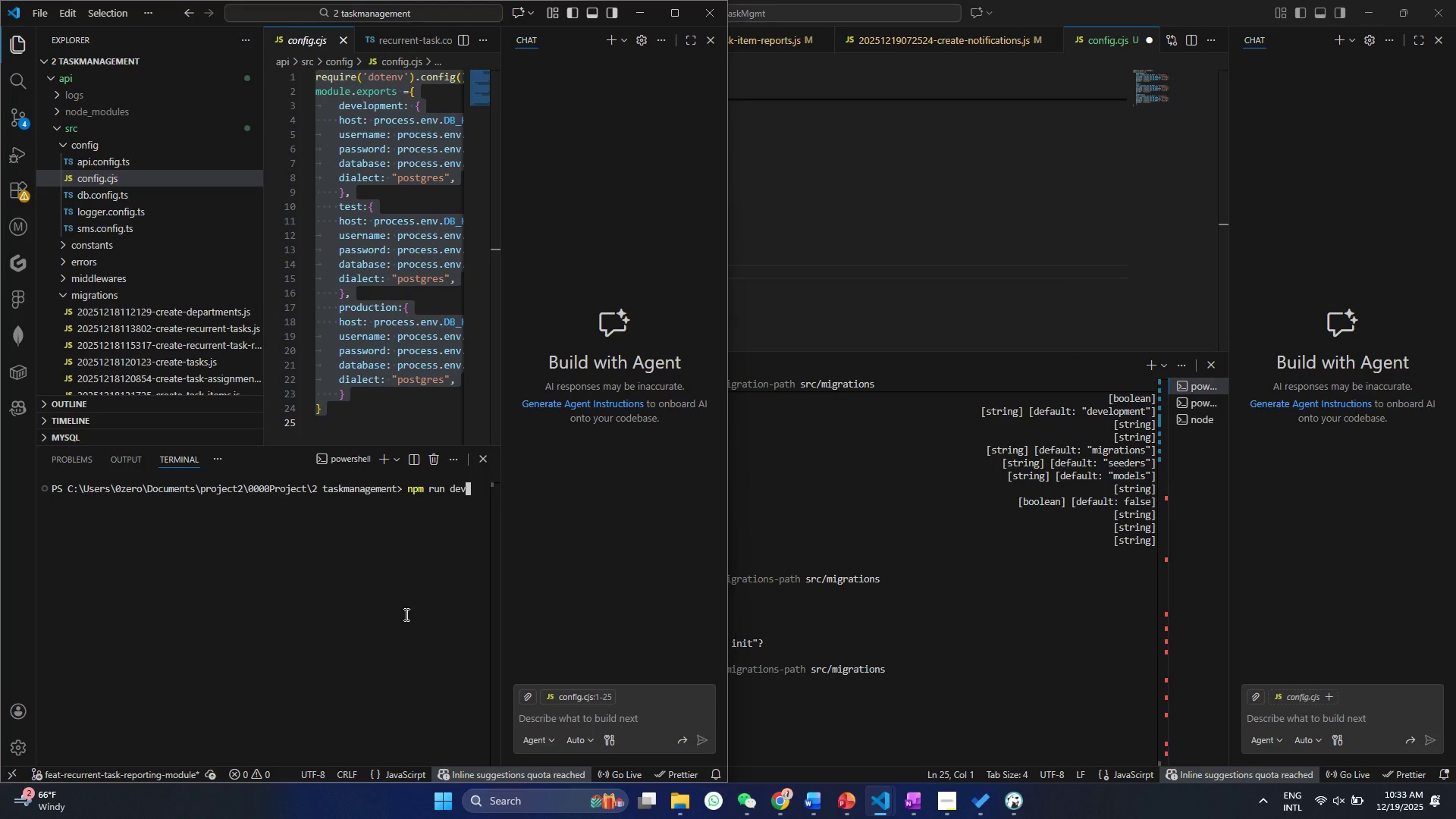 
key(ArrowUp)
 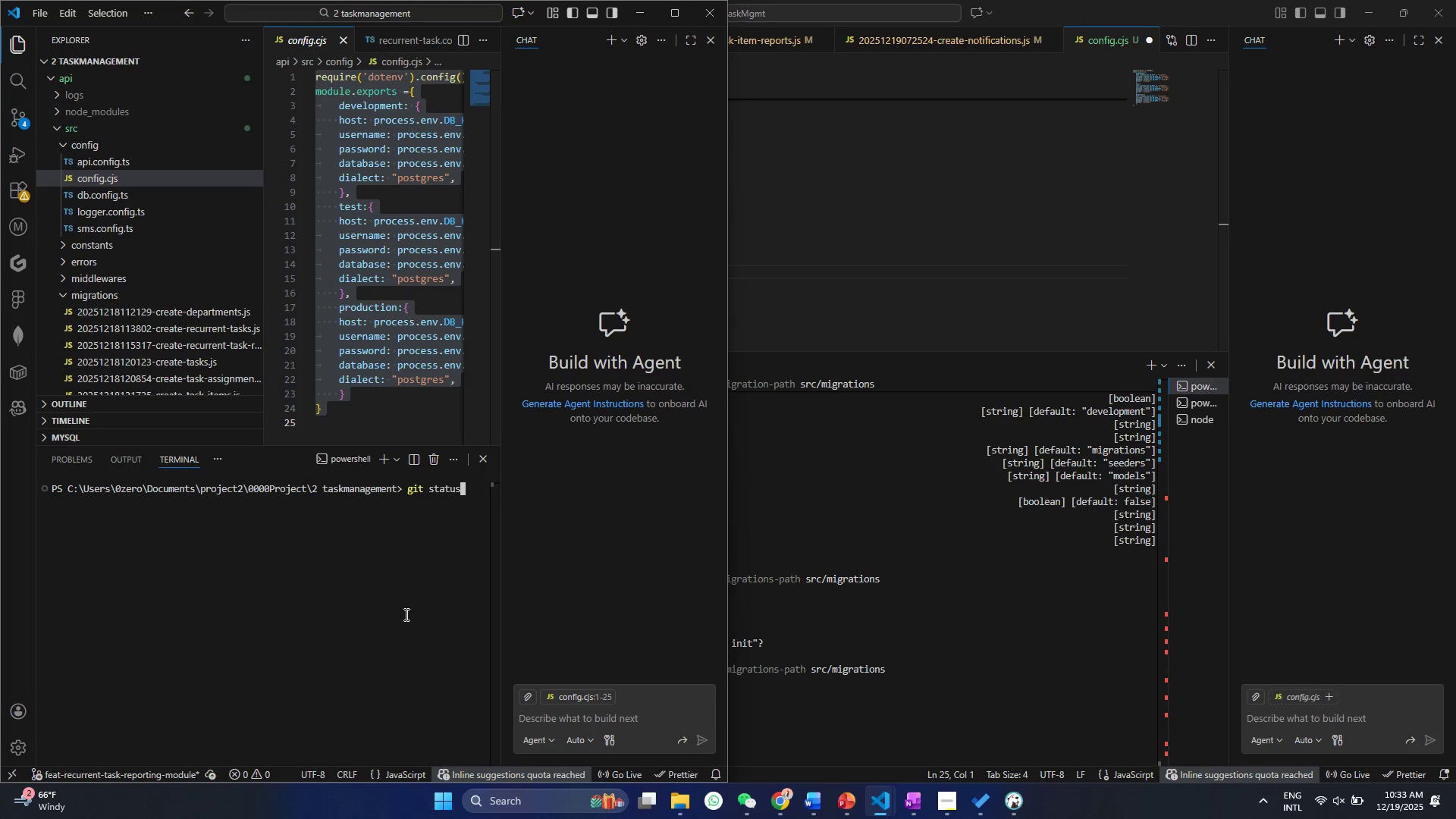 
key(ArrowUp)
 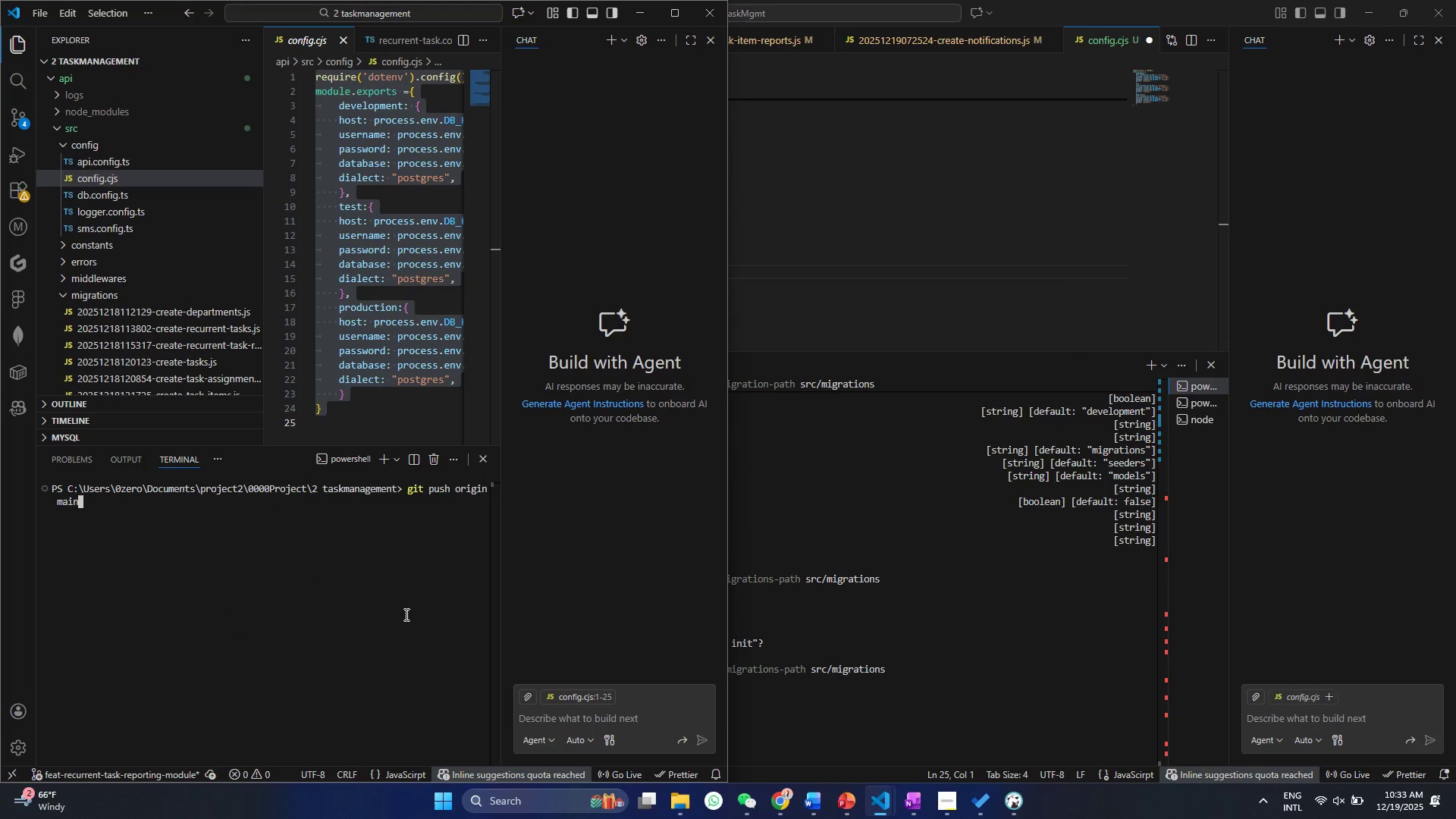 
key(ArrowUp)
 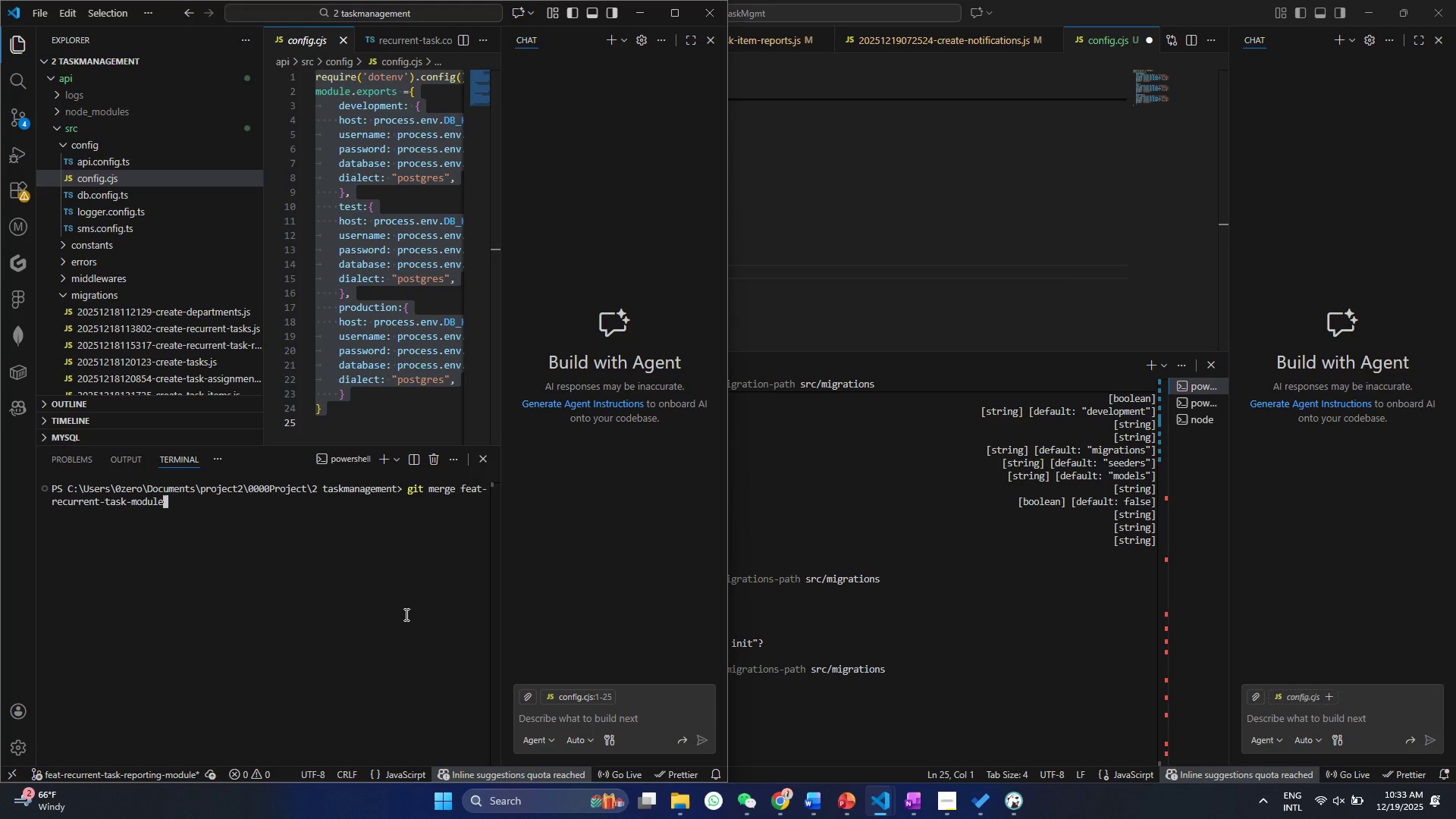 
key(ArrowUp)
 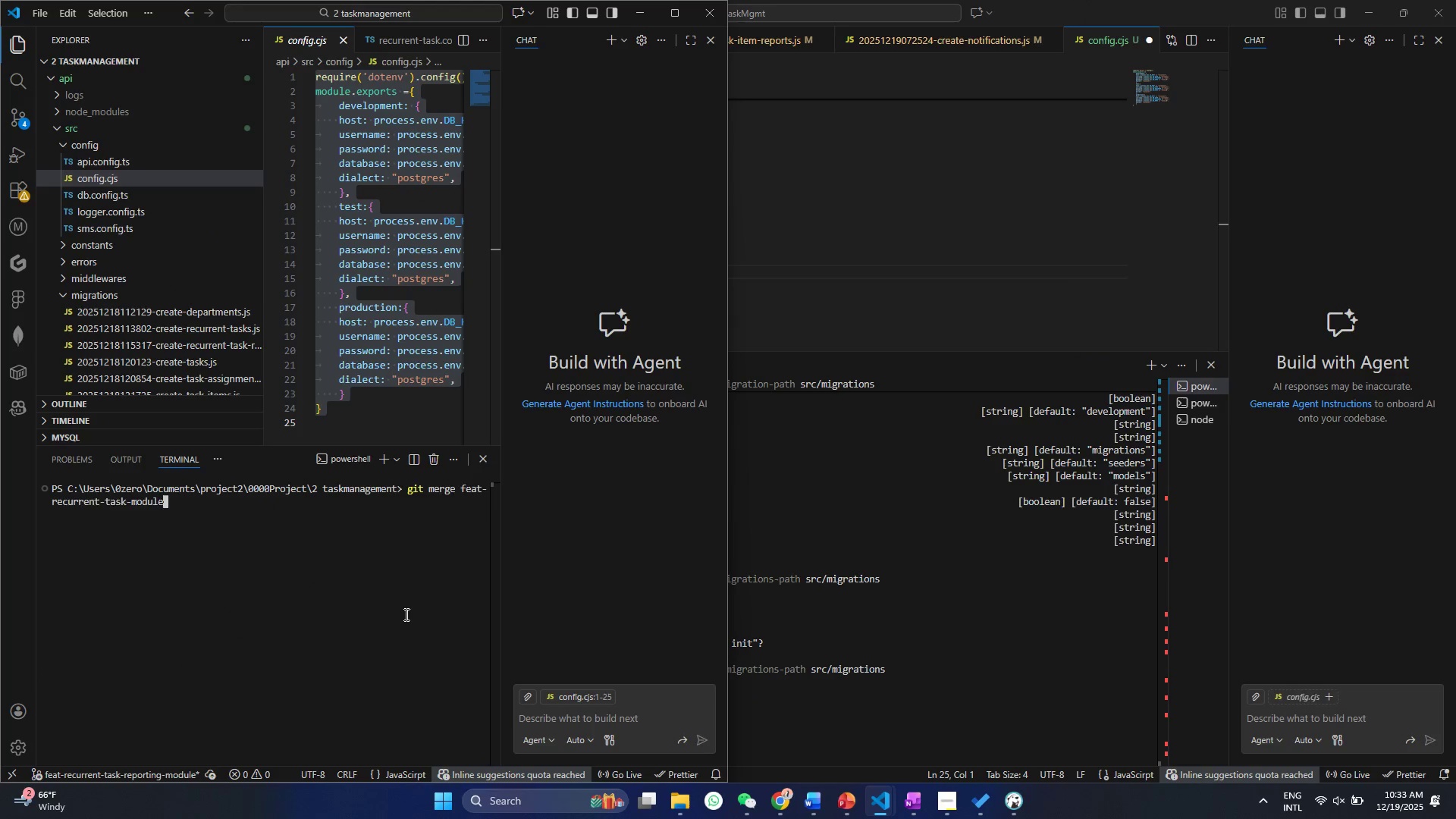 
key(ArrowUp)
 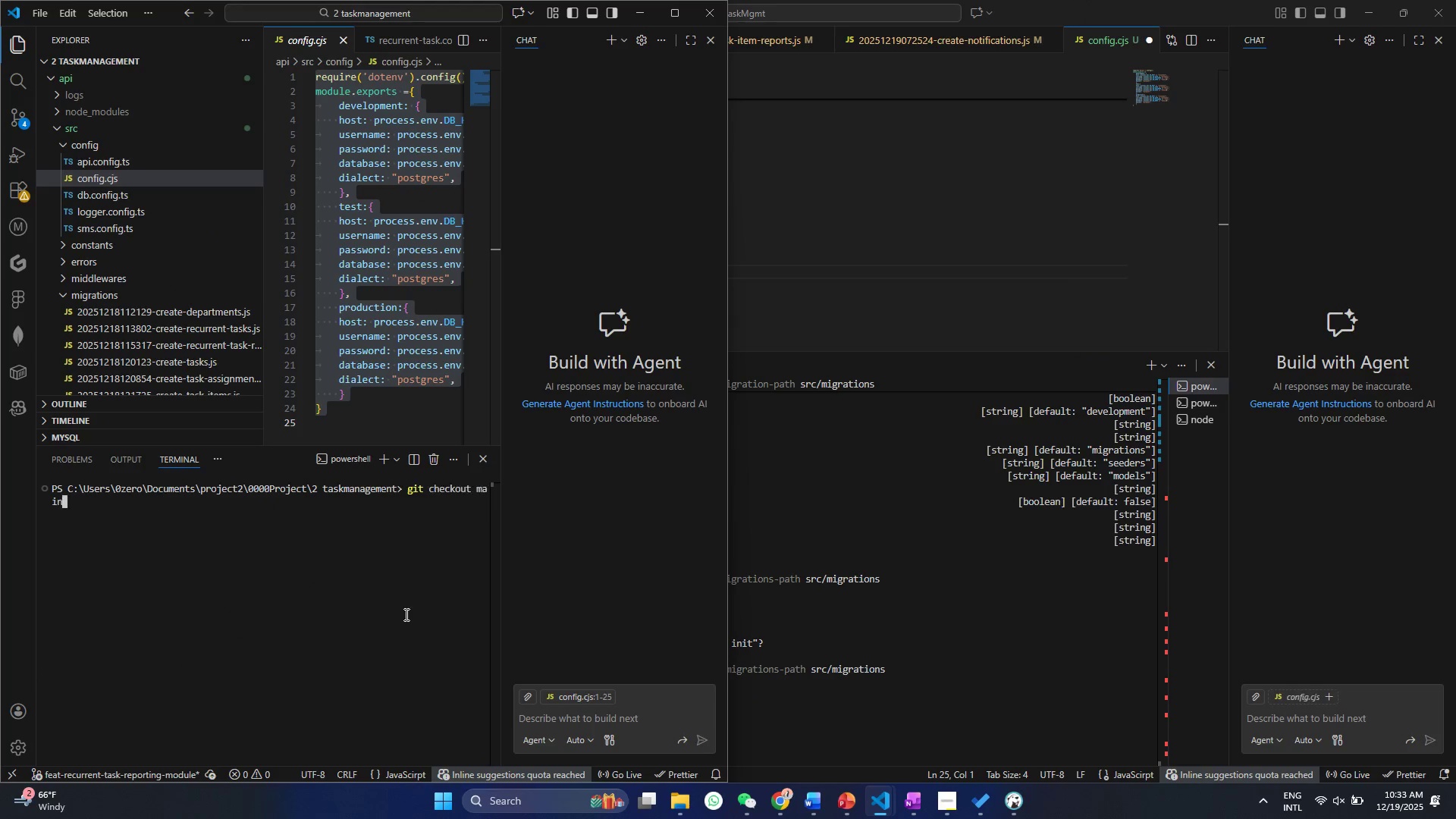 
key(ArrowUp)
 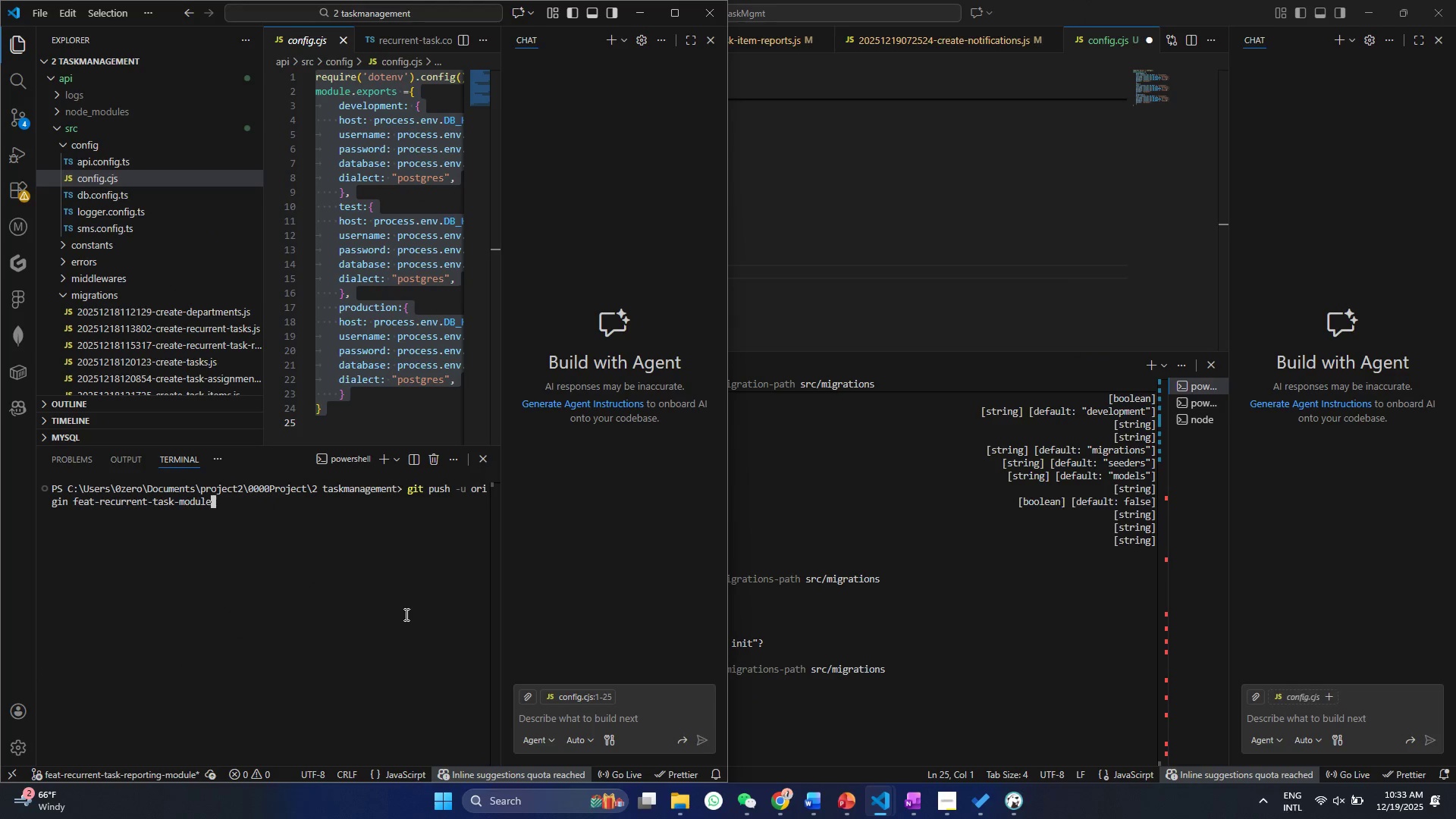 
key(ArrowUp)
 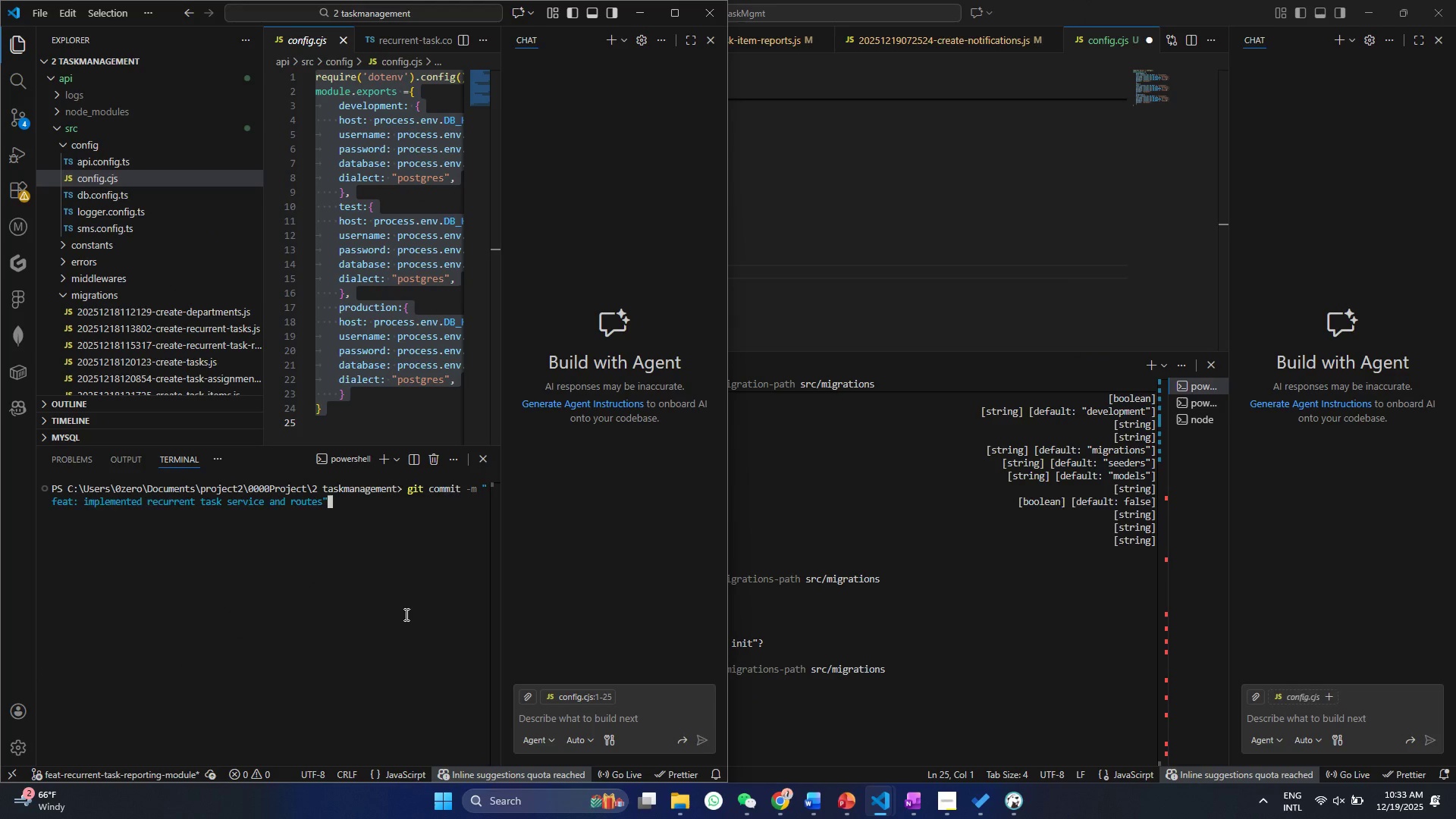 
key(ArrowUp)
 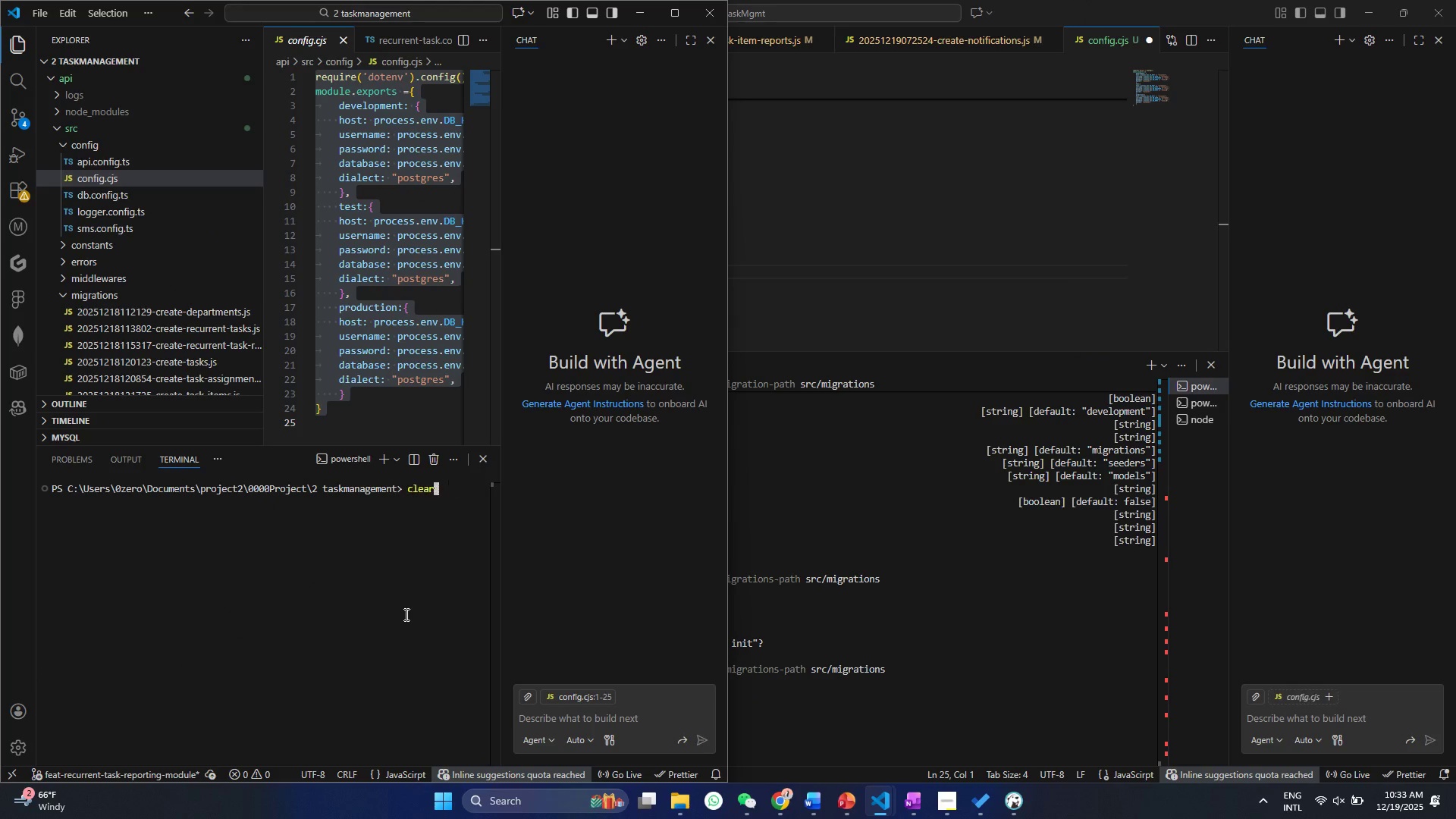 
key(ArrowUp)
 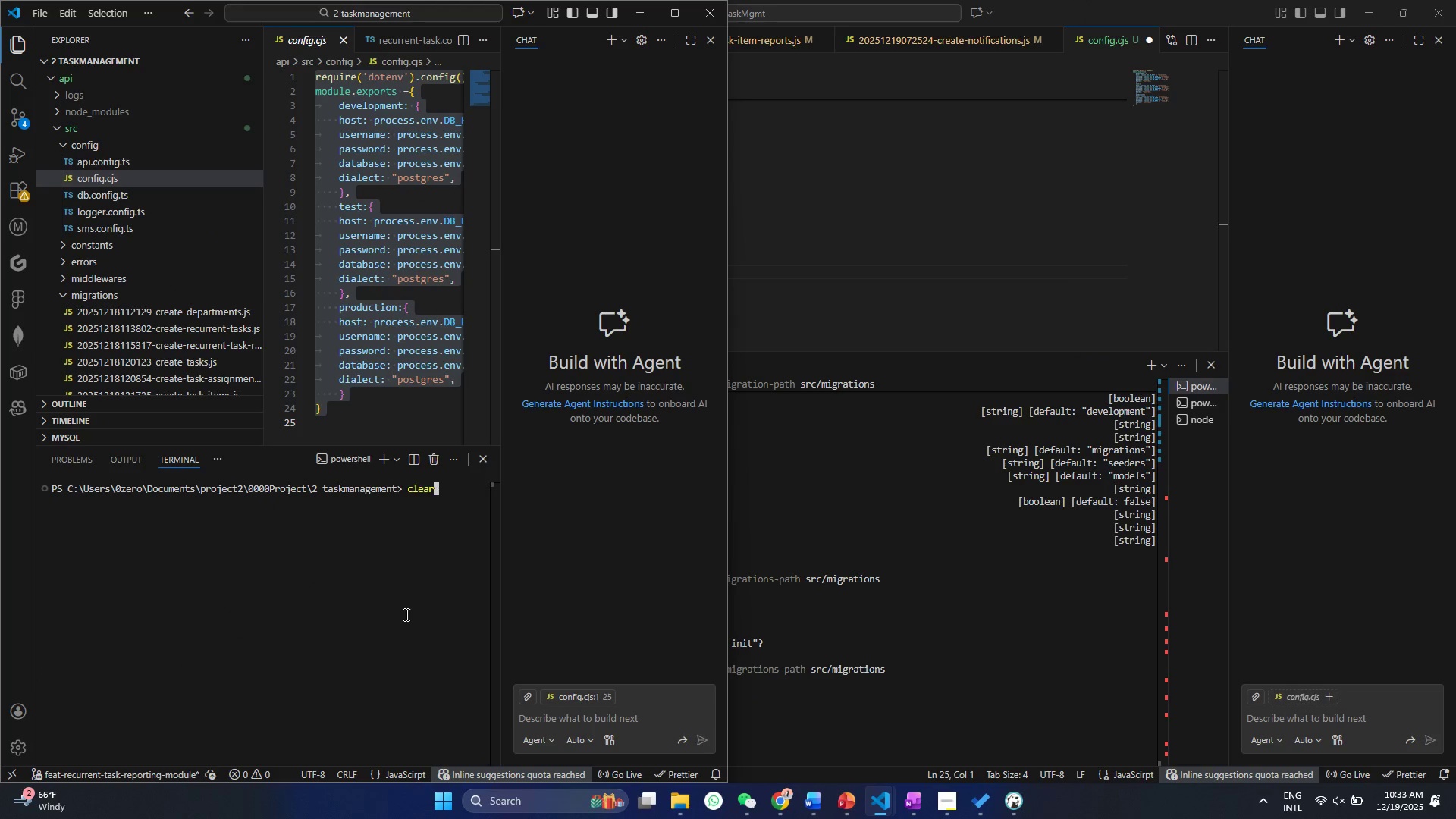 
key(ArrowUp)
 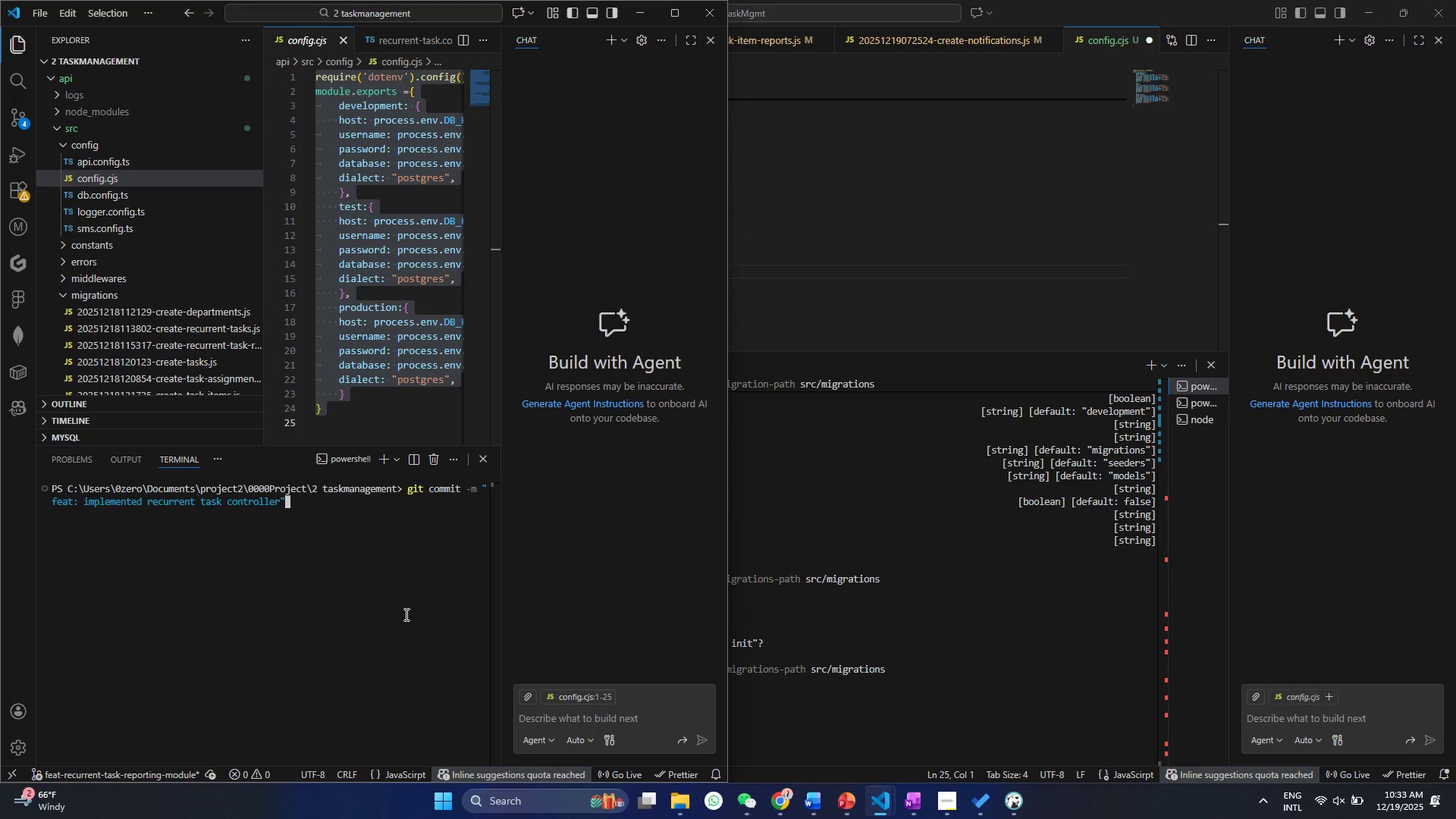 
key(ArrowUp)
 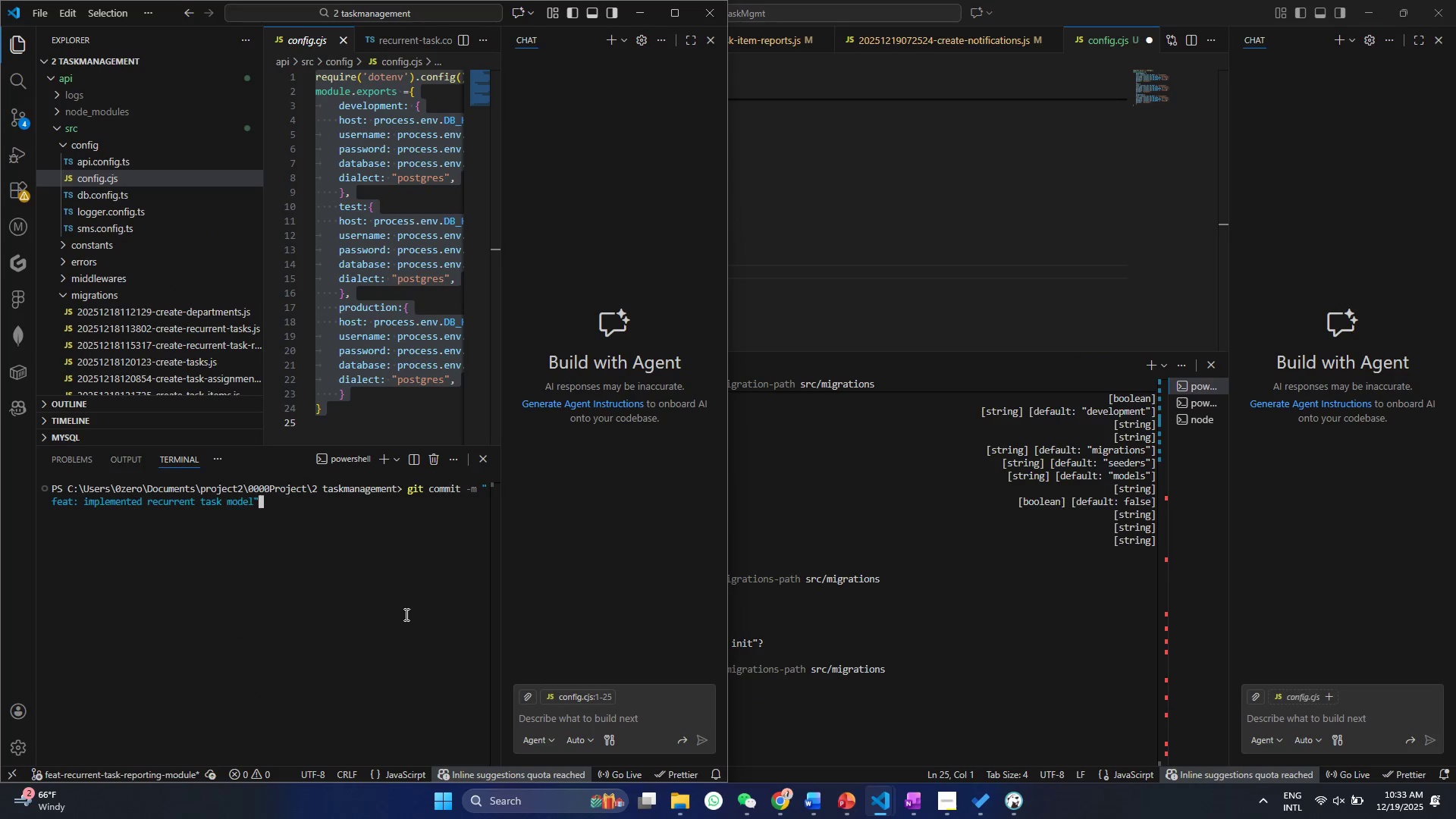 
key(ArrowUp)
 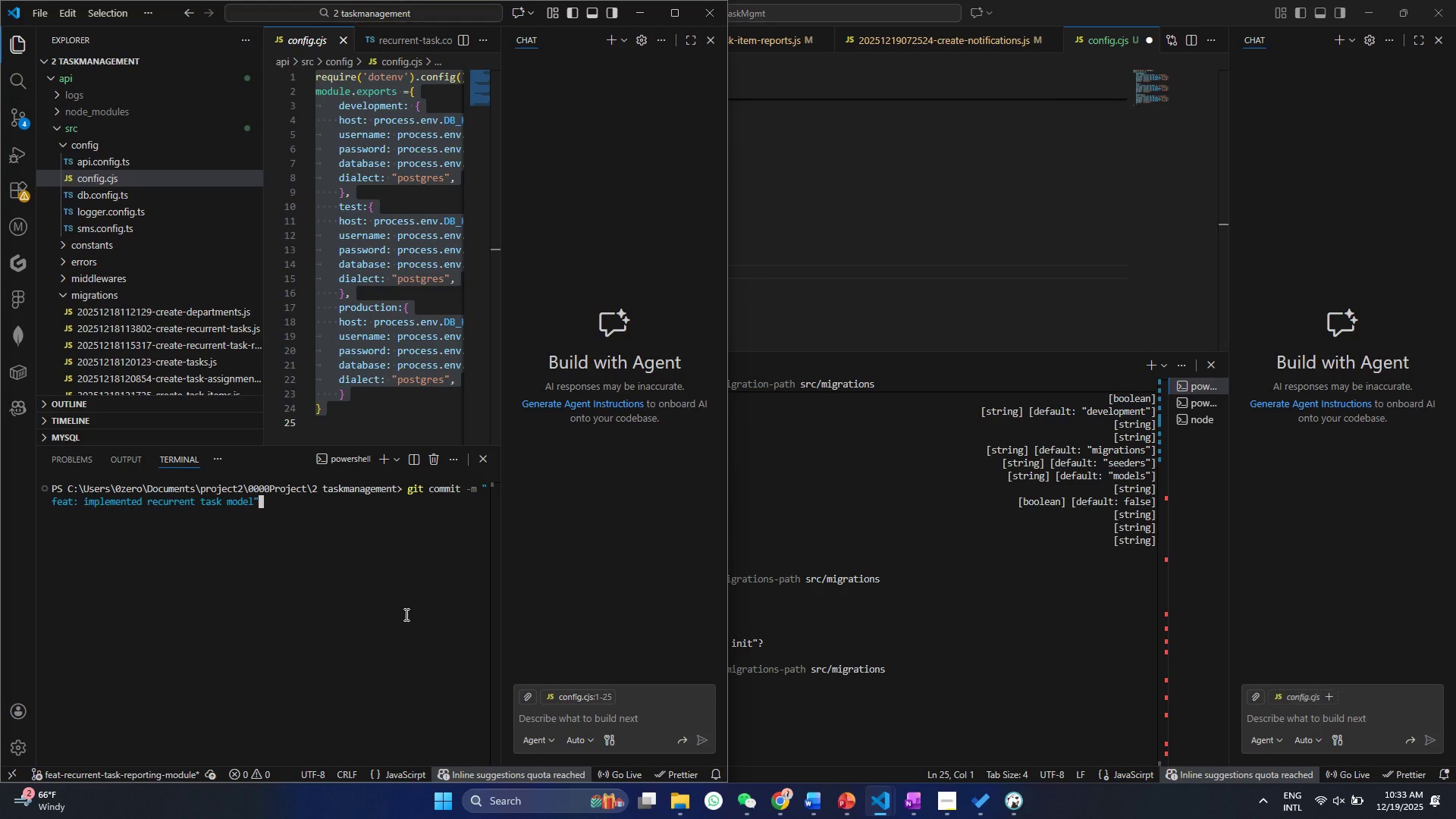 
key(ArrowUp)
 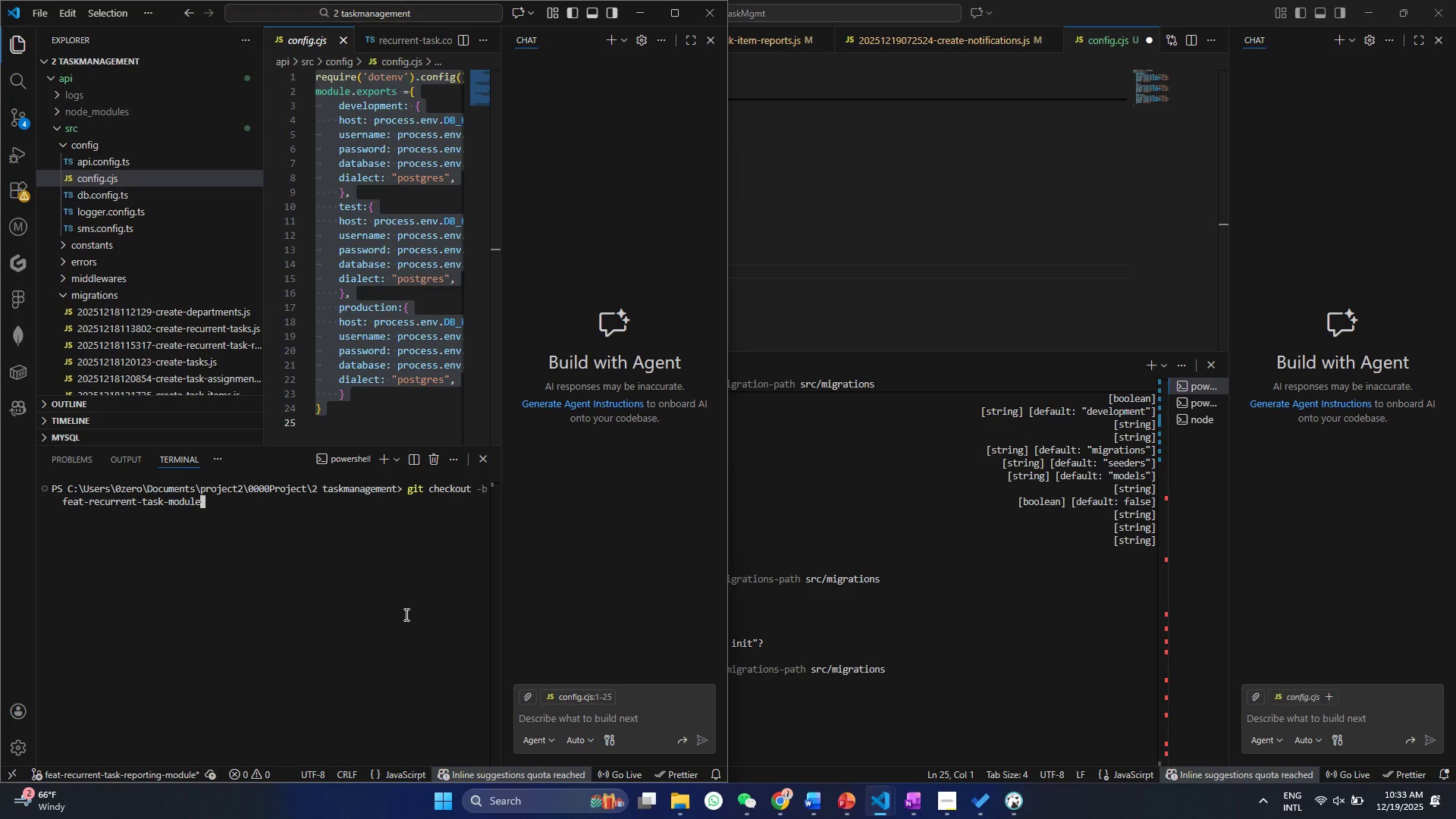 
key(ArrowUp)
 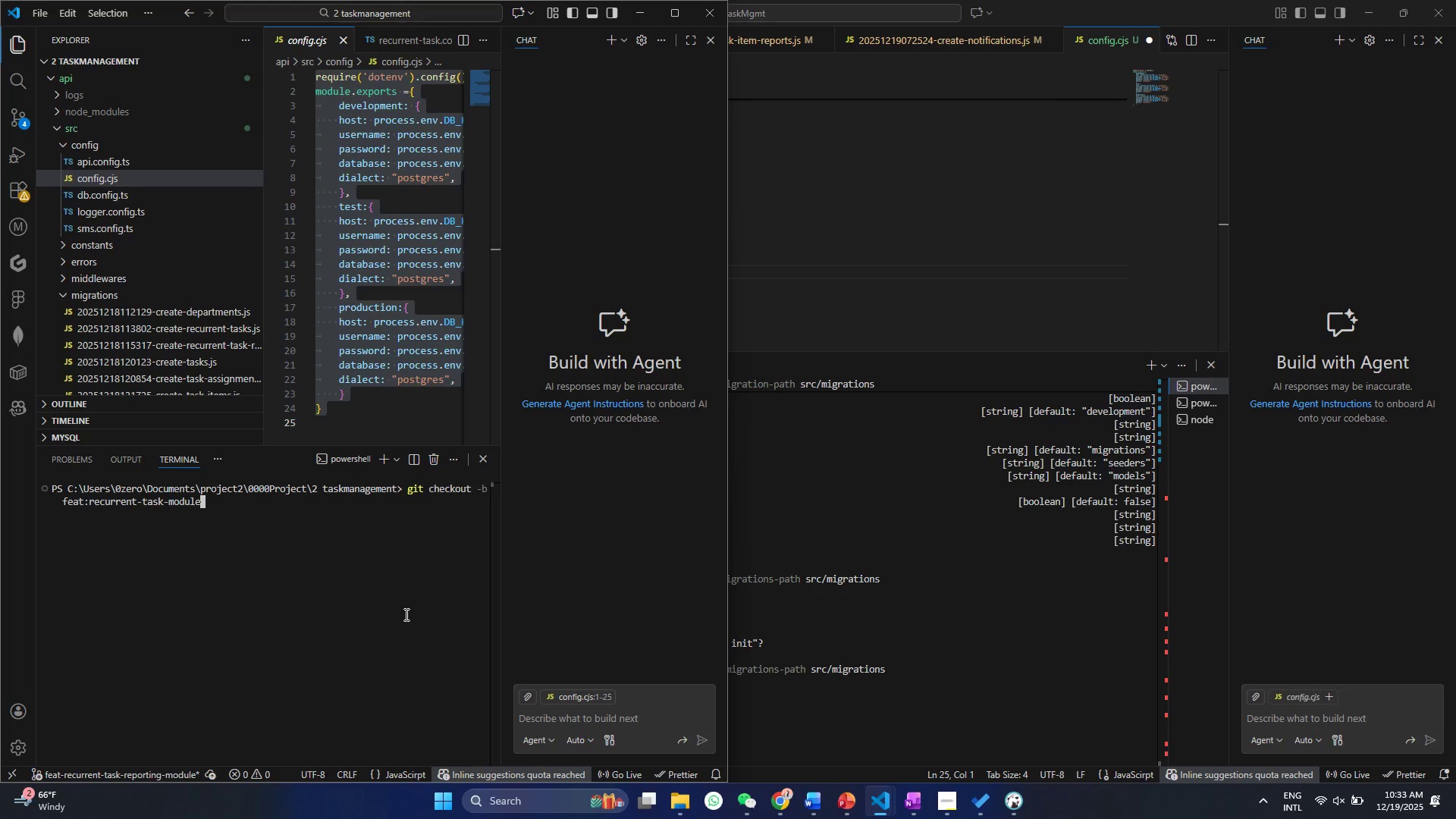 
key(ArrowUp)
 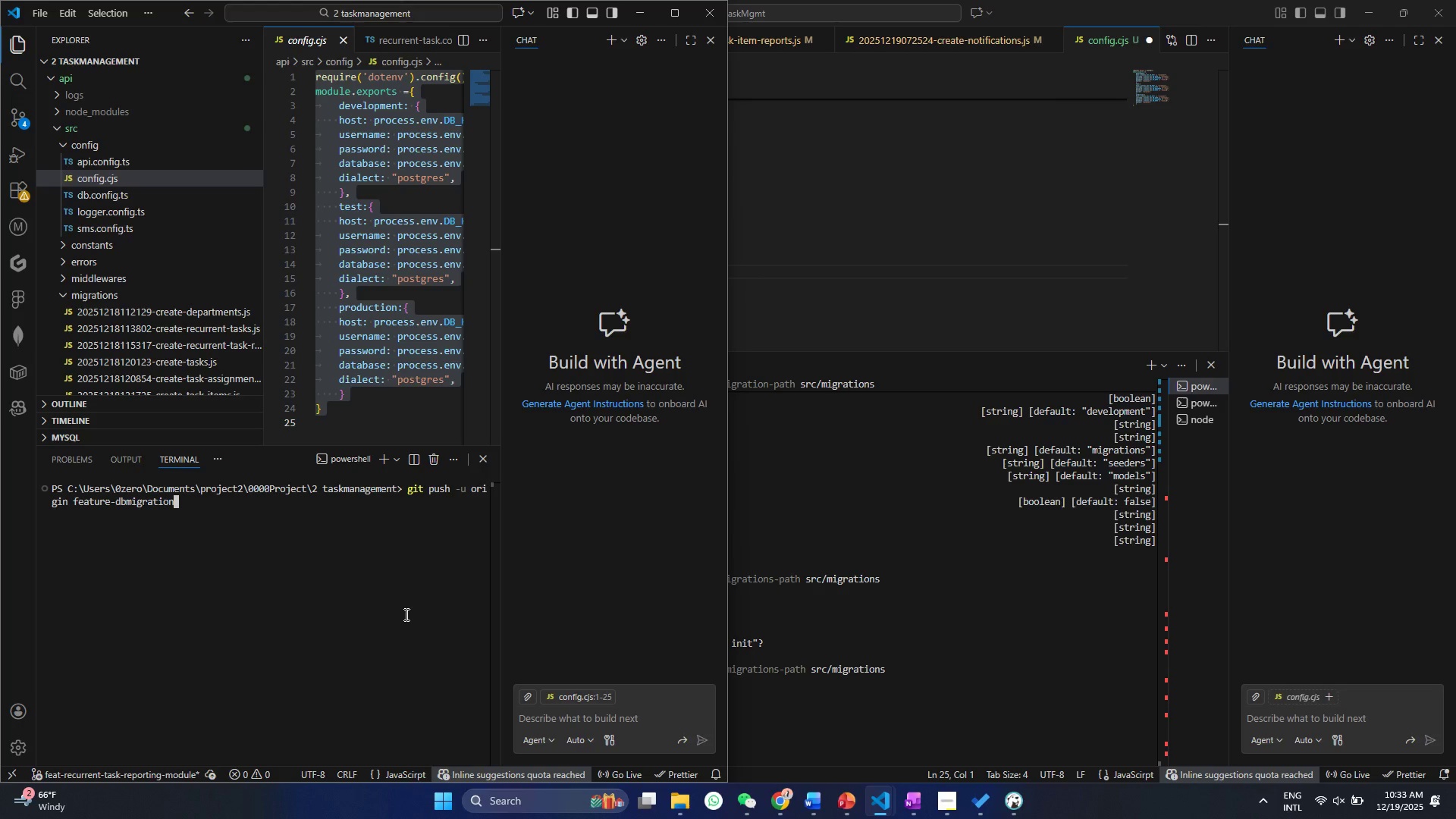 
key(ArrowUp)
 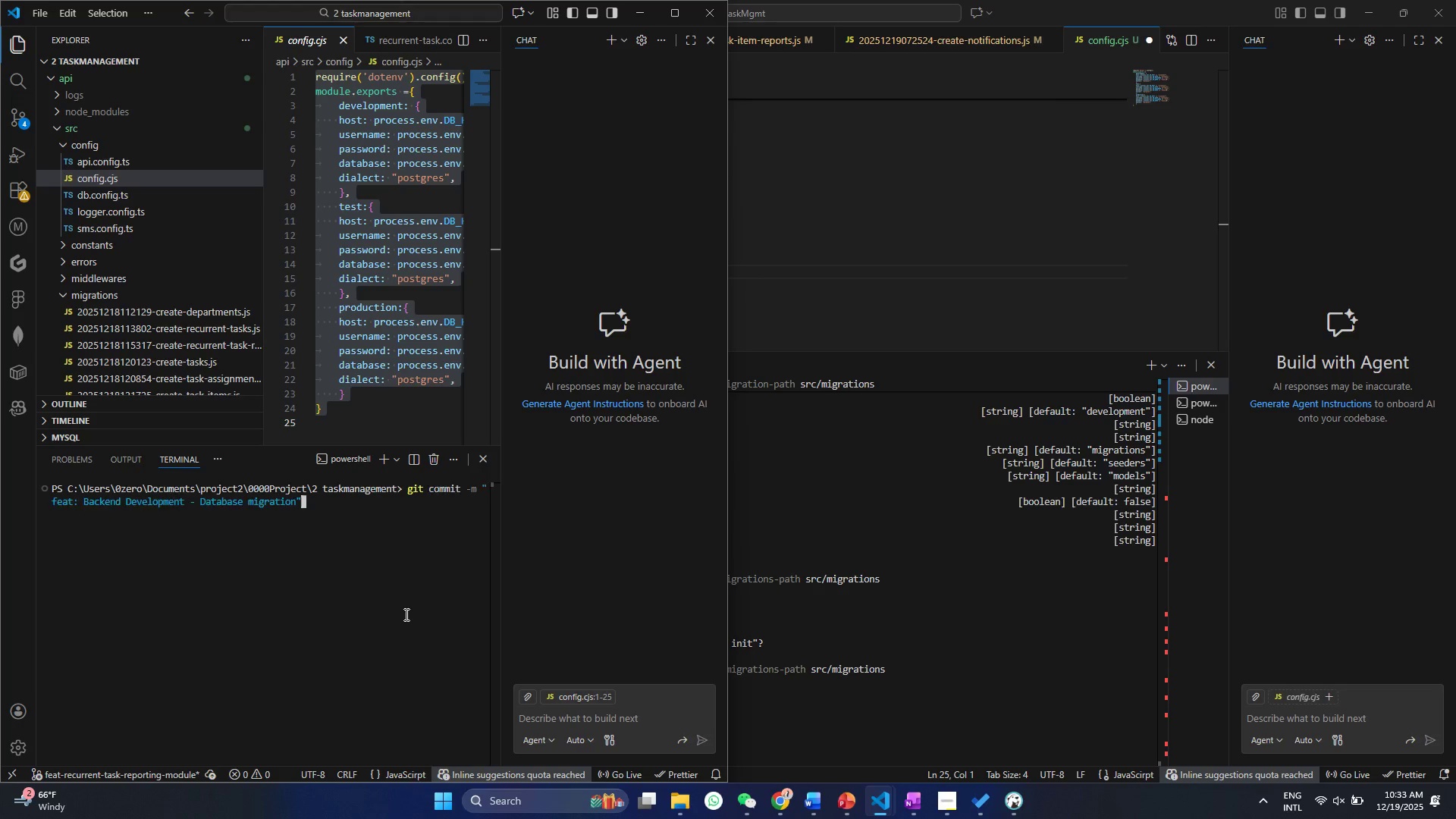 
key(ArrowUp)
 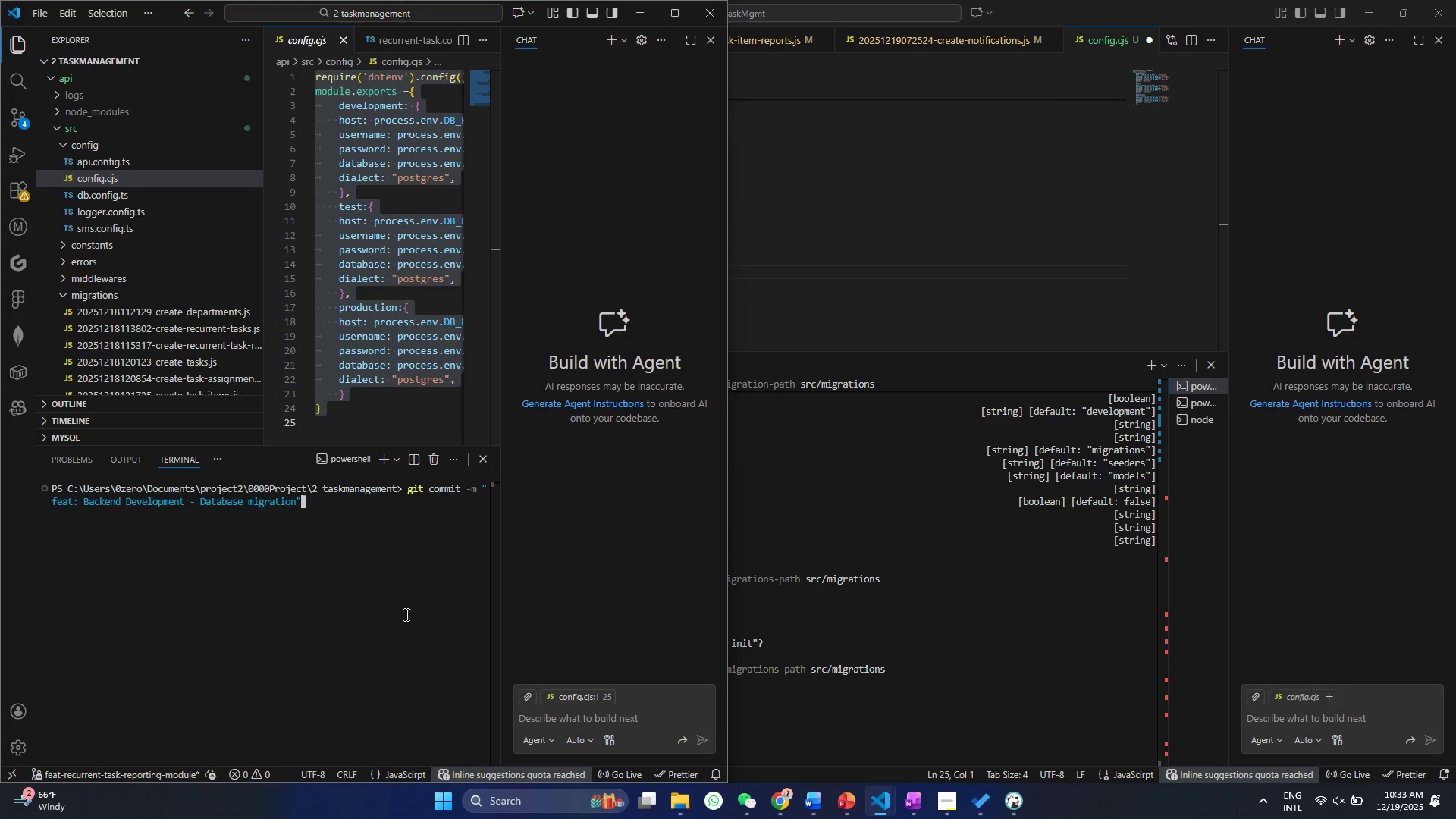 
key(ArrowUp)
 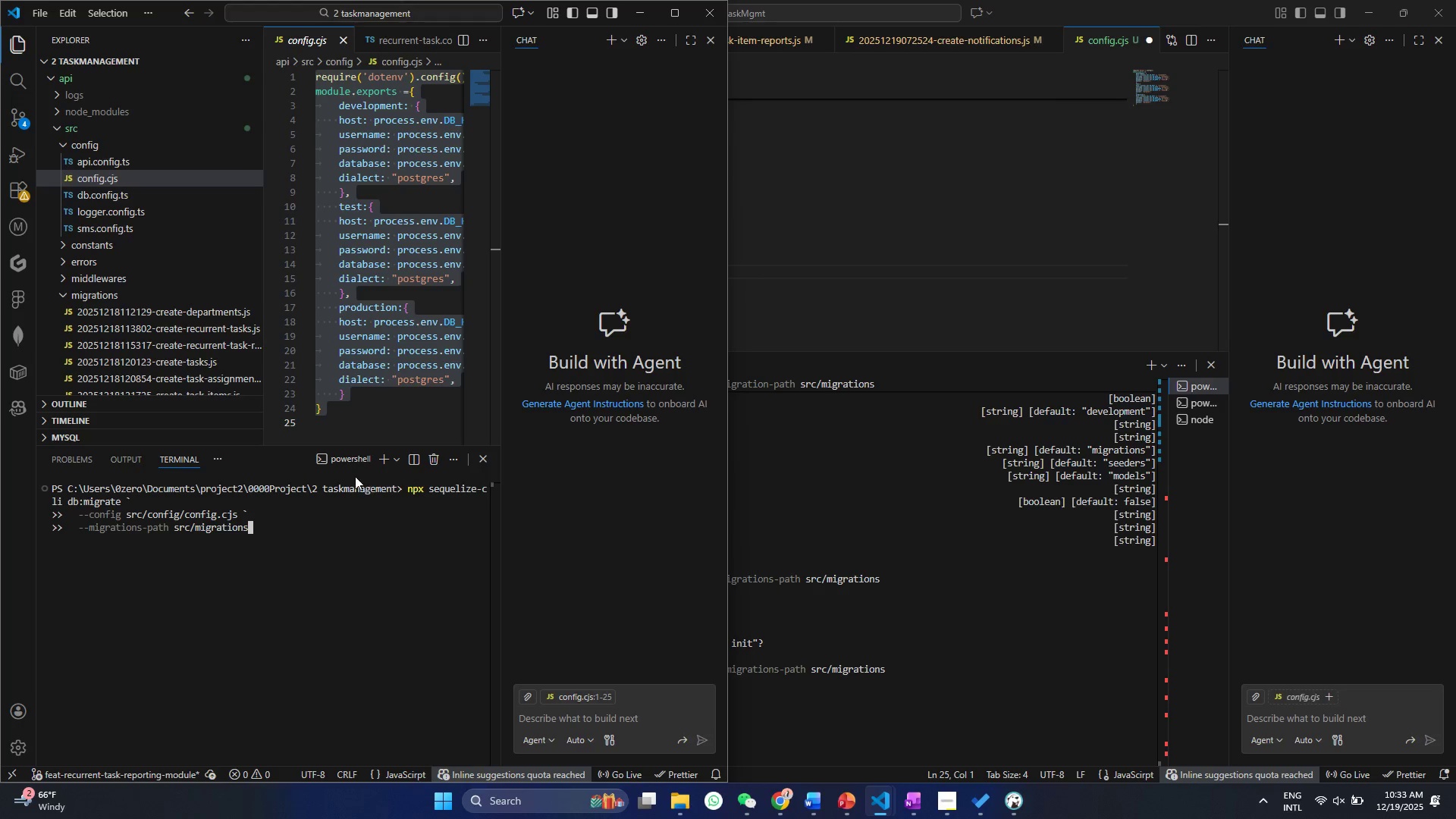 
left_click_drag(start_coordinate=[257, 538], to_coordinate=[406, 490])
 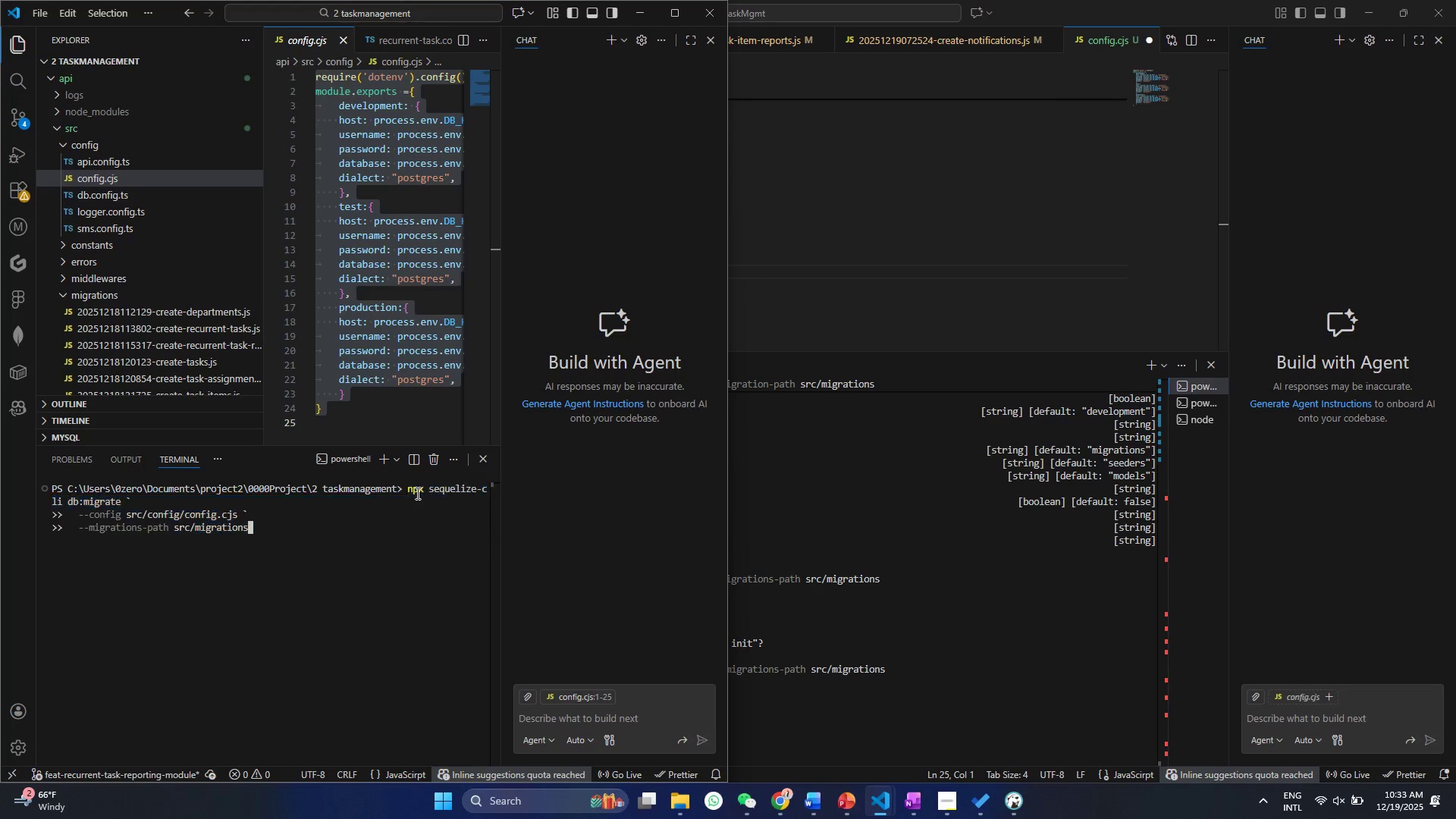 
right_click([416, 493])
 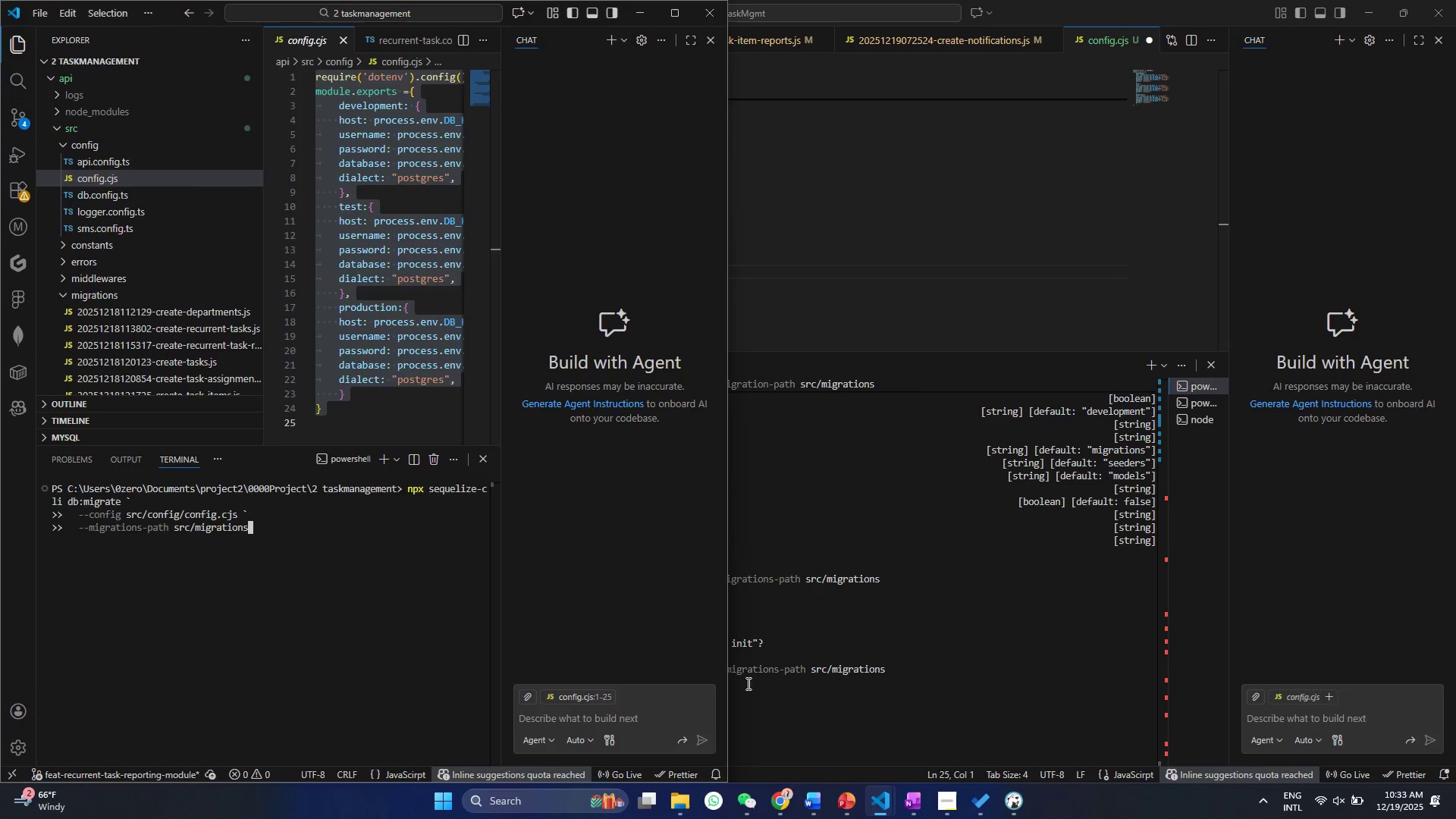 
left_click([756, 691])
 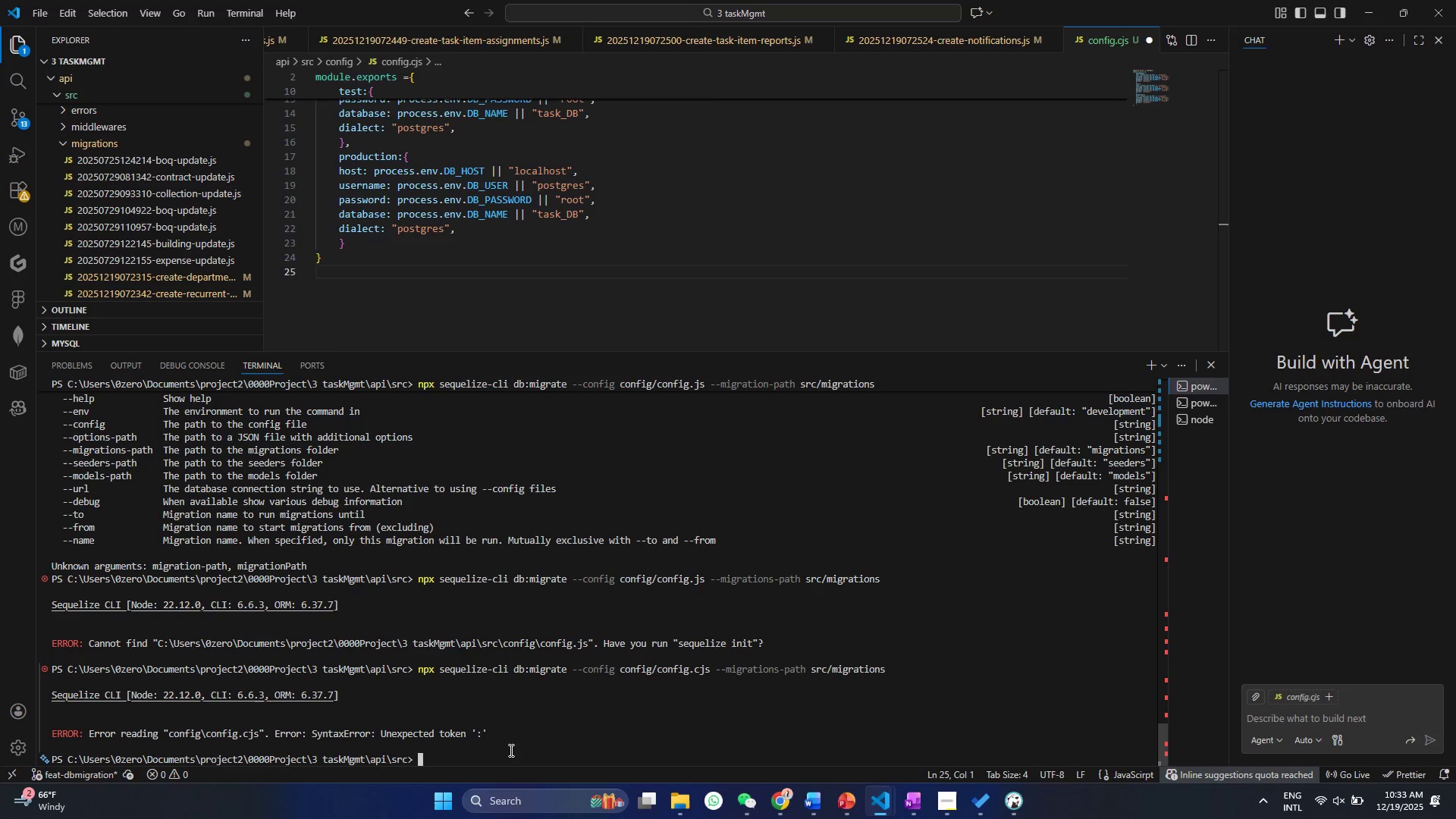 
right_click([510, 750])
 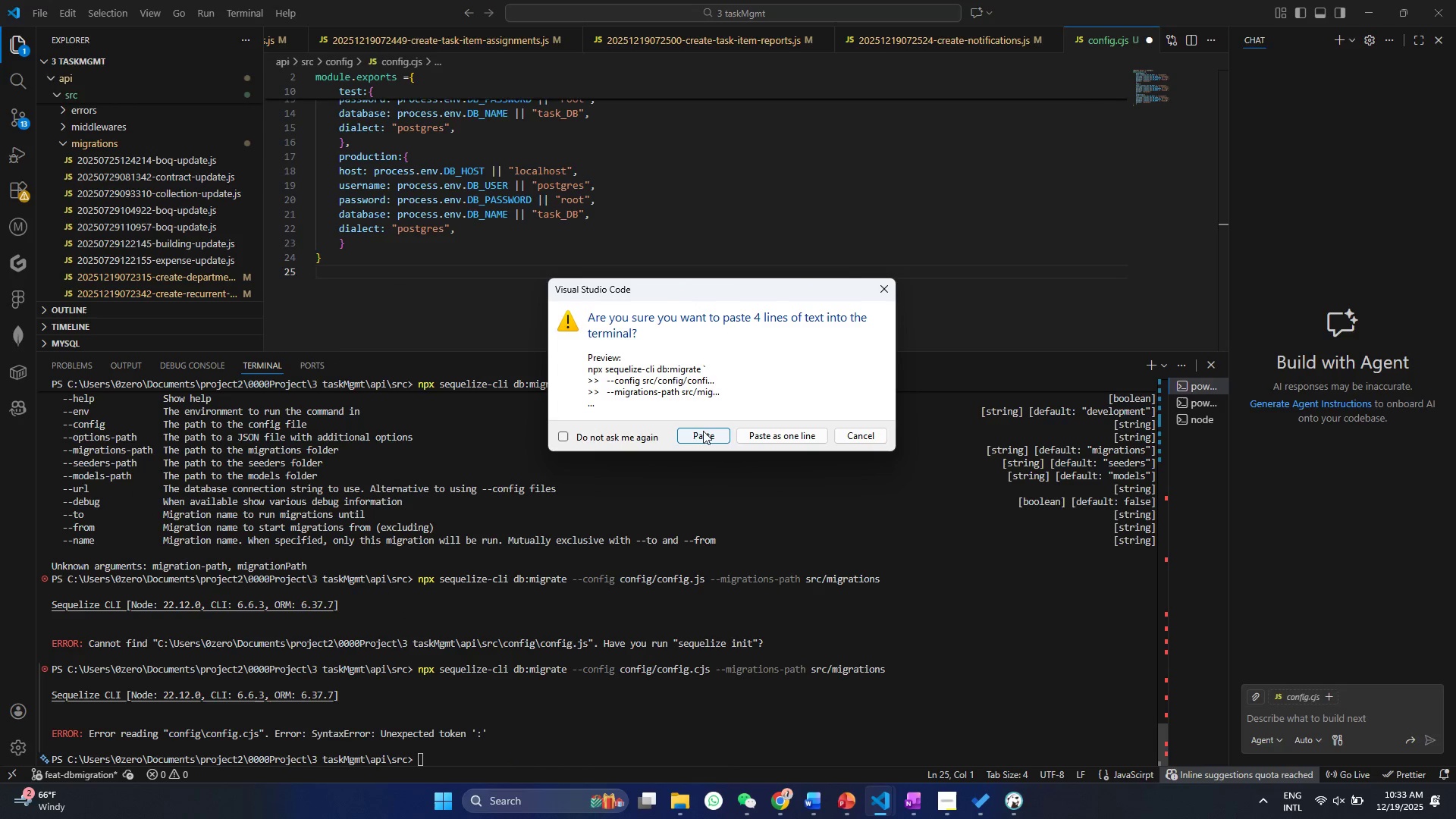 
double_click([696, 432])
 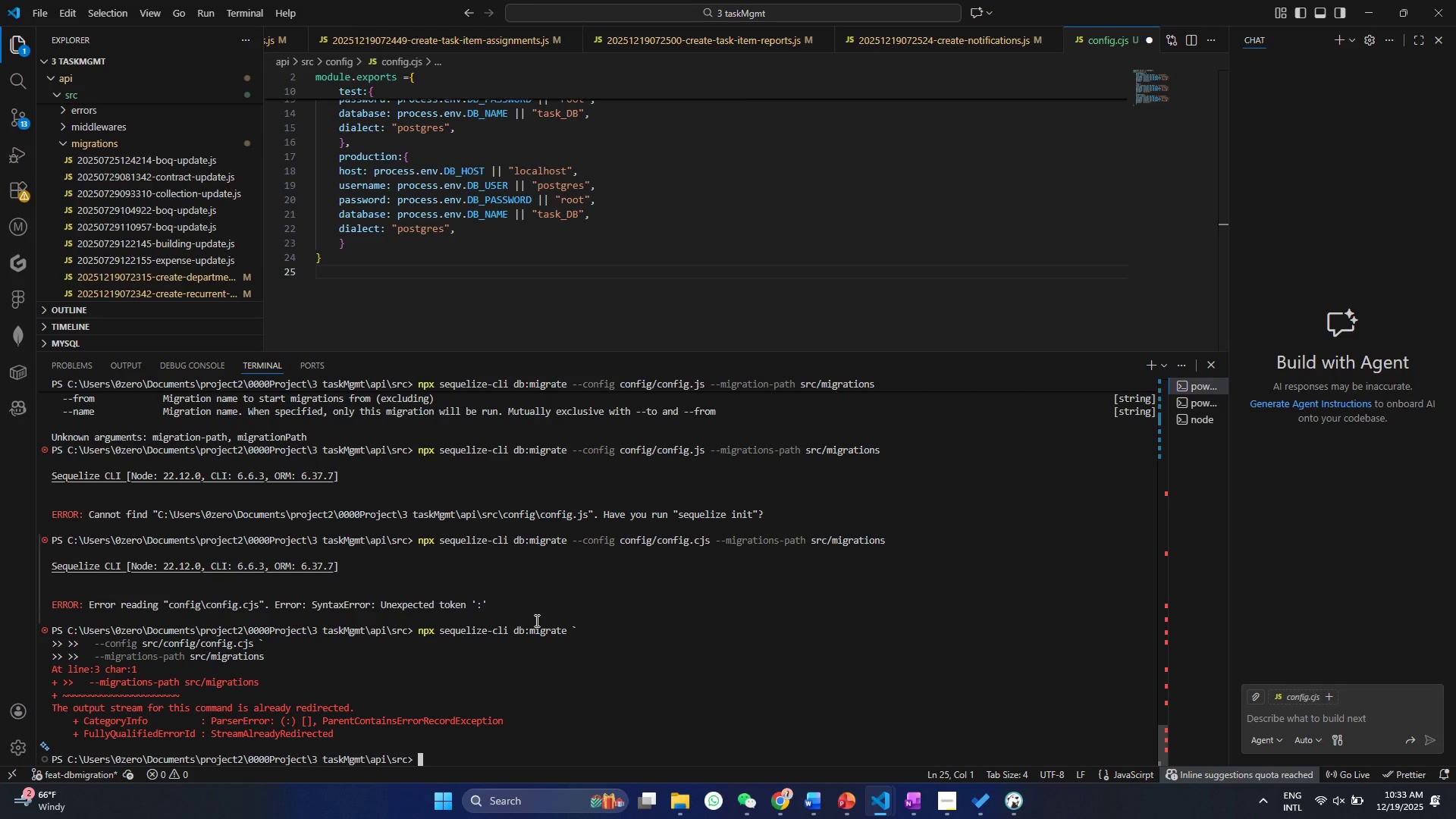 
key(ArrowUp)
 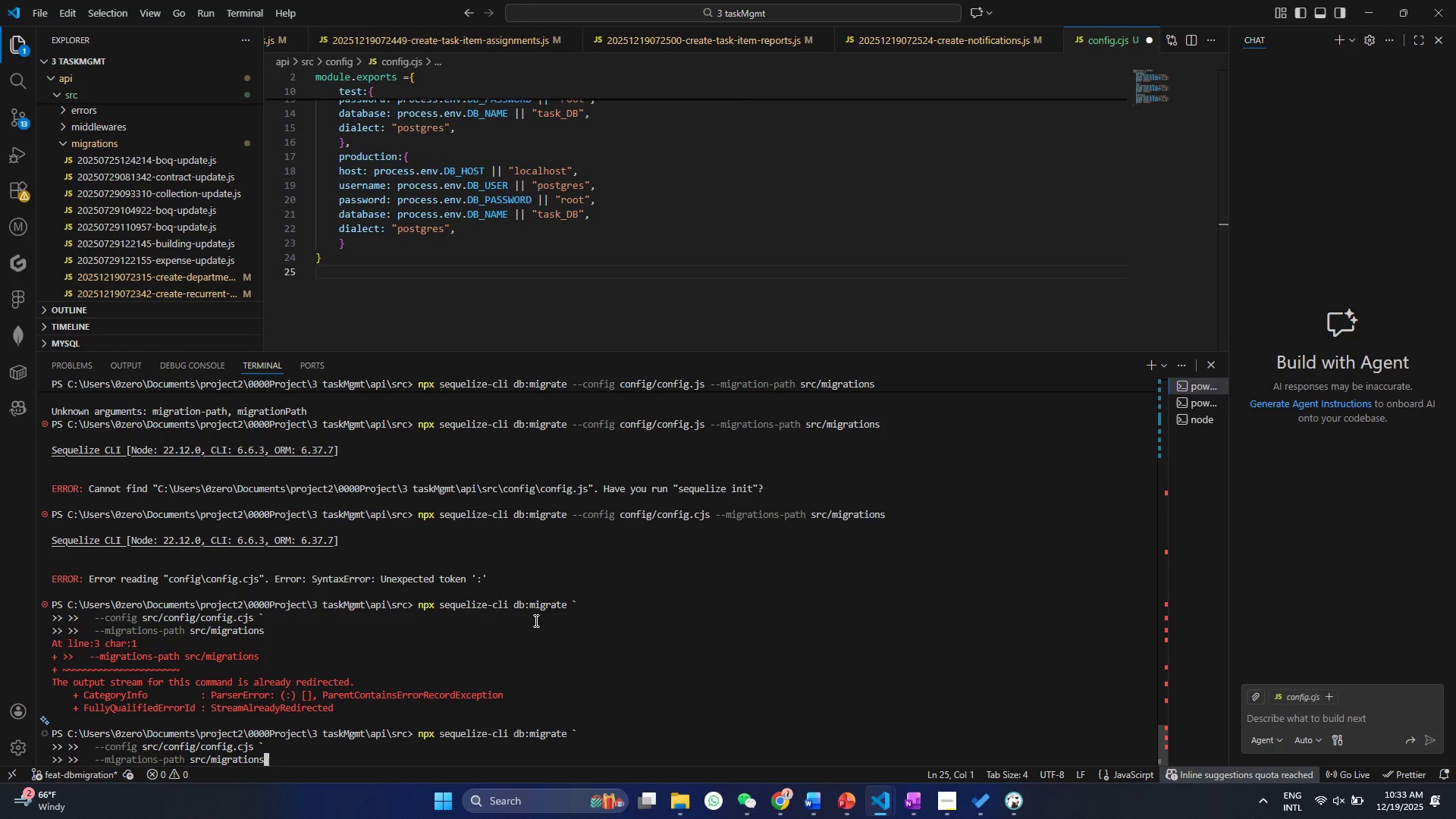 
hold_key(key=ArrowLeft, duration=1.5)
 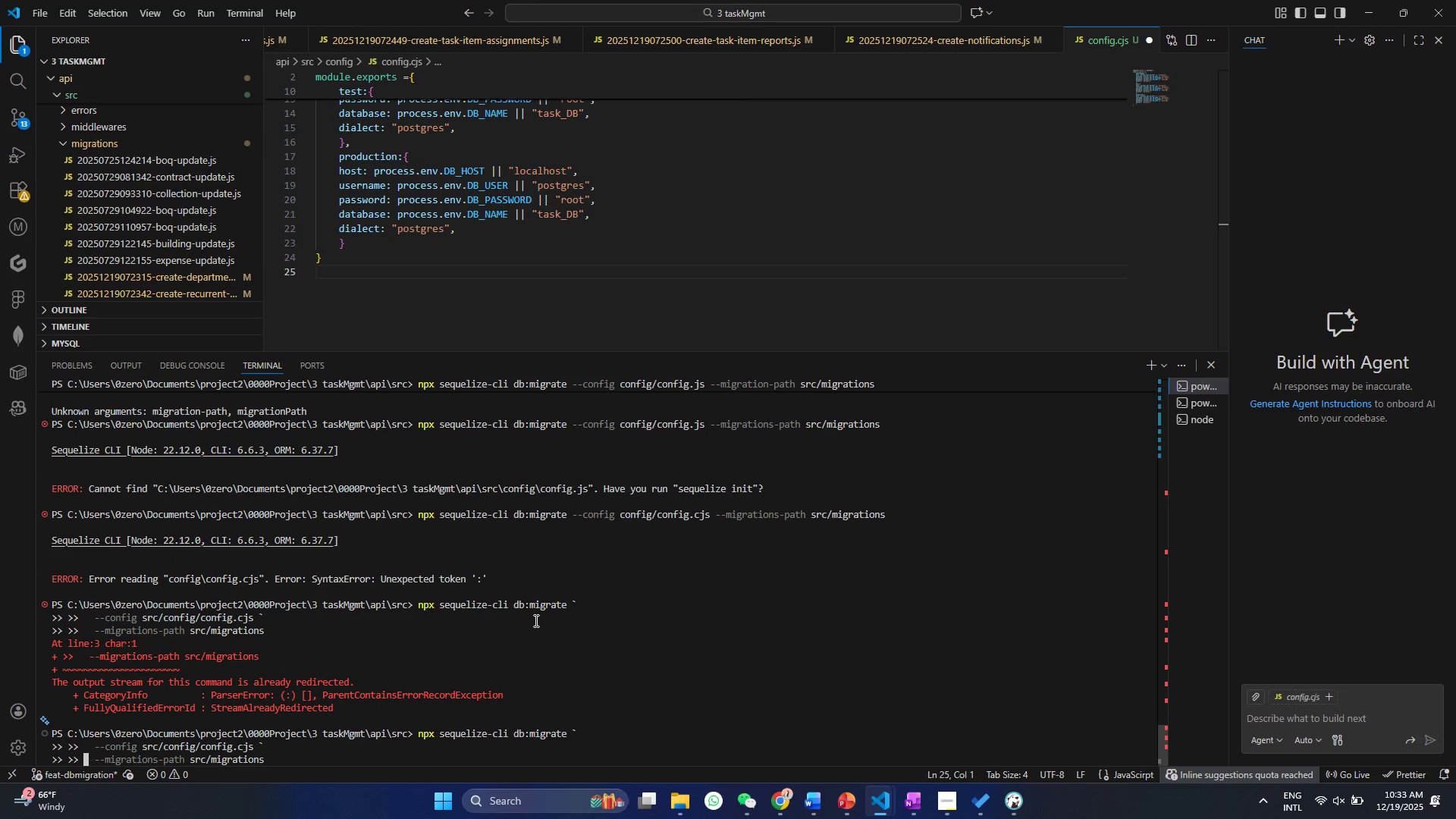 
key(ArrowLeft)
 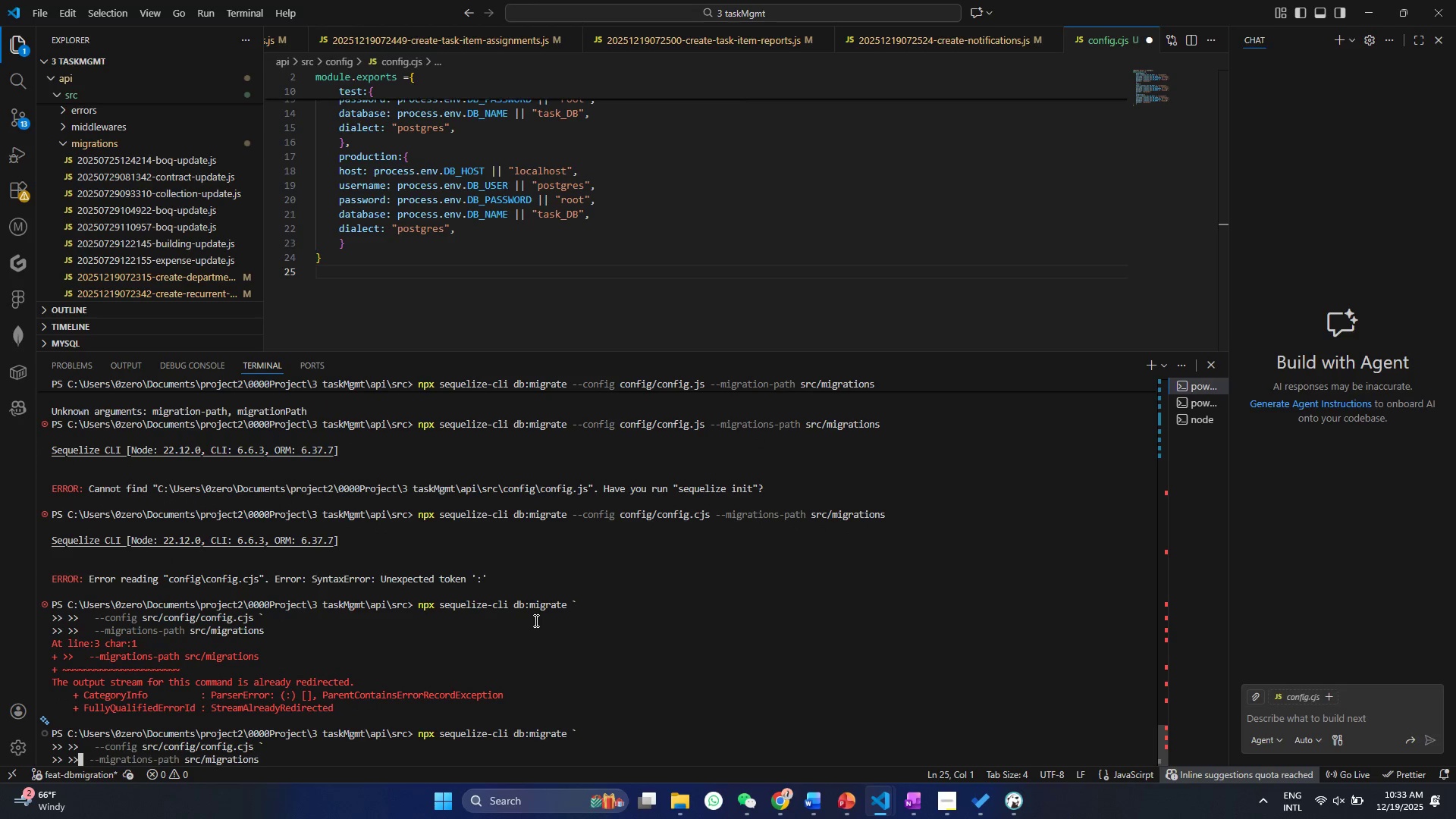 
key(Backspace)
 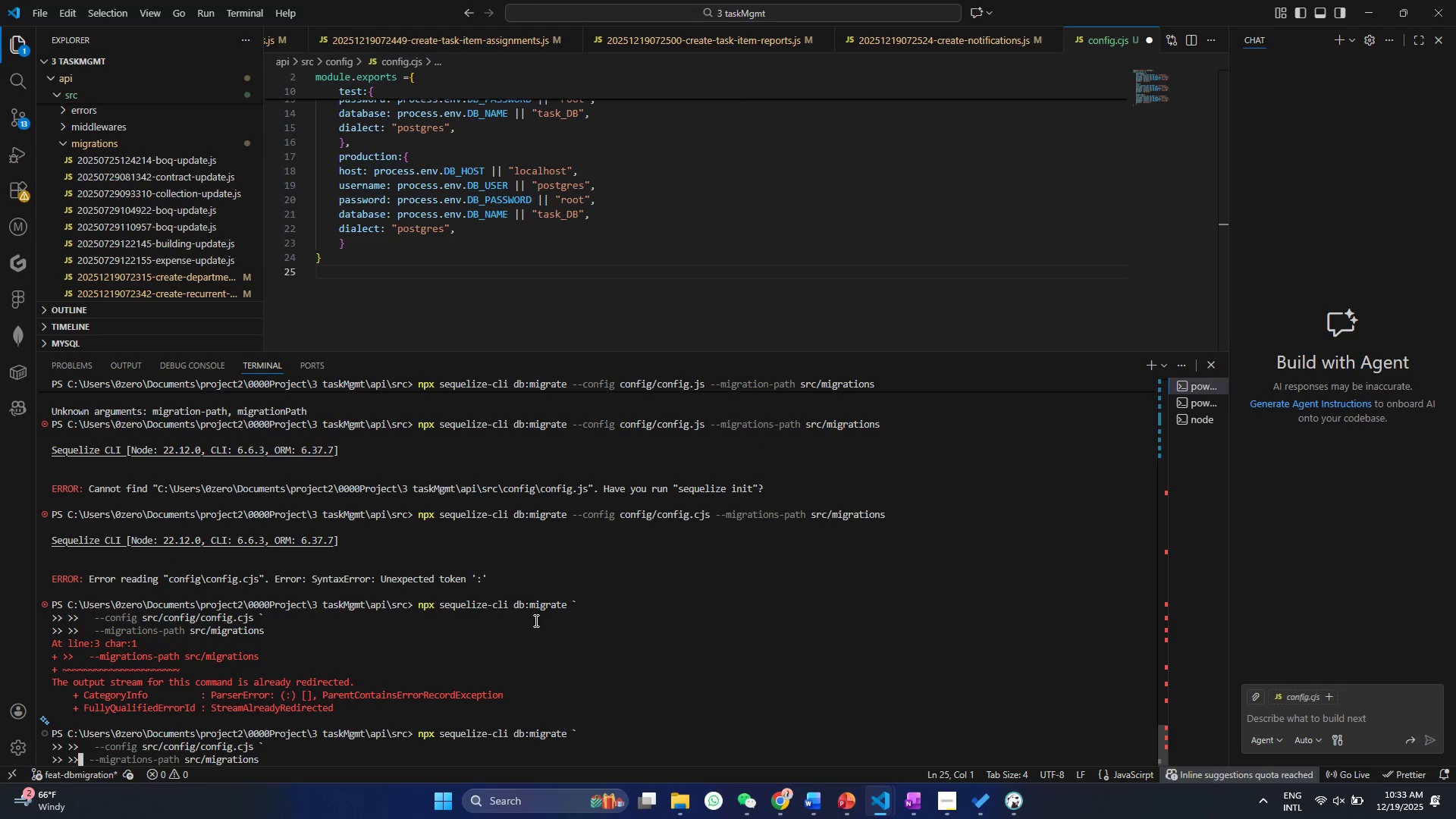 
key(Backspace)
 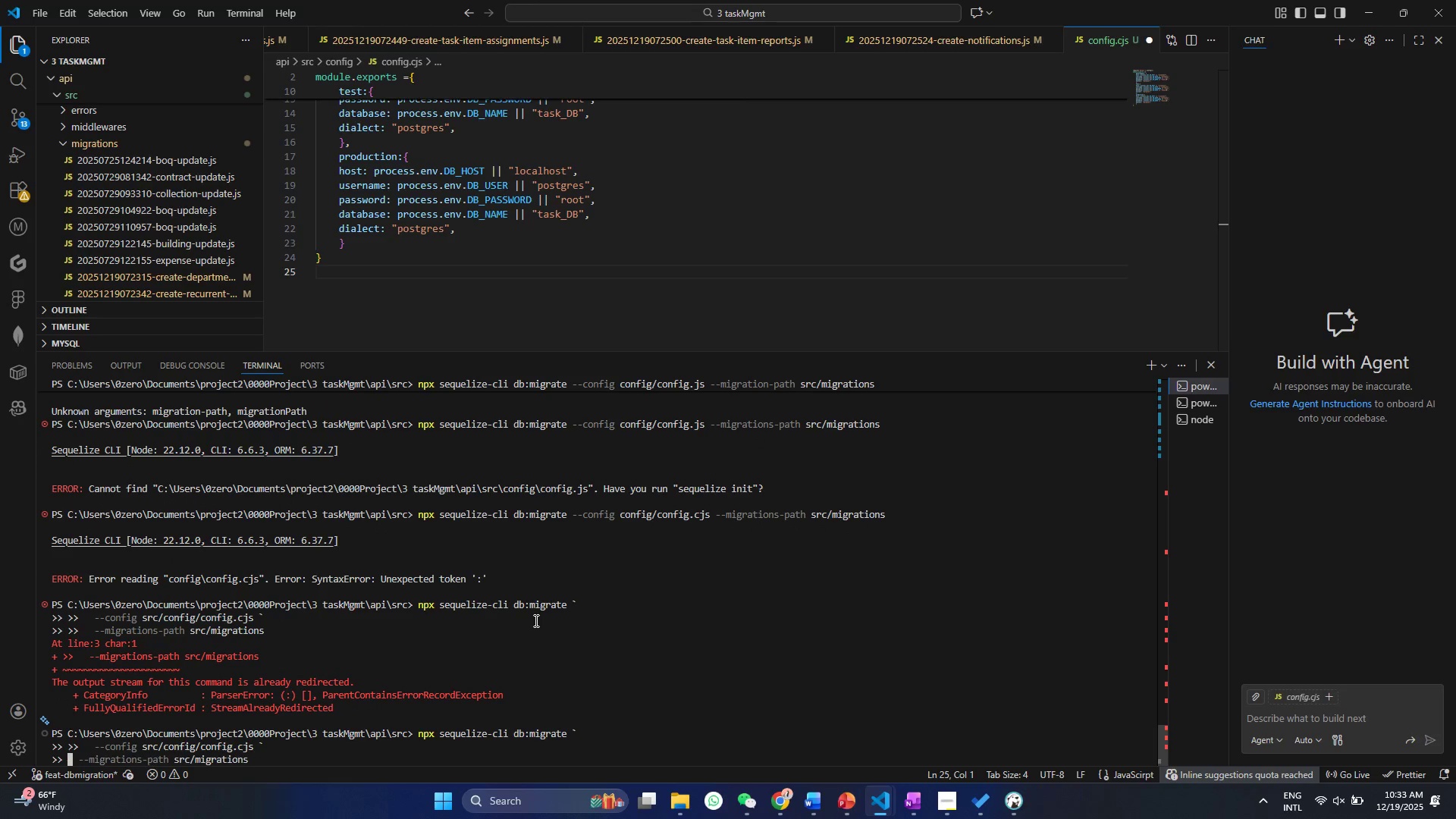 
key(Backspace)
 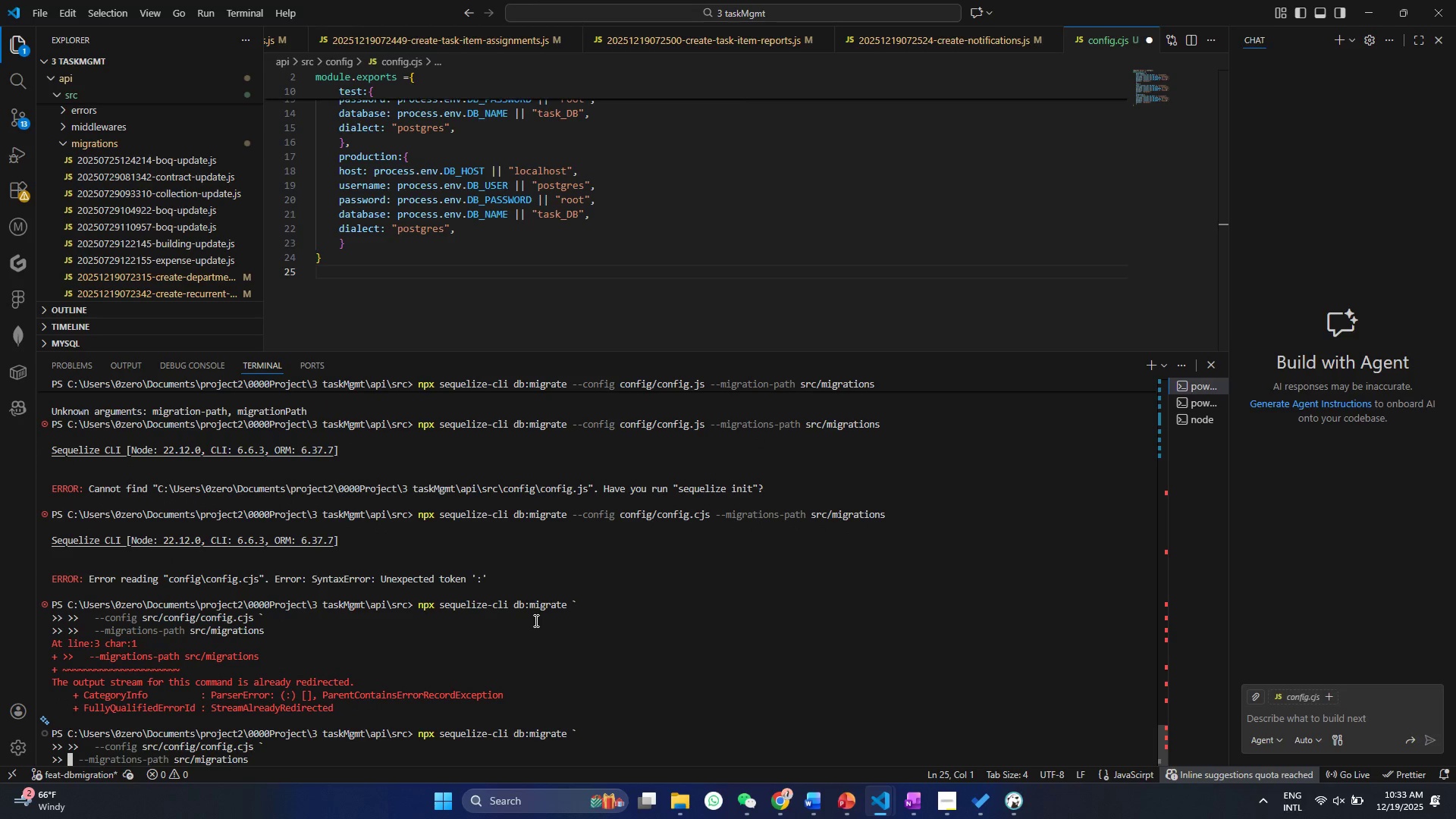 
key(ArrowLeft)
 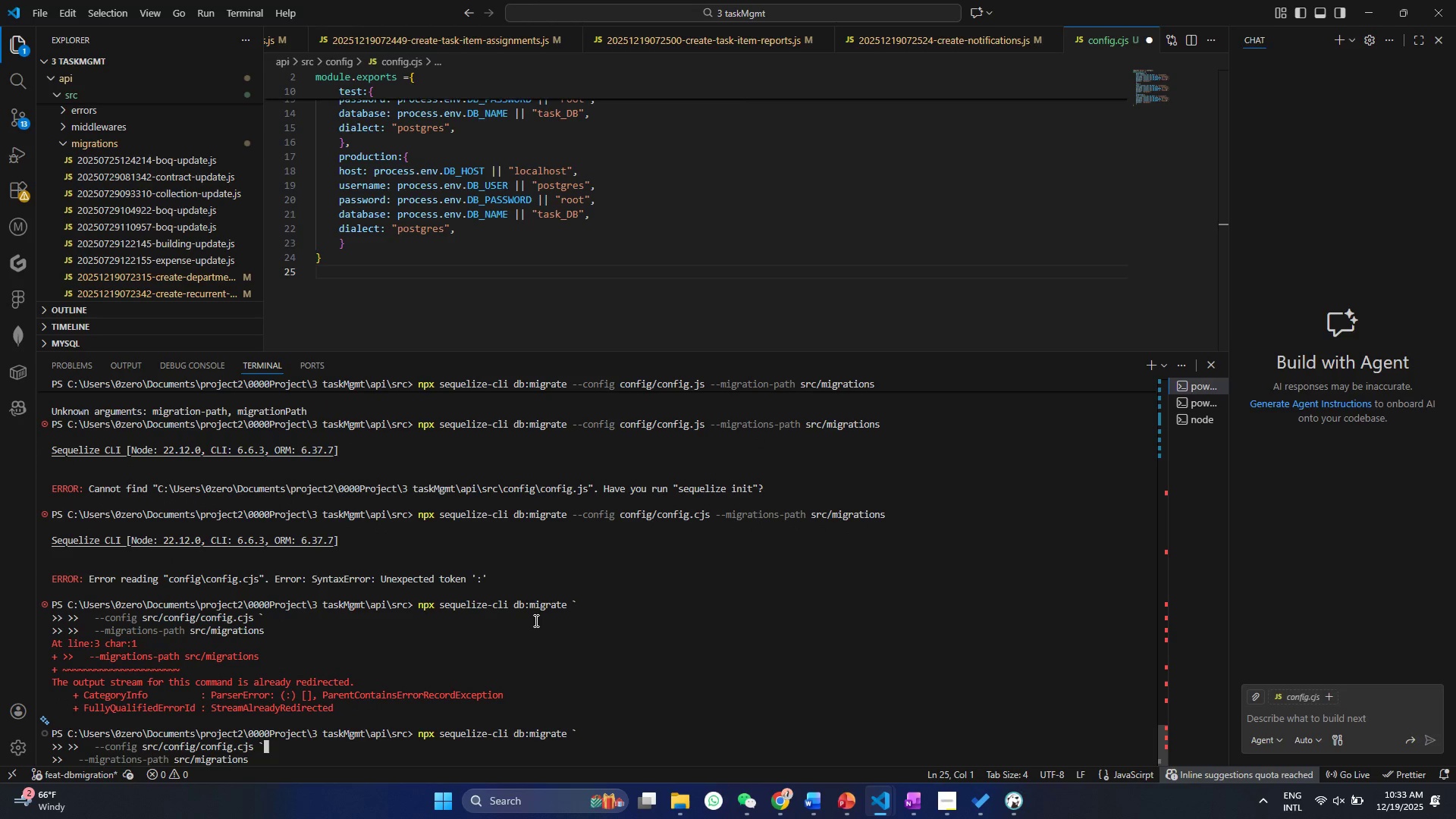 
hold_key(key=ArrowLeft, duration=1.44)
 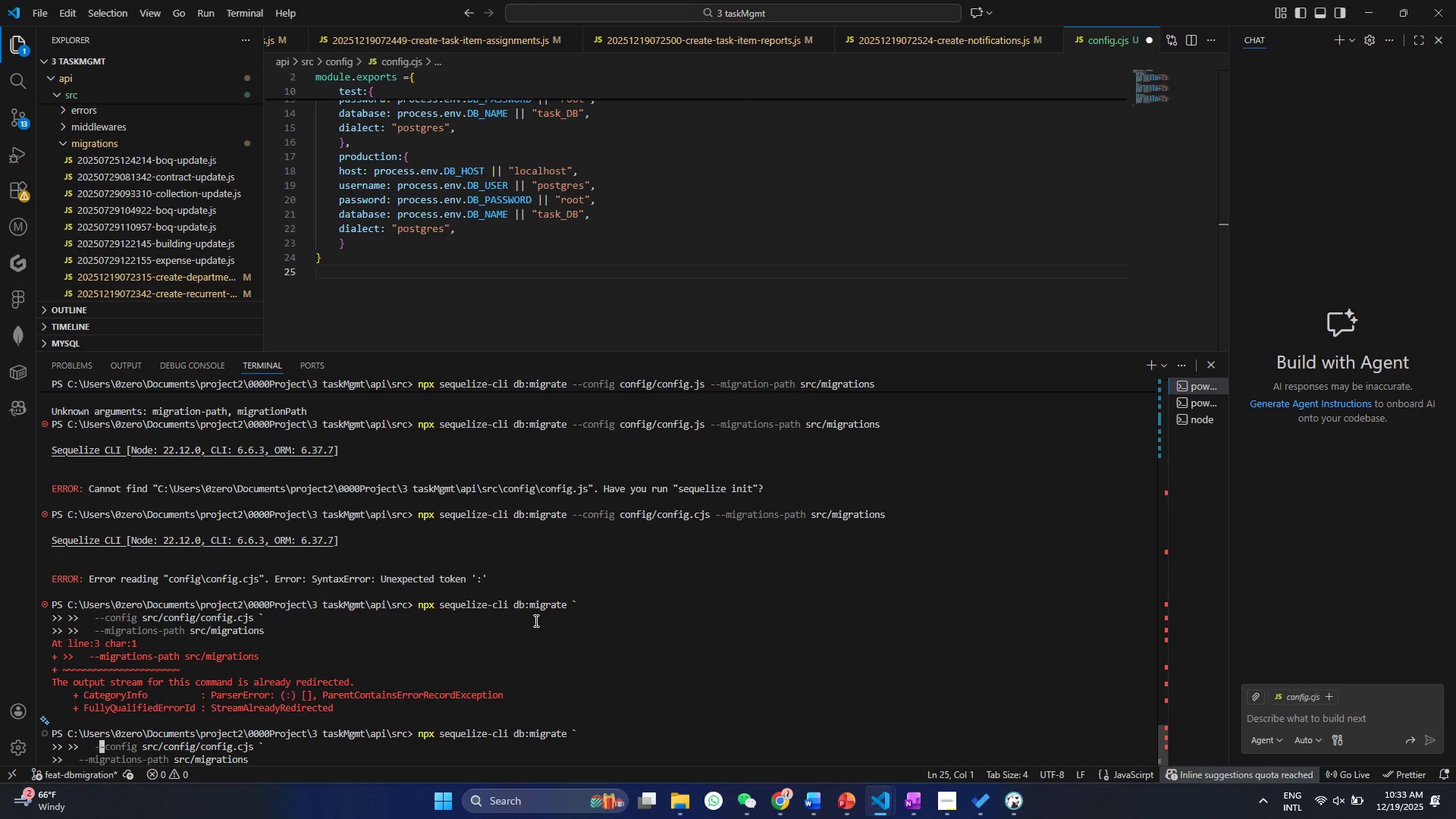 
key(ArrowLeft)
 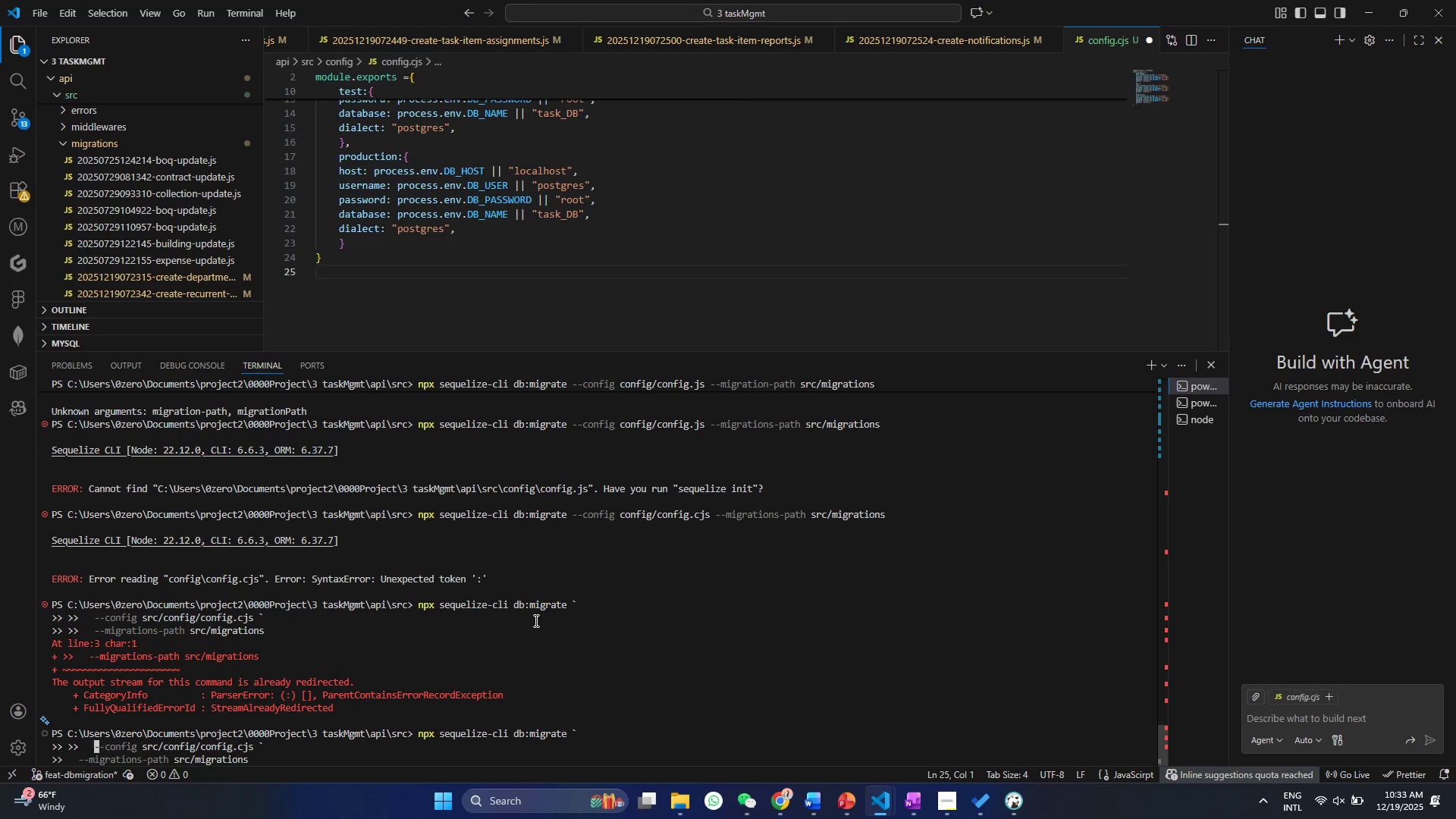 
key(ArrowLeft)
 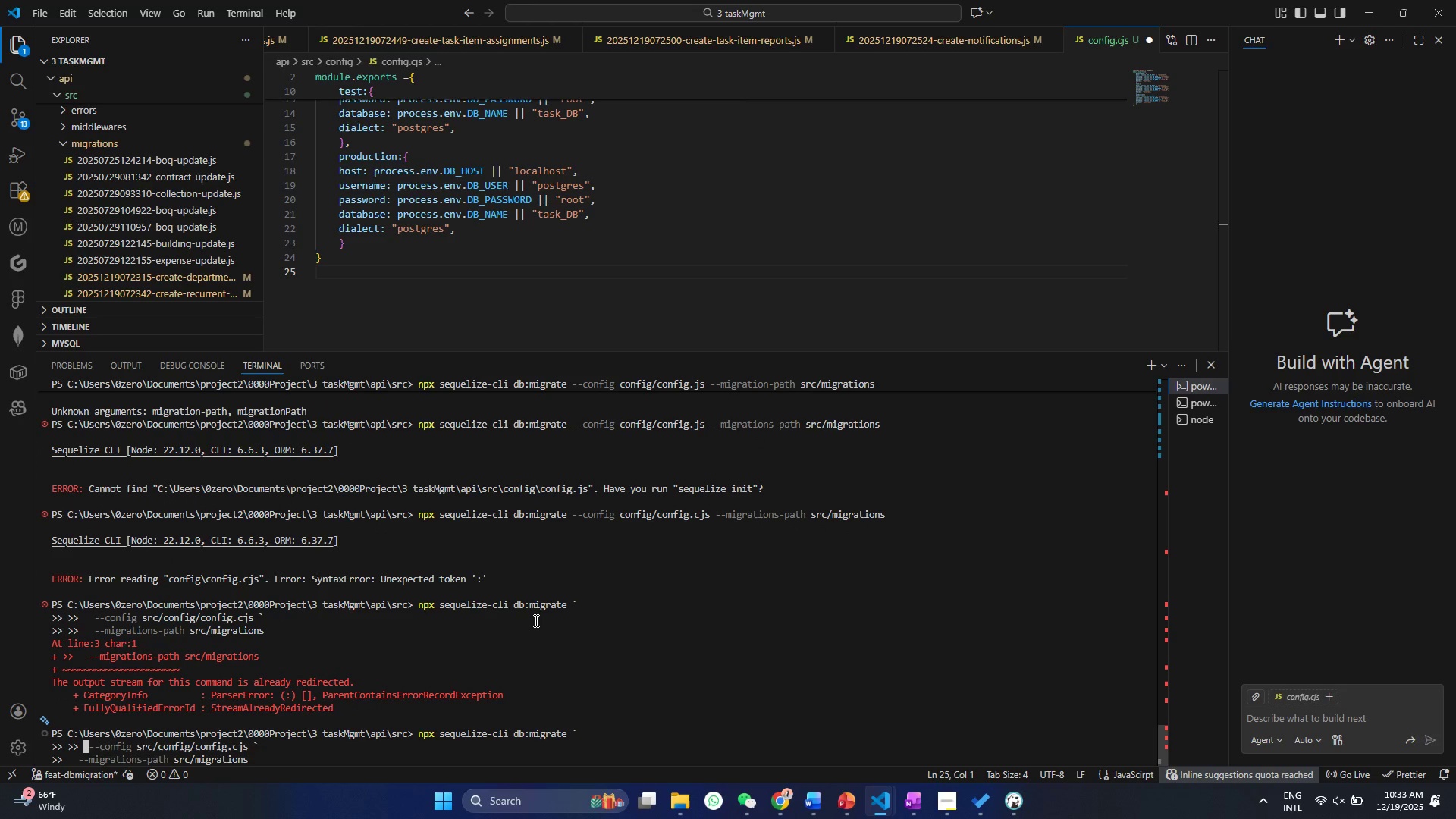 
key(Backspace)
 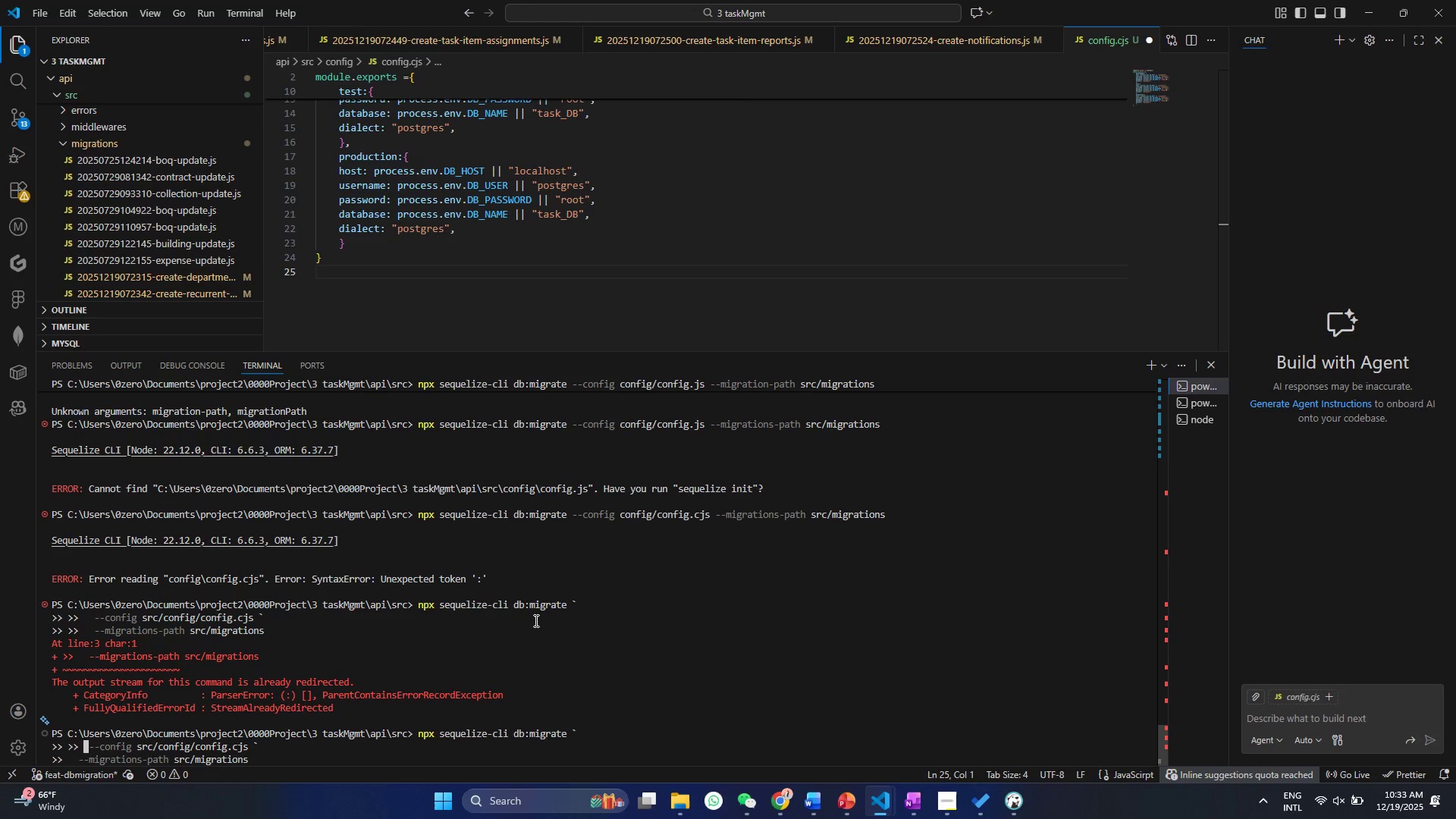 
key(Backspace)
 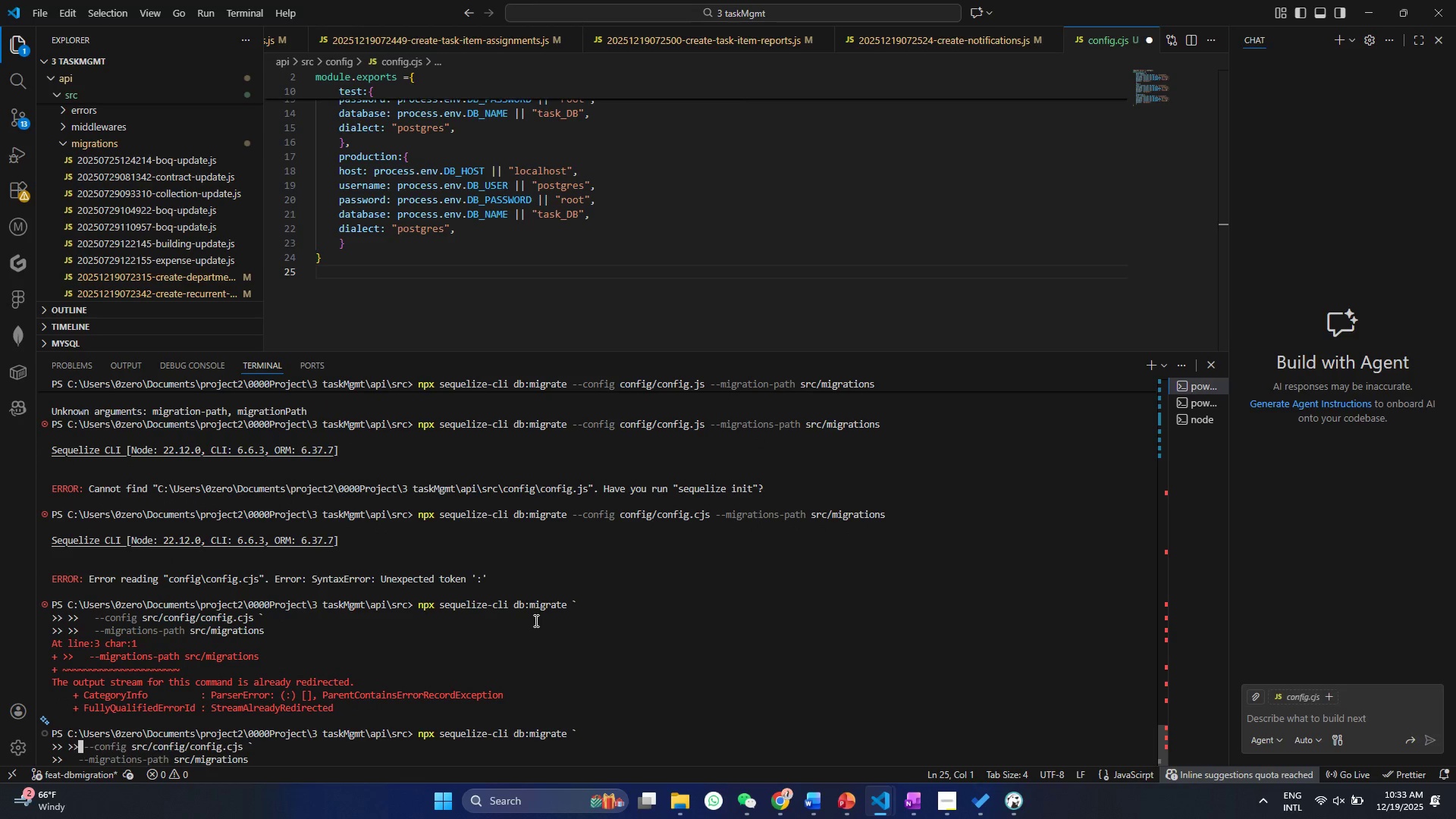 
key(Backspace)
 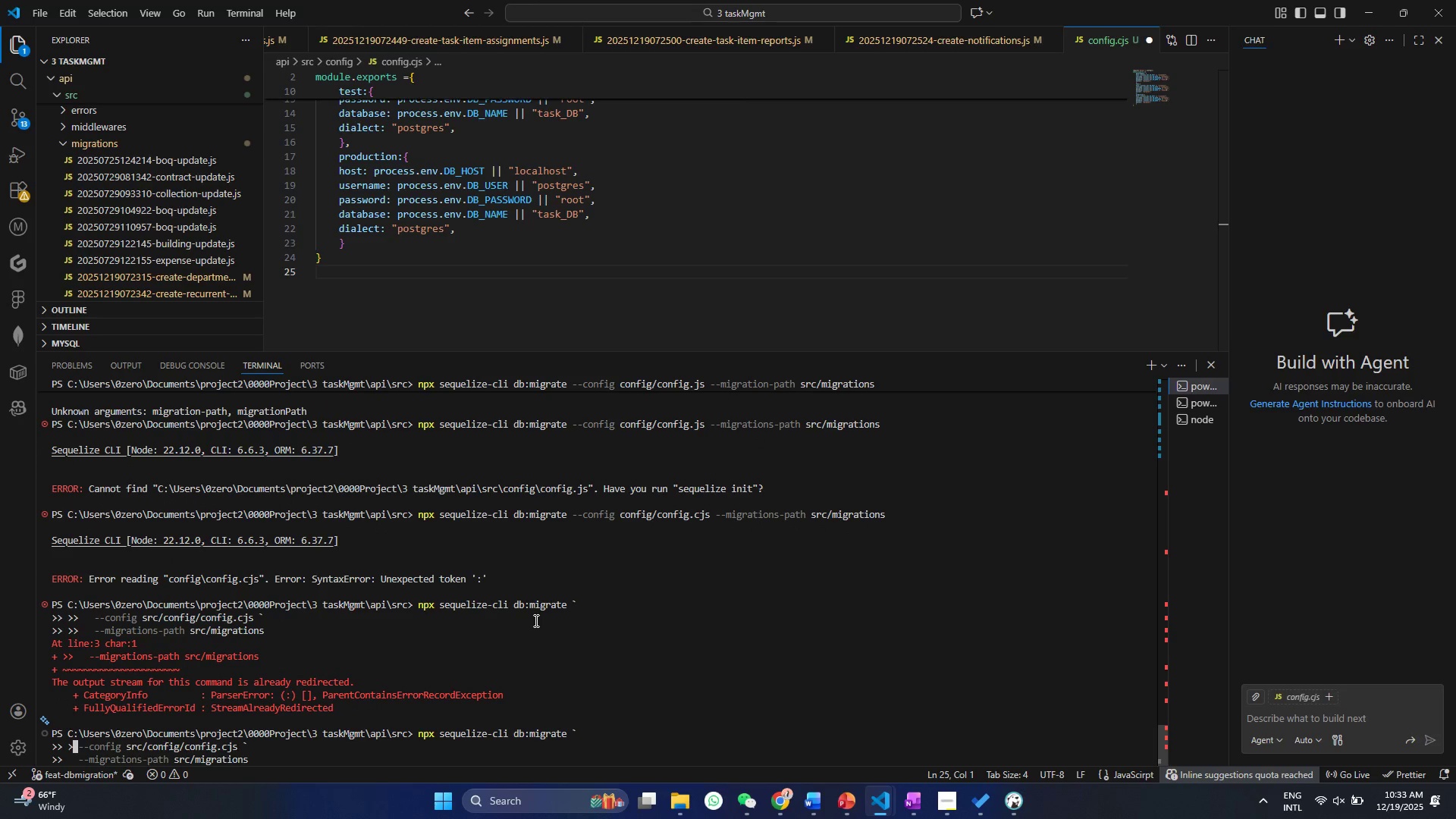 
key(Backspace)
 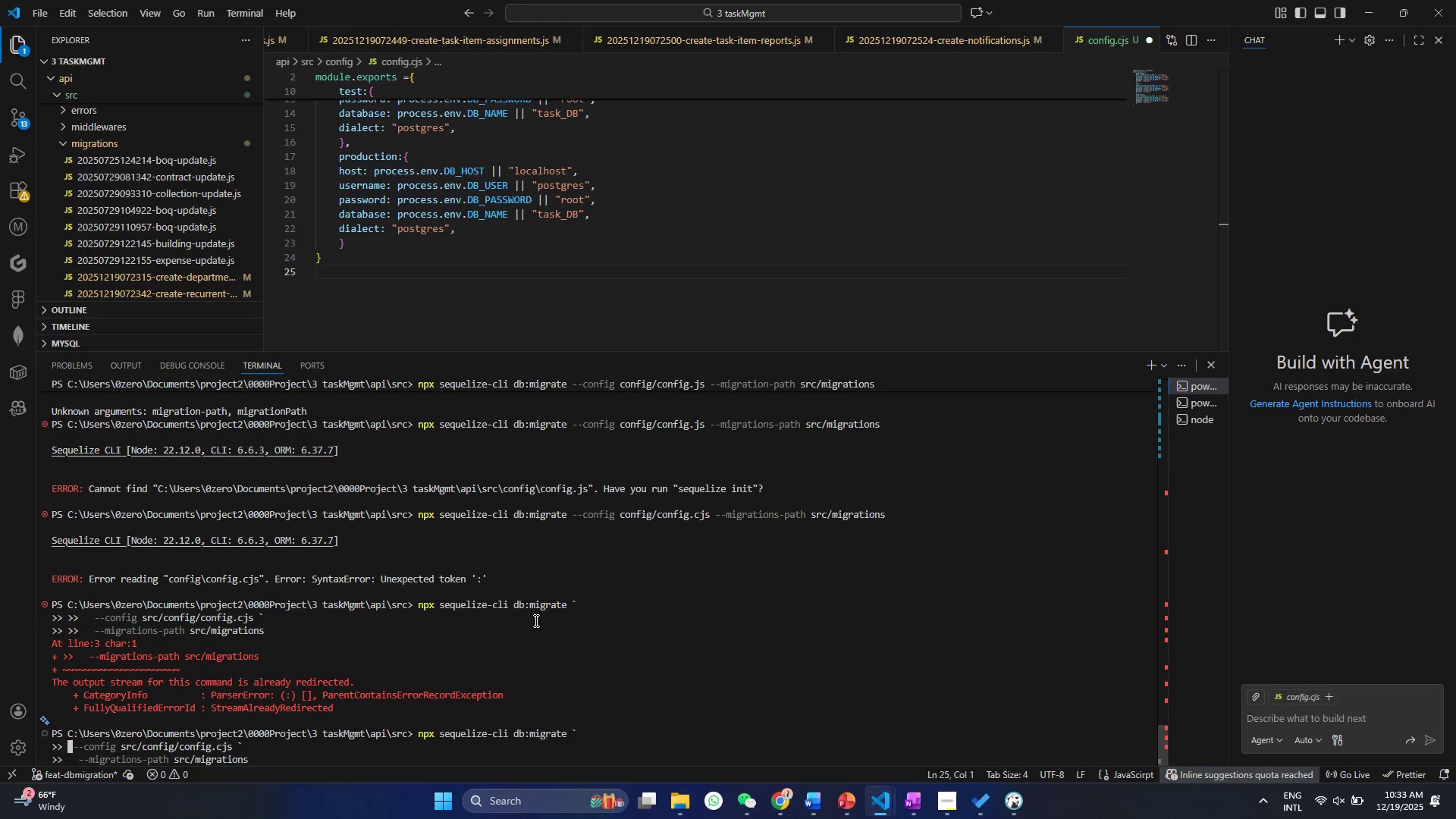 
key(Enter)
 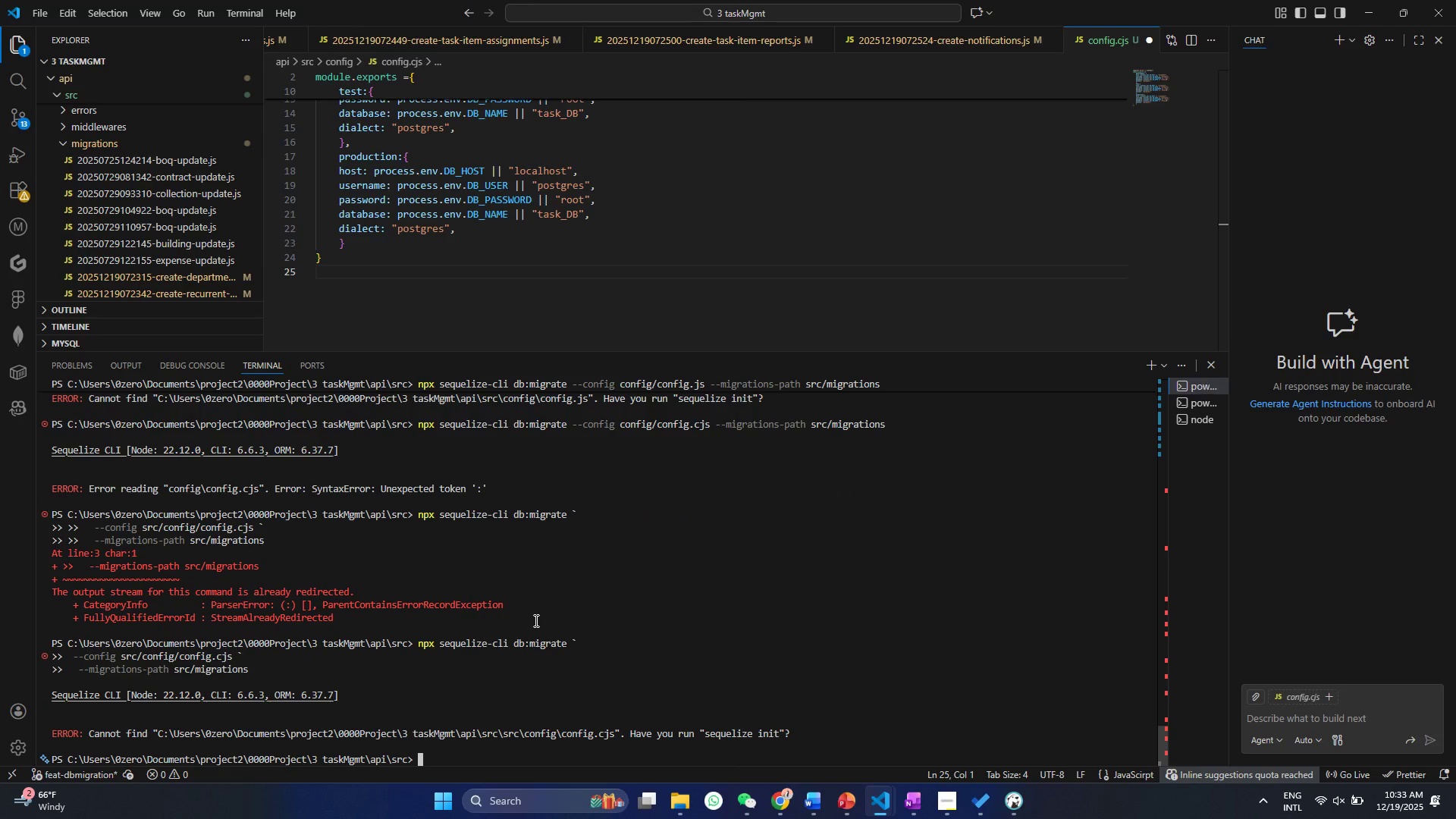 
type(cd ..)
 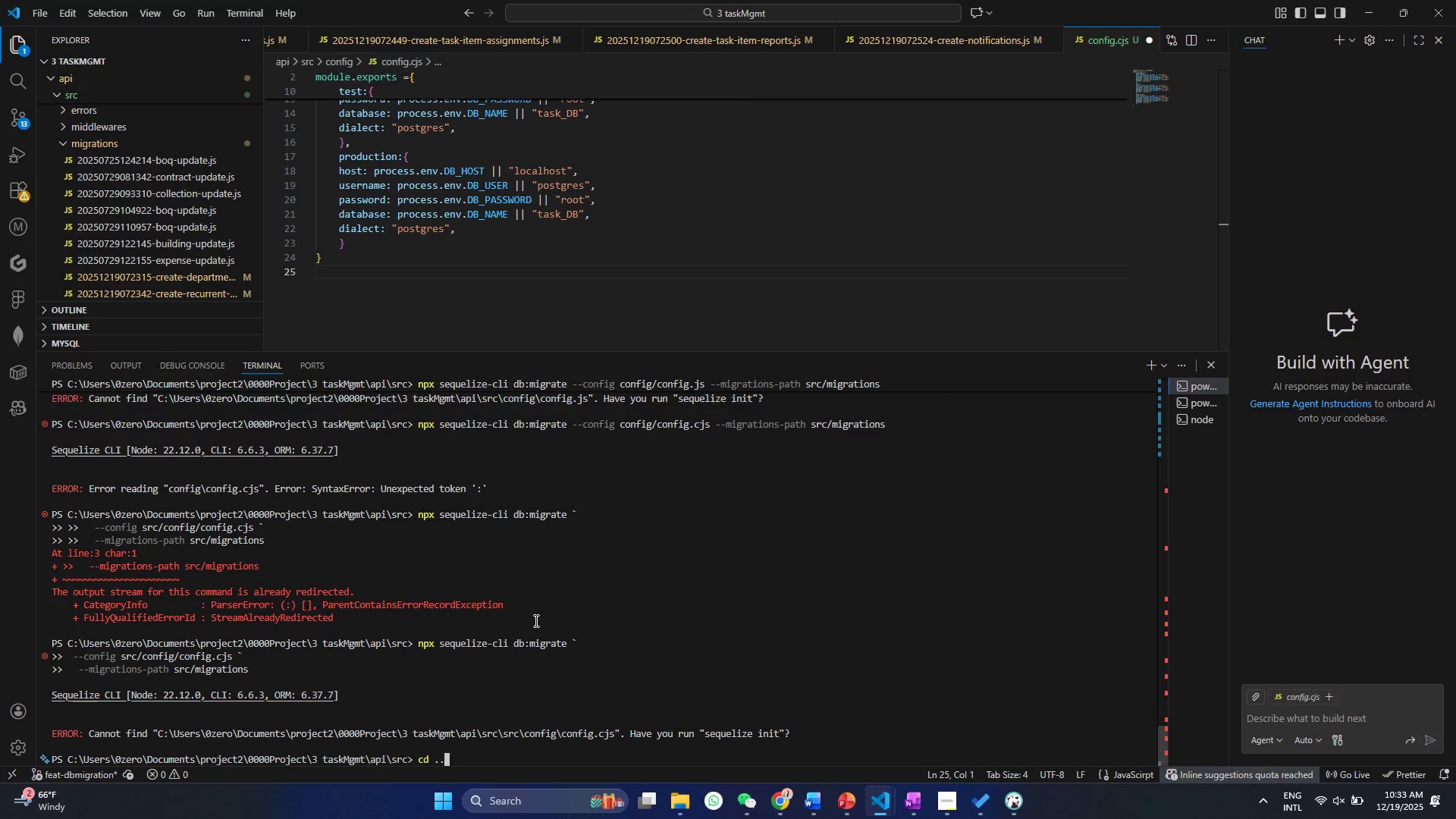 
key(Enter)
 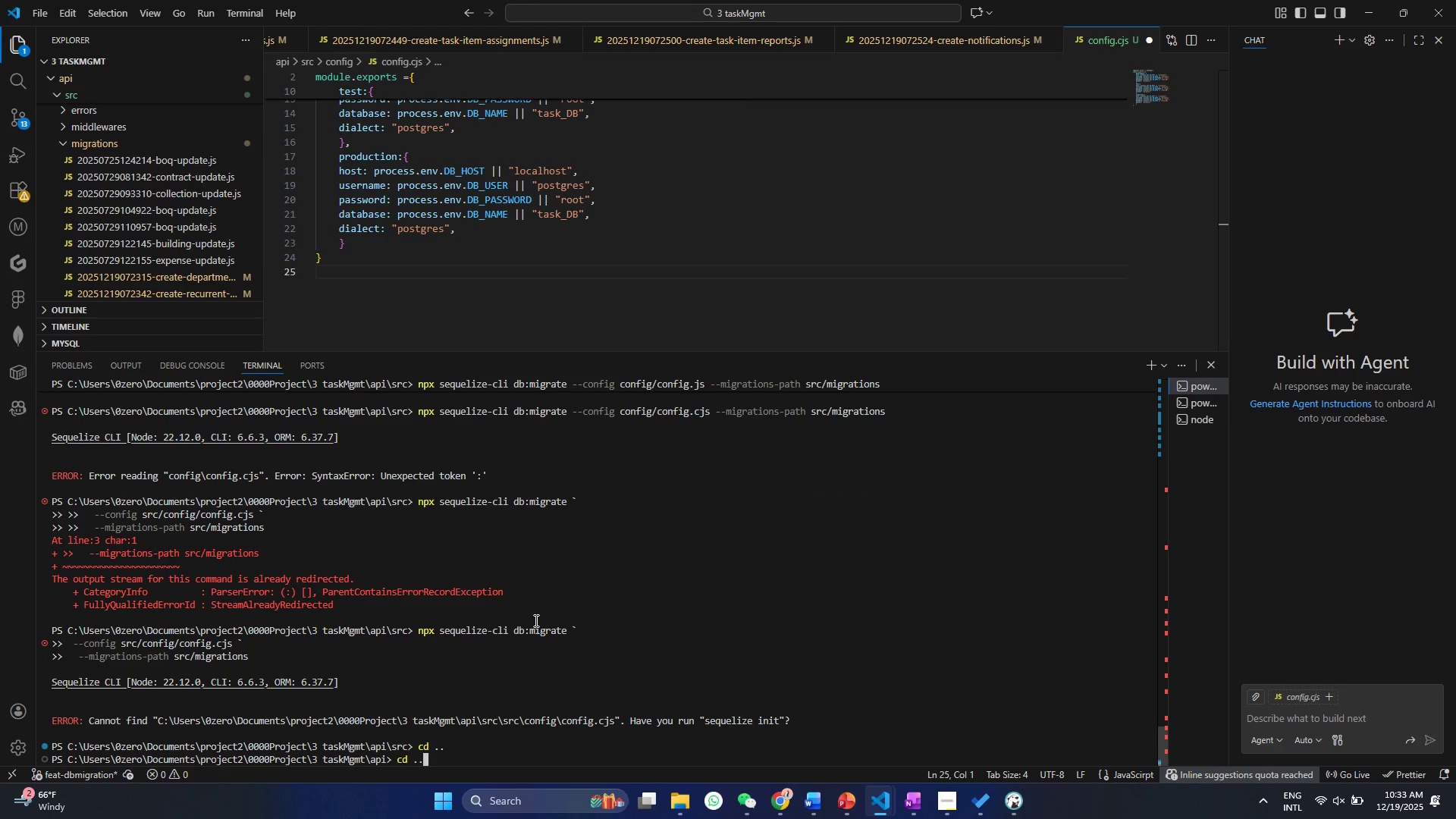 
key(ArrowUp)
 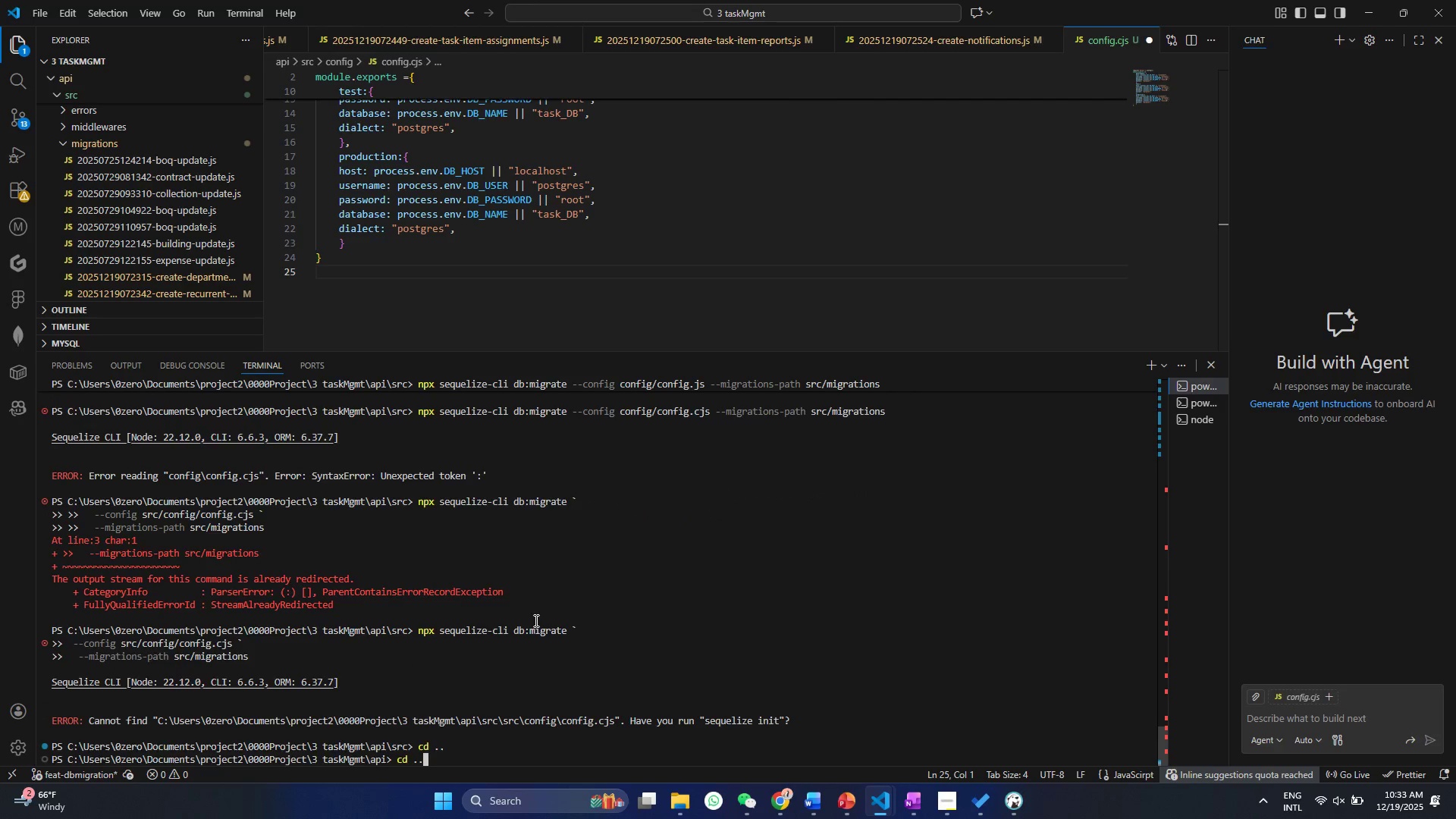 
key(ArrowUp)
 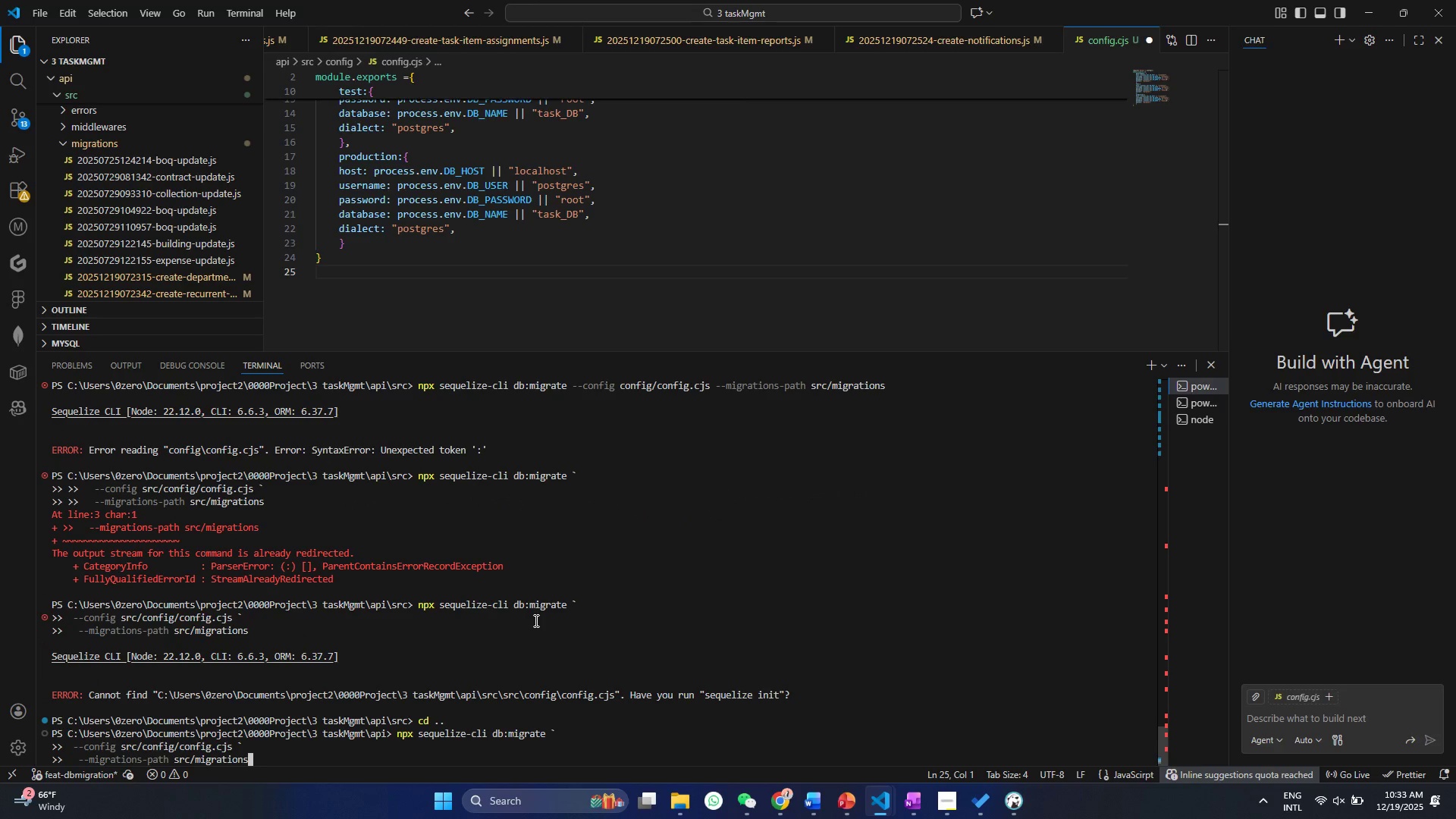 
key(Enter)
 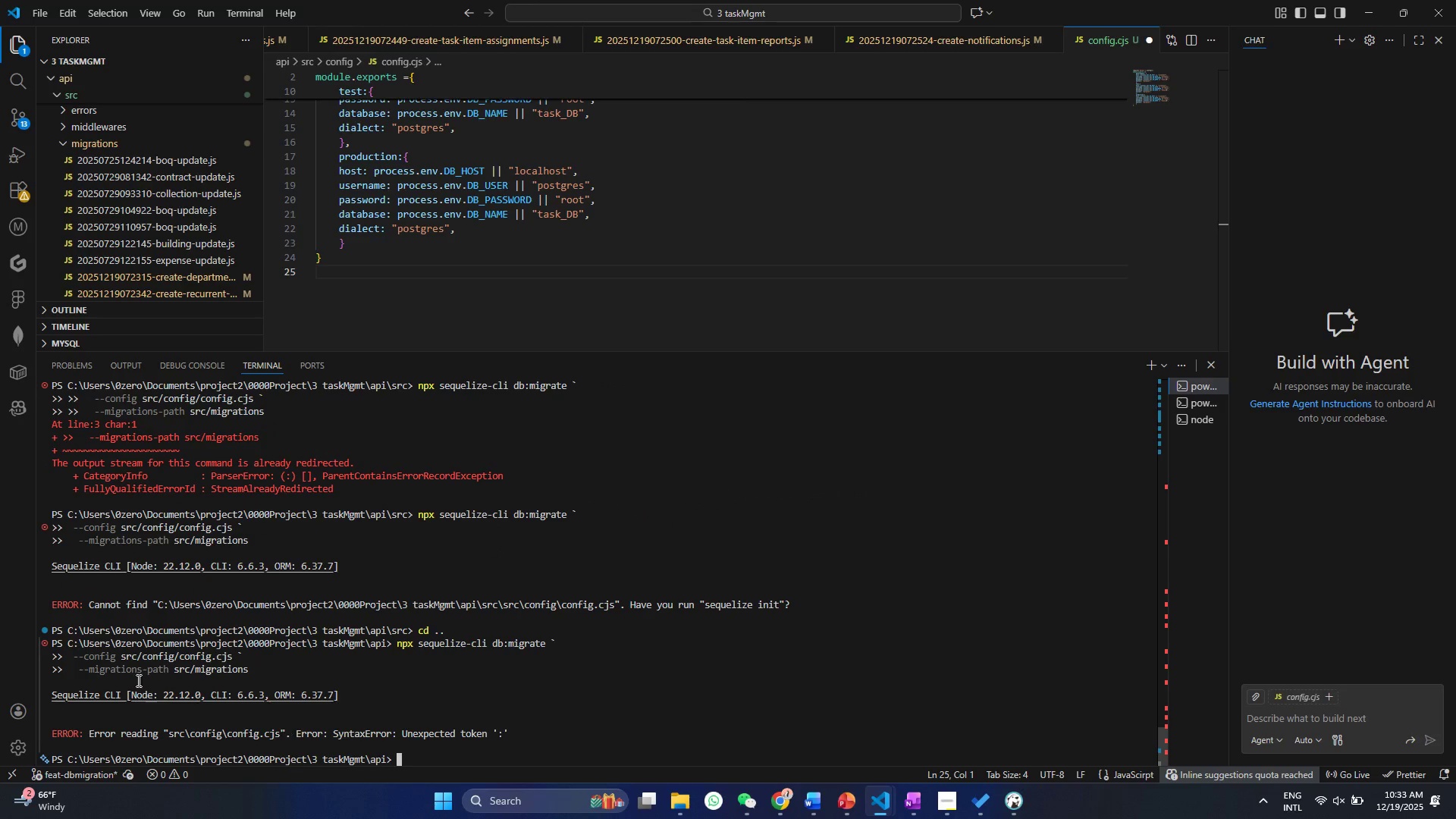 
wait(5.92)
 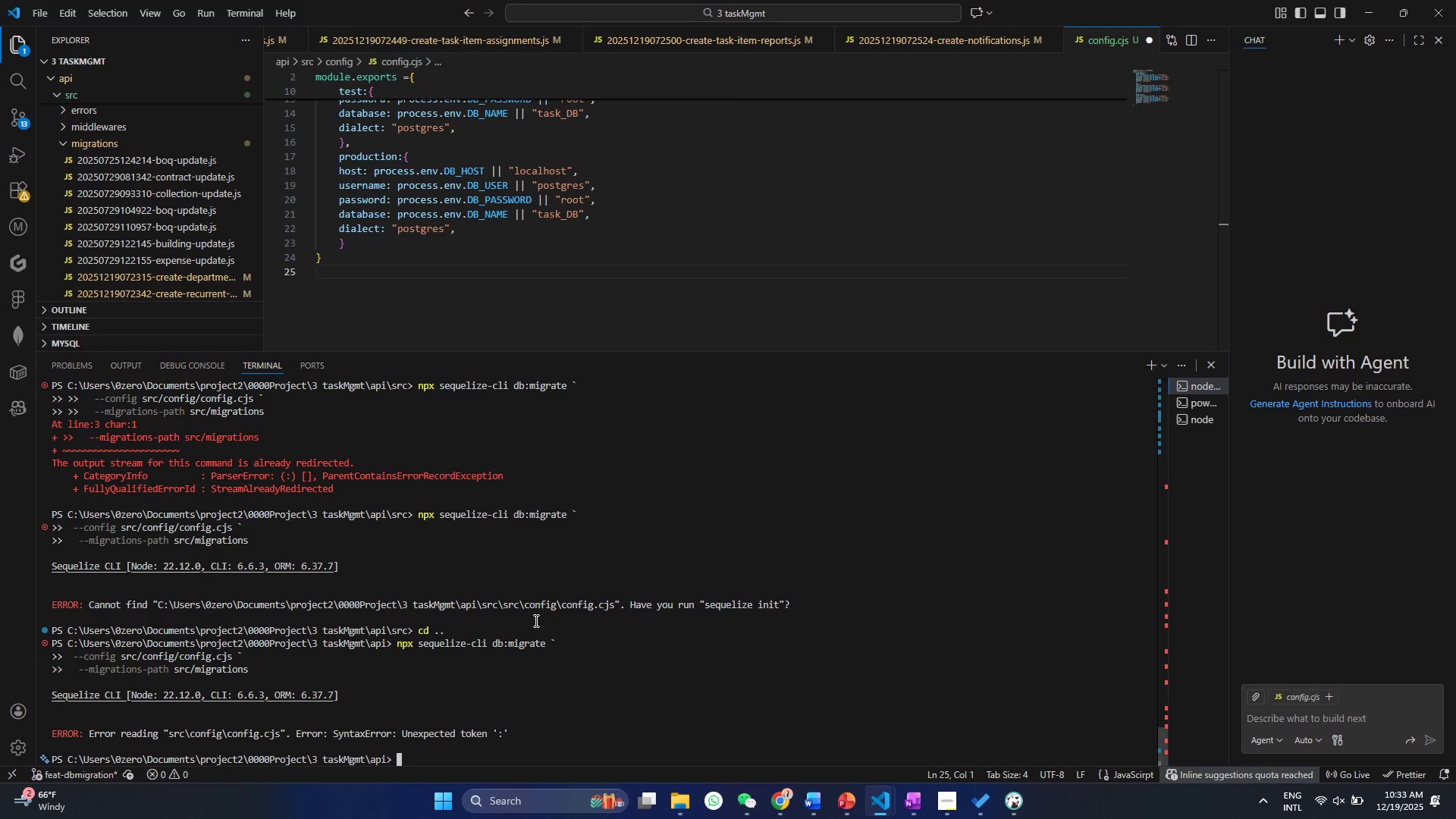 
mouse_move([236, 738])
 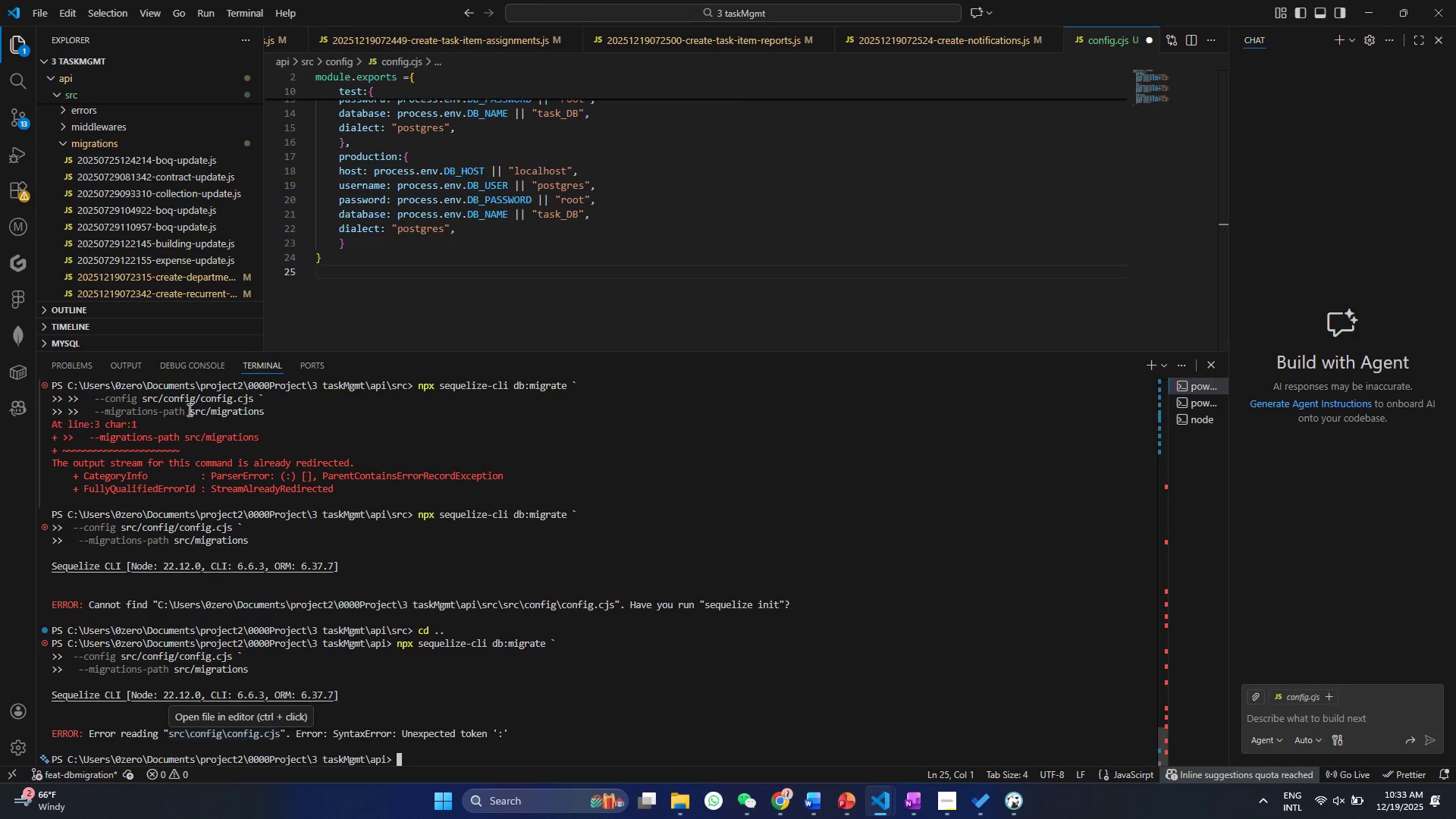 
scroll: coordinate [142, 243], scroll_direction: up, amount: 4.0
 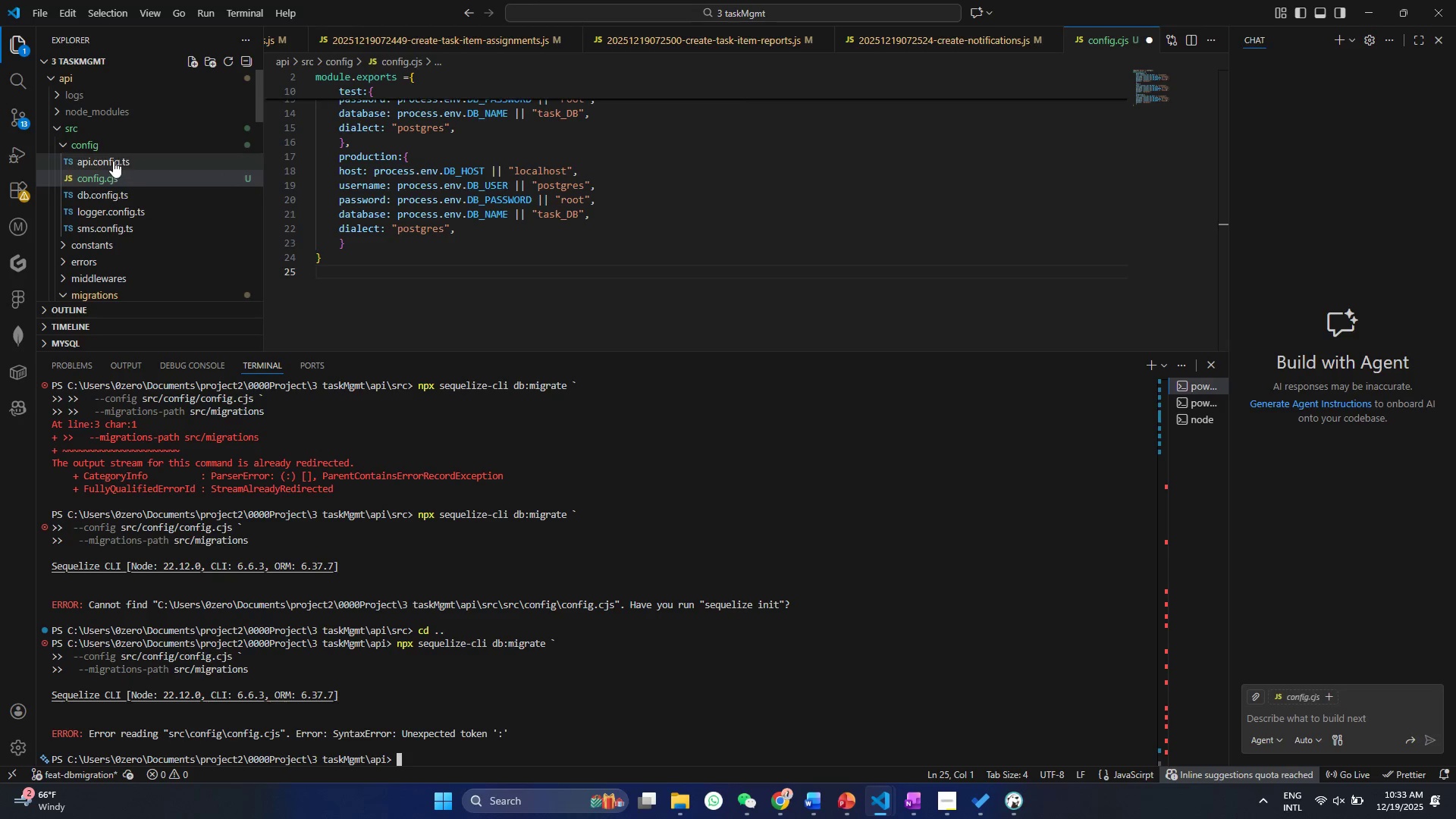 
left_click([113, 178])
 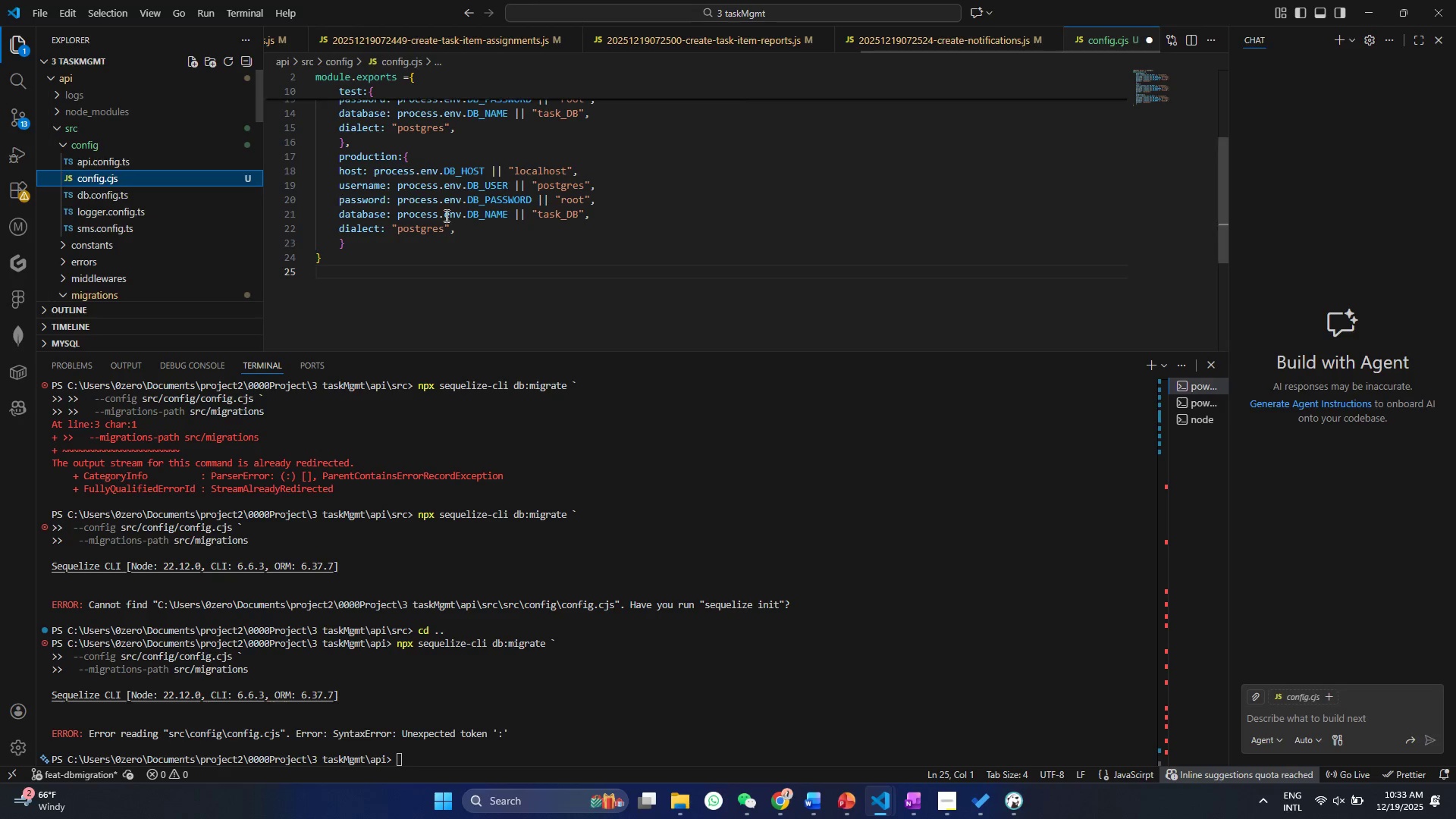 
scroll: coordinate [452, 218], scroll_direction: up, amount: 25.0
 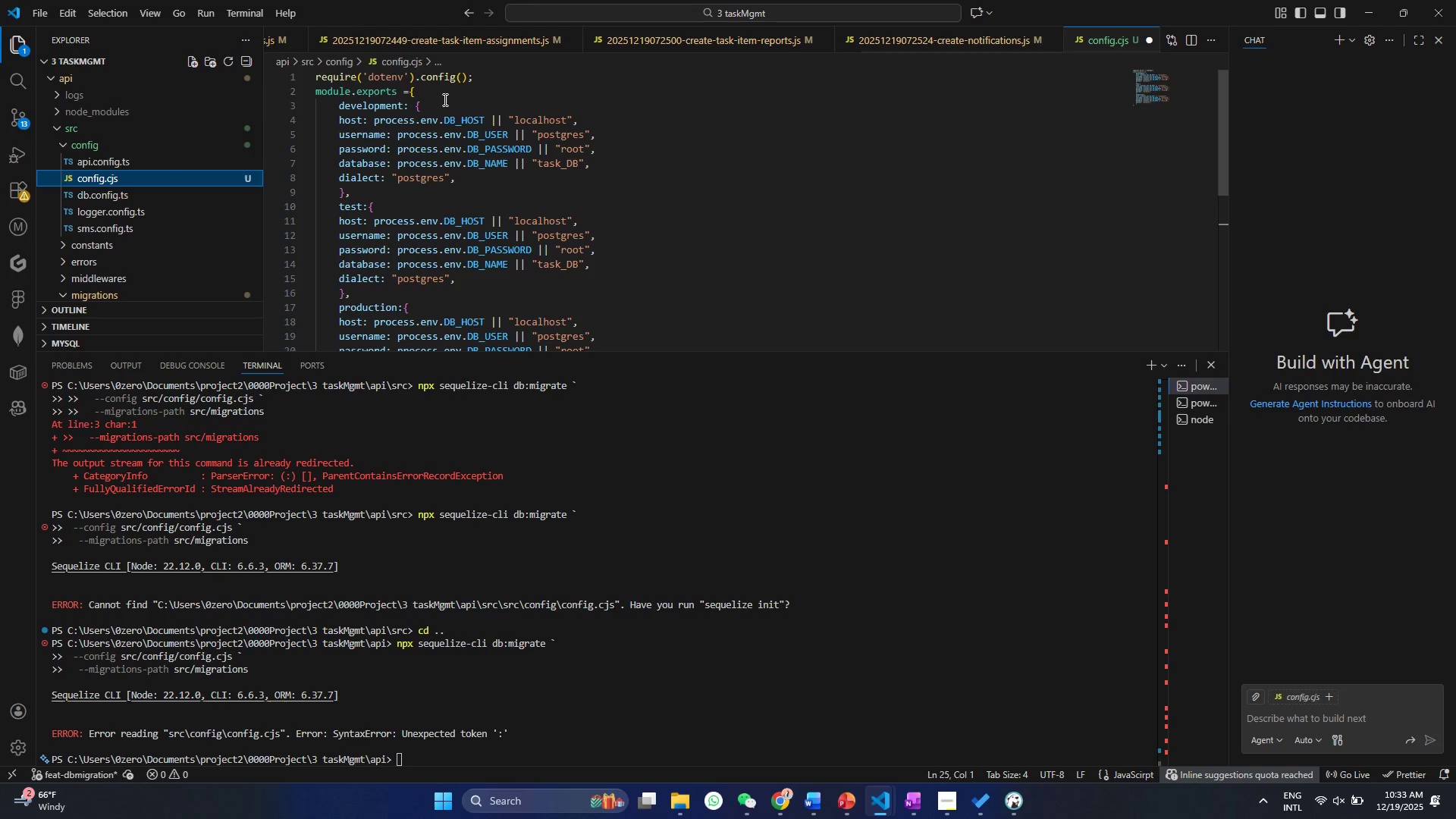 
left_click([444, 99])
 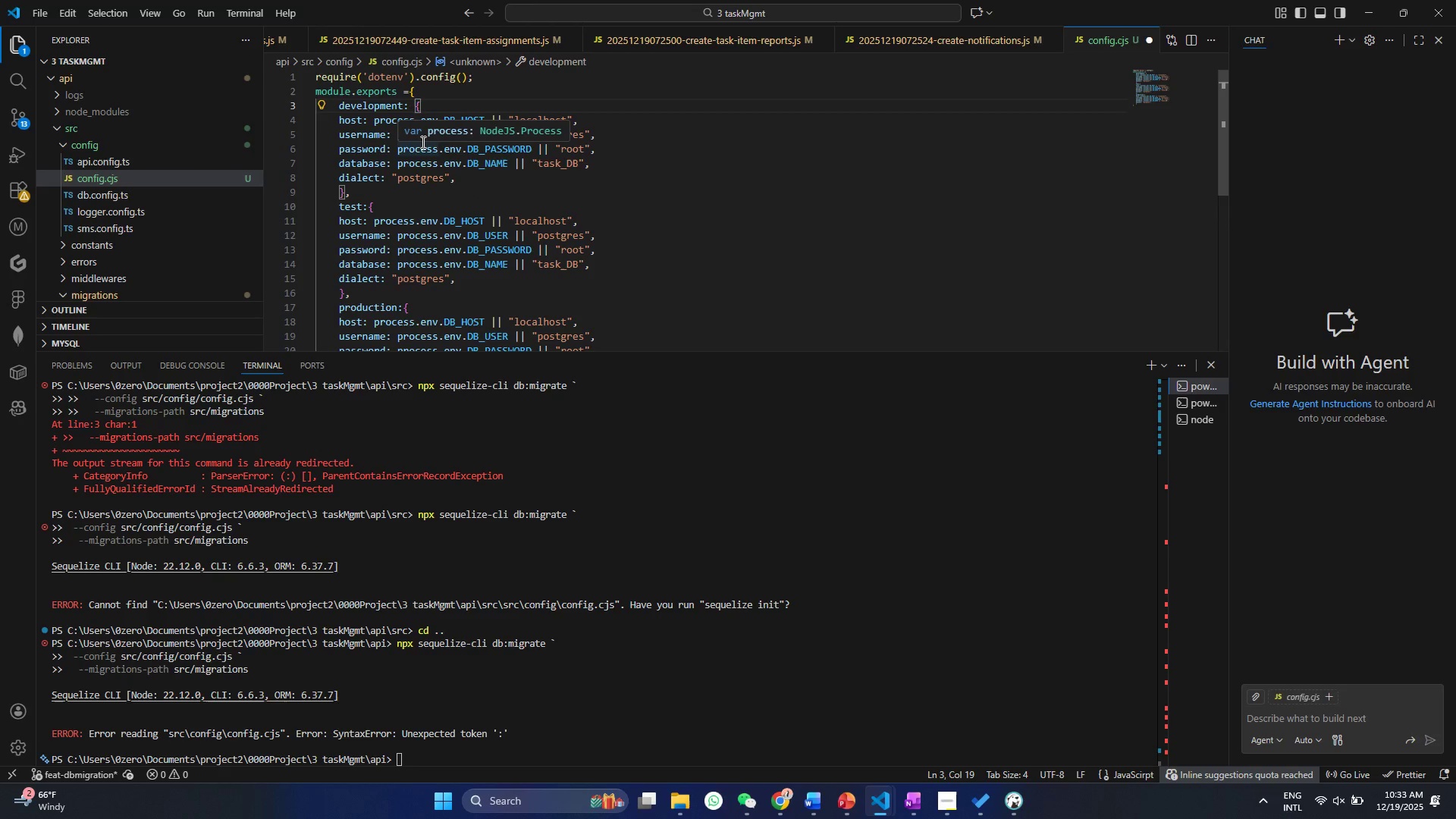 
scroll: coordinate [519, 283], scroll_direction: down, amount: 4.0
 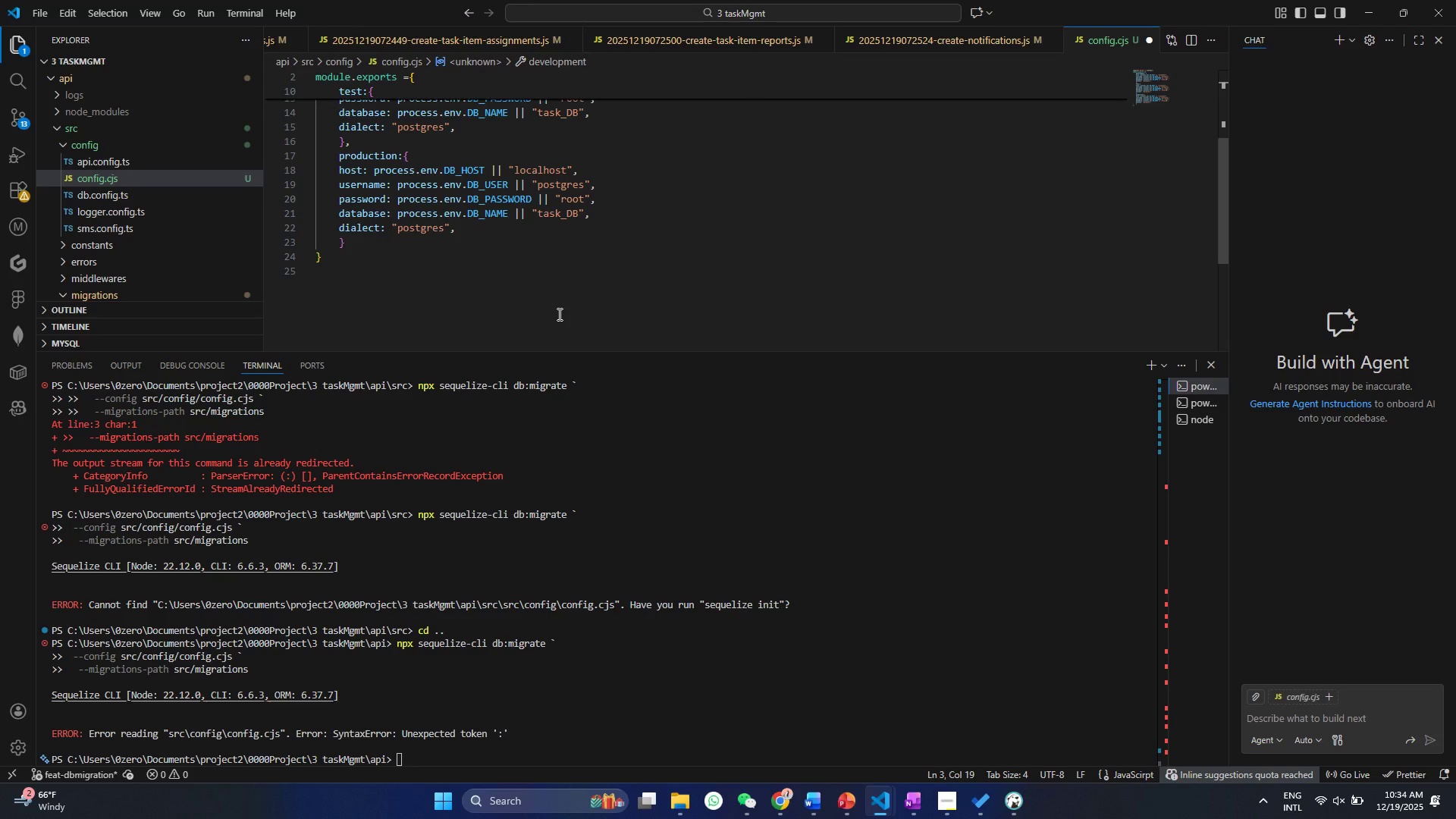 
wait(5.8)
 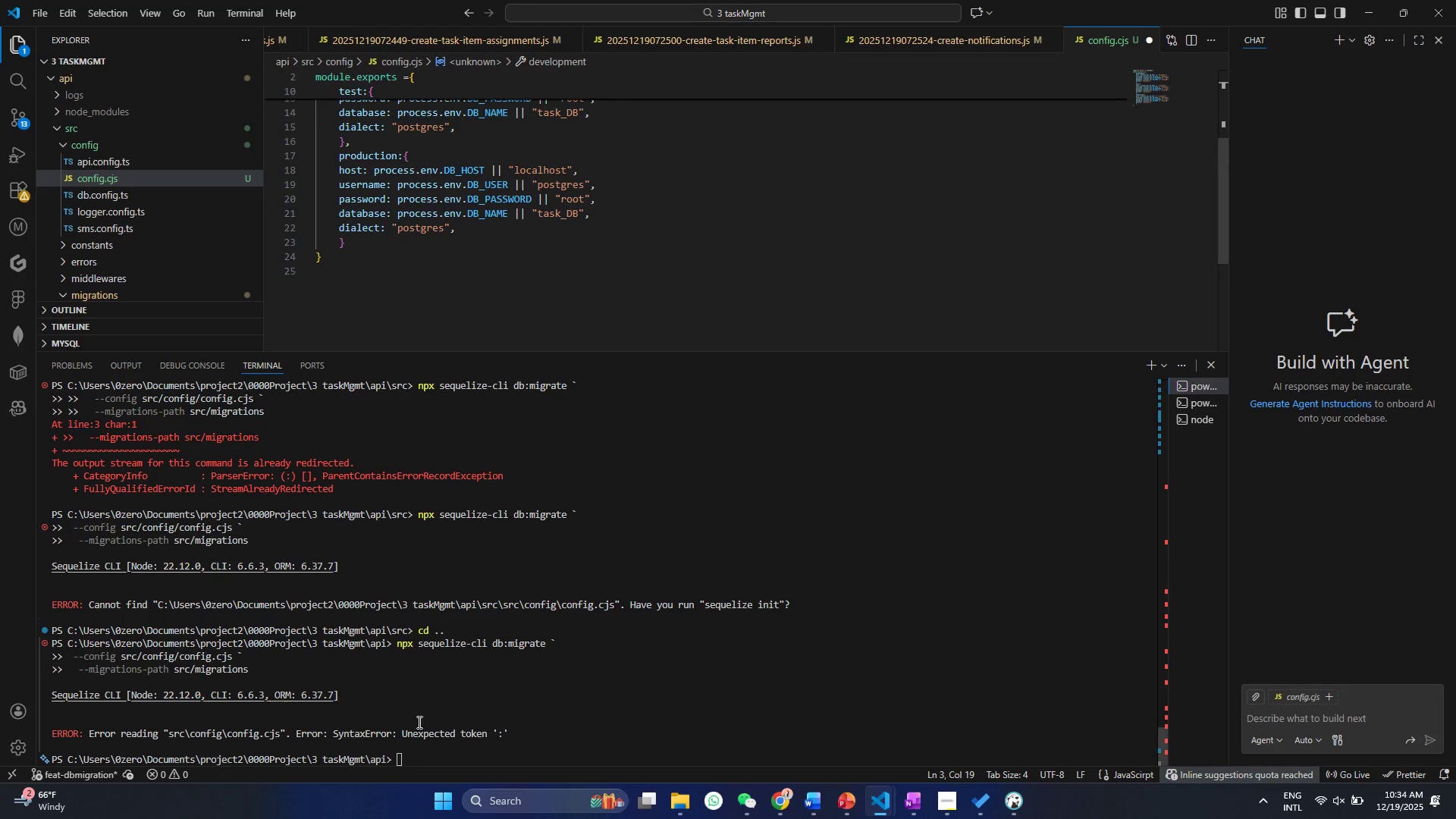 
scroll: coordinate [558, 314], scroll_direction: up, amount: 1.0
 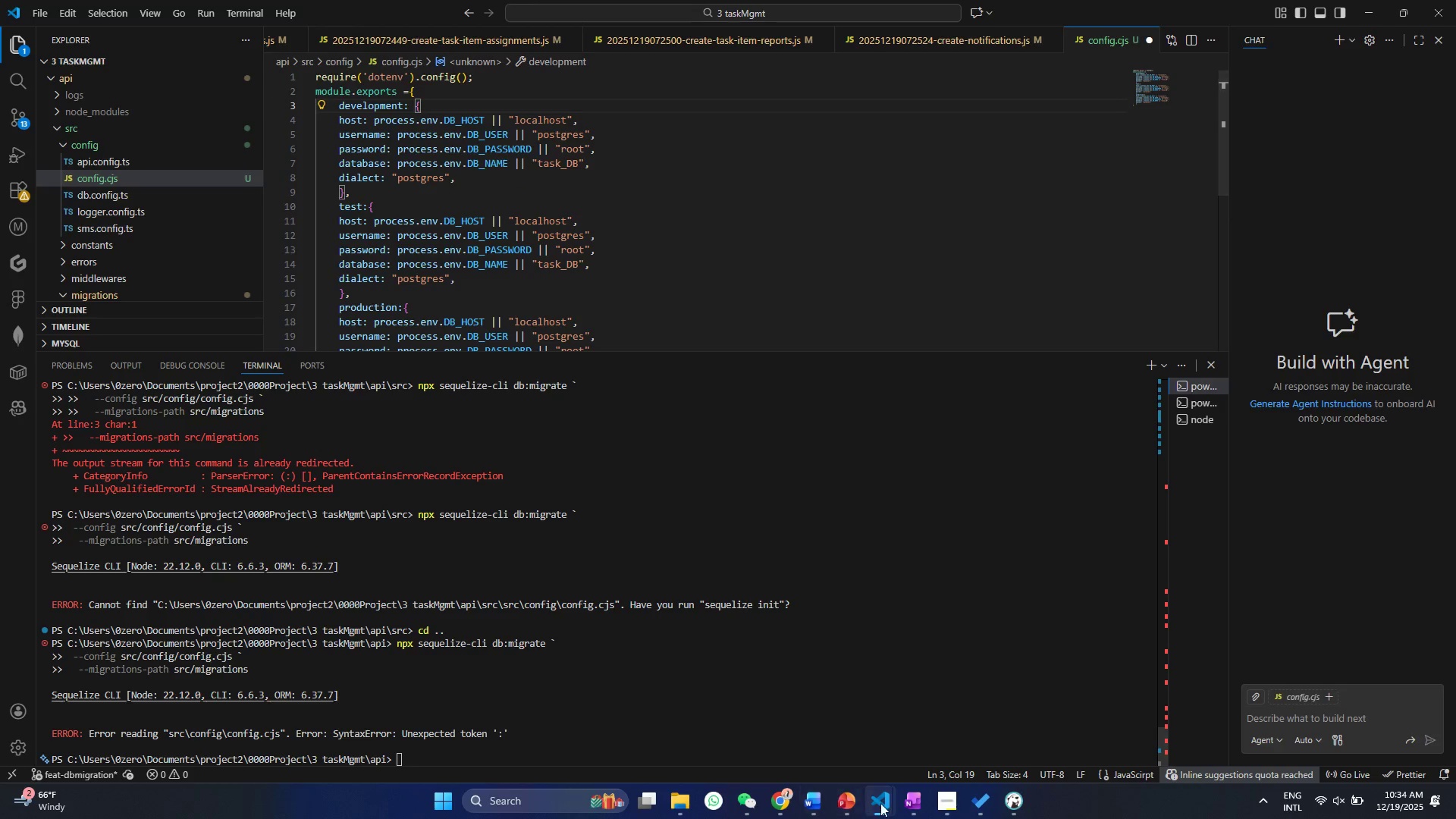 
left_click([881, 801])
 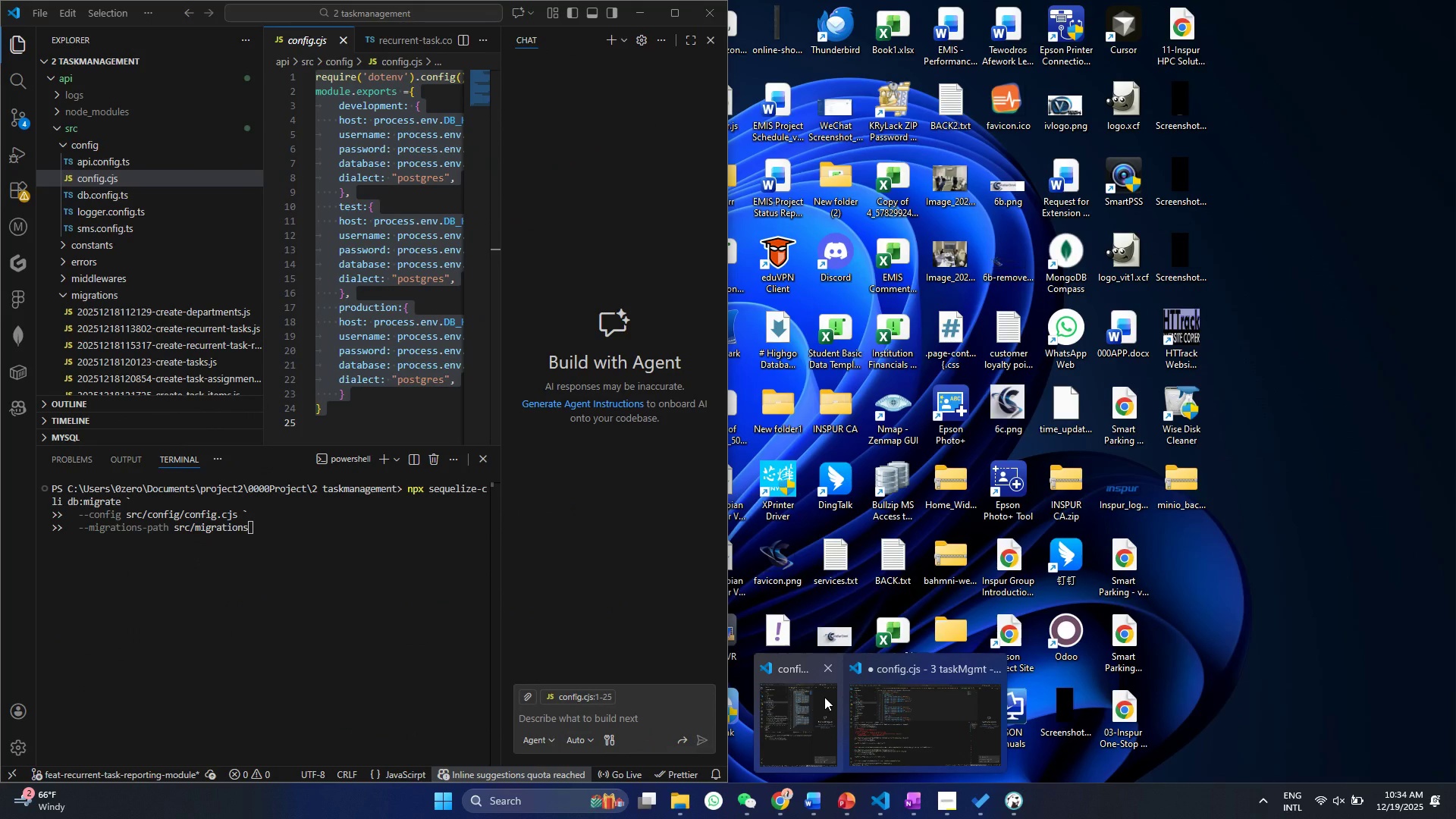 
left_click([824, 697])
 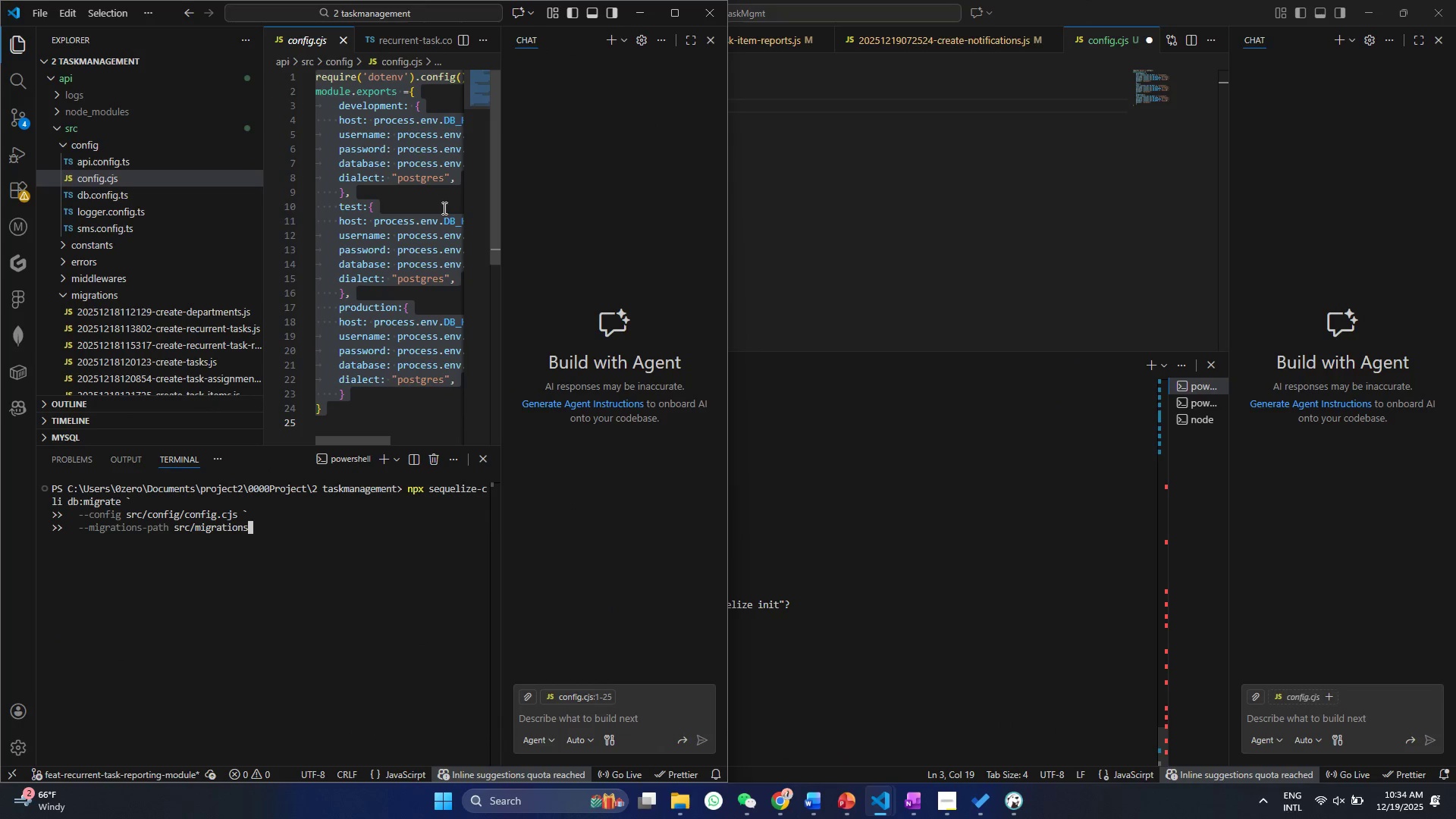 
left_click([426, 208])
 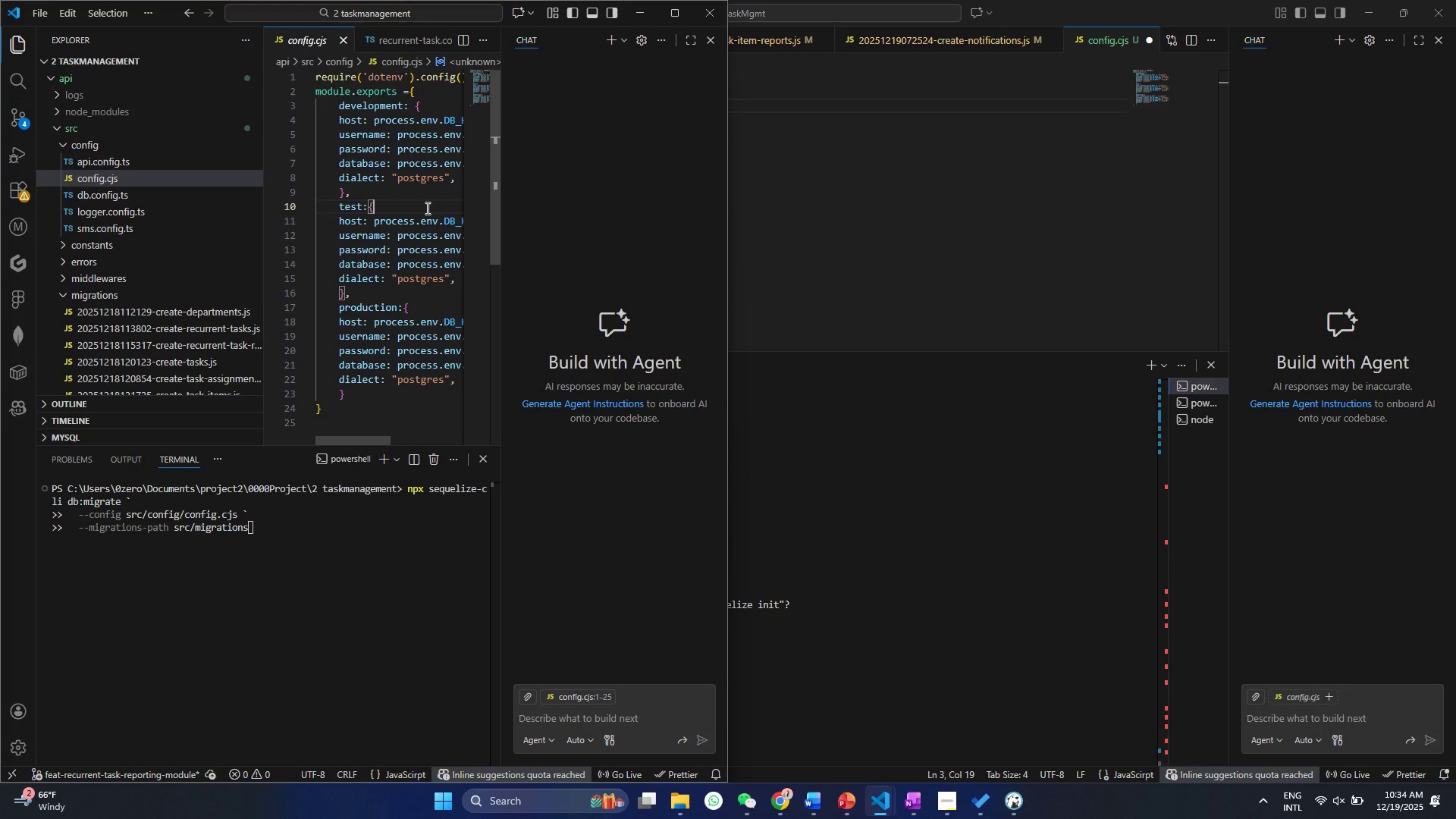 
key(Control+A)
 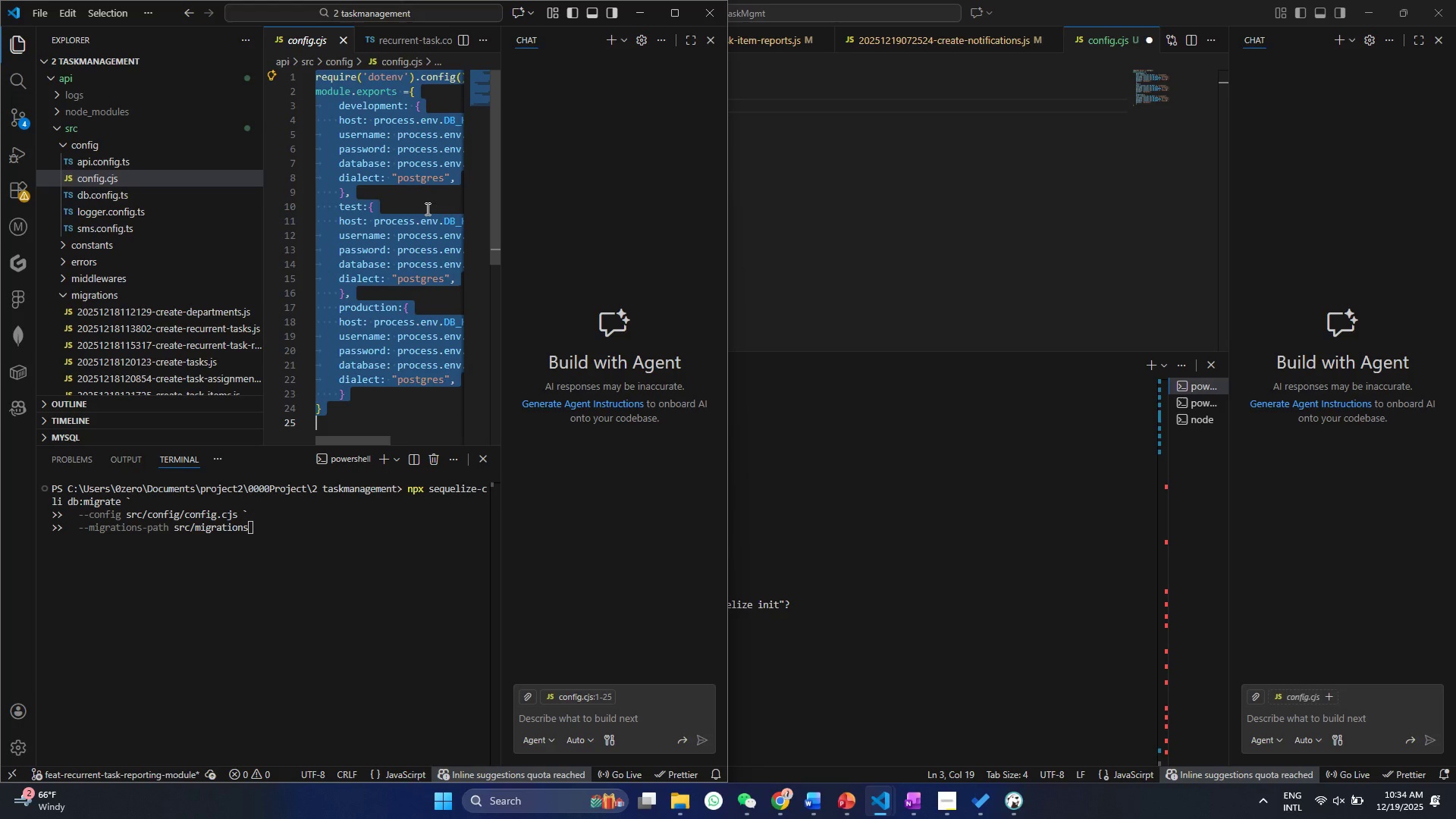 
key(Control+C)
 